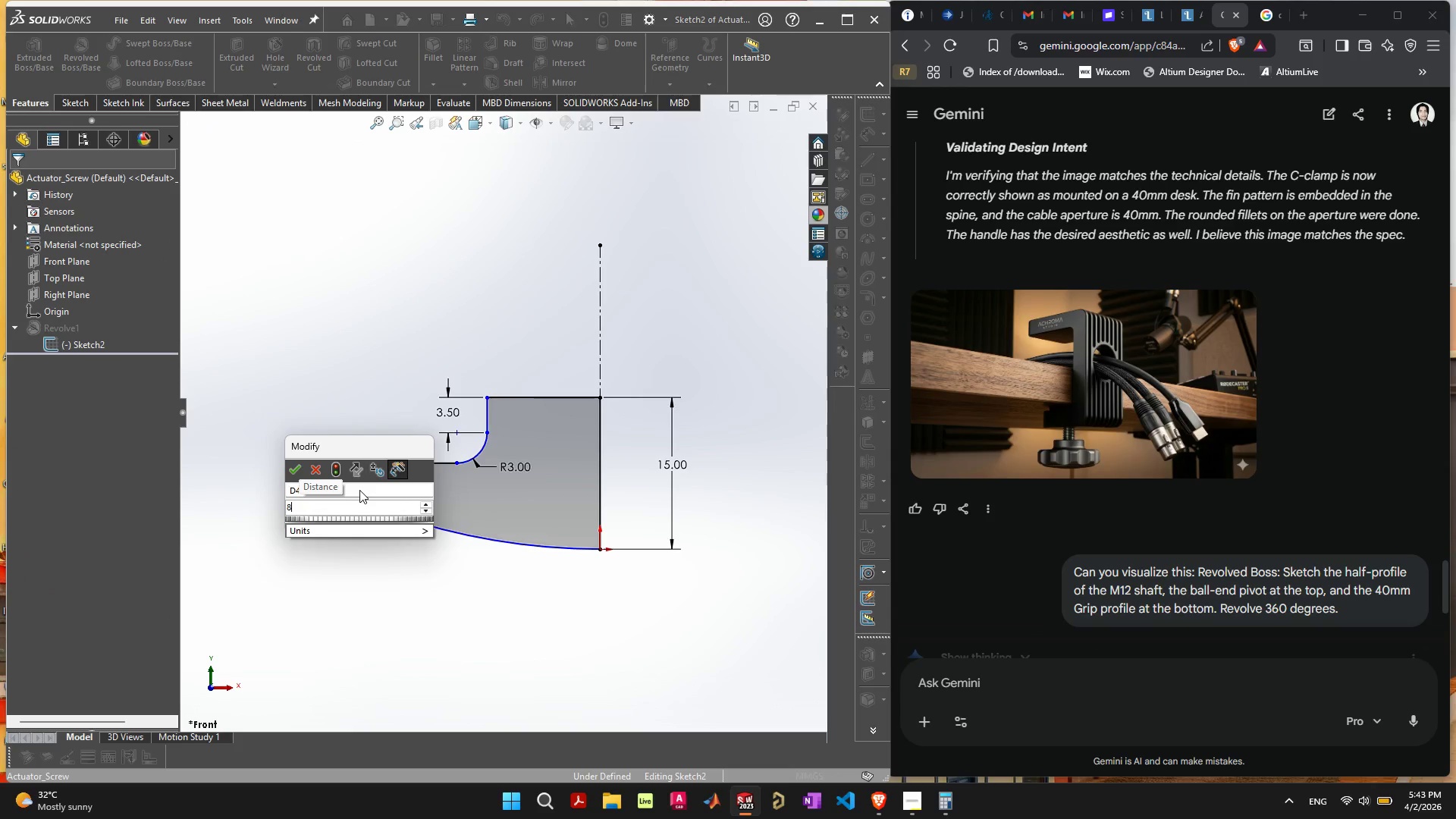 
key(Enter)
 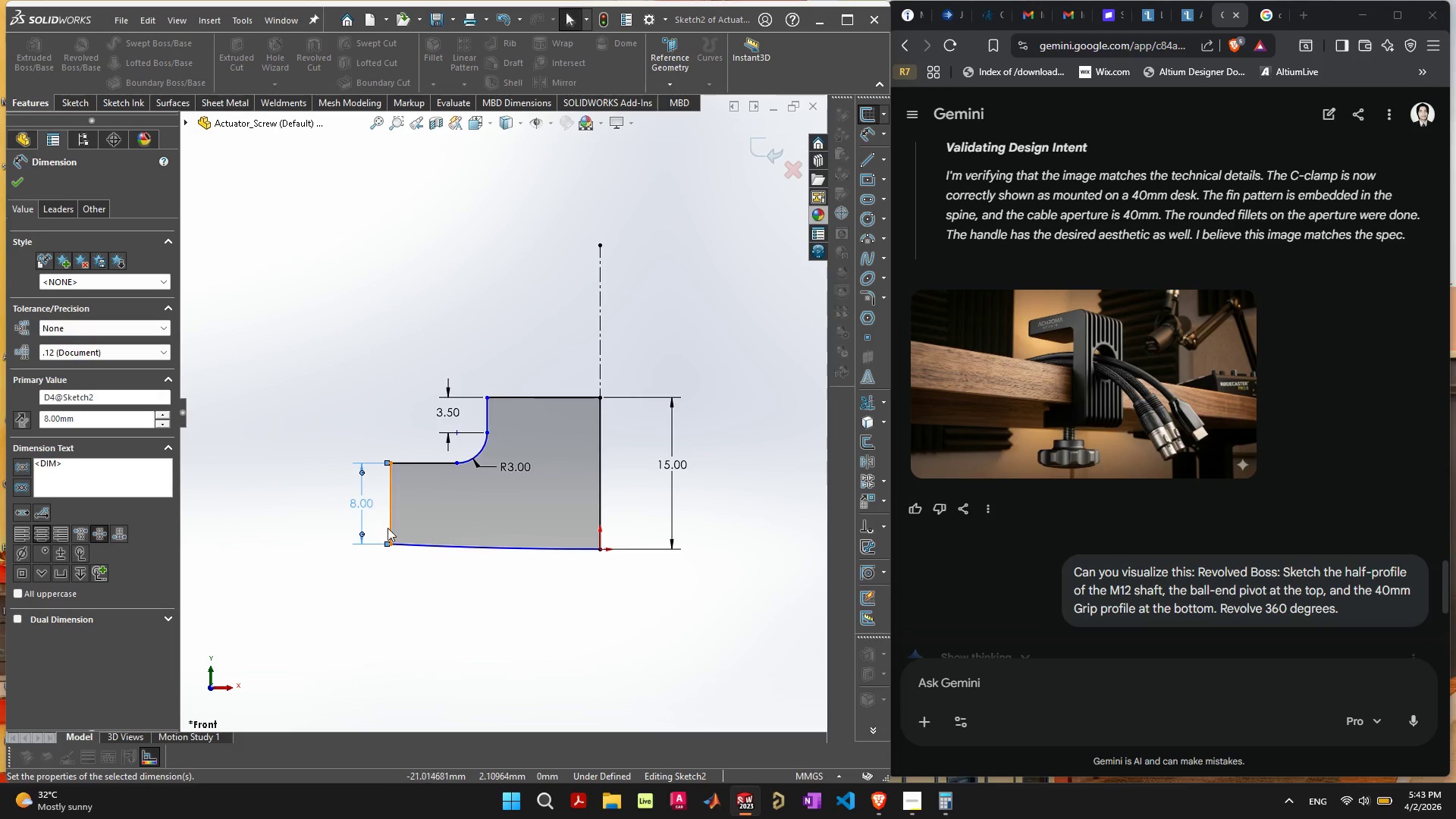 
double_click([368, 503])
 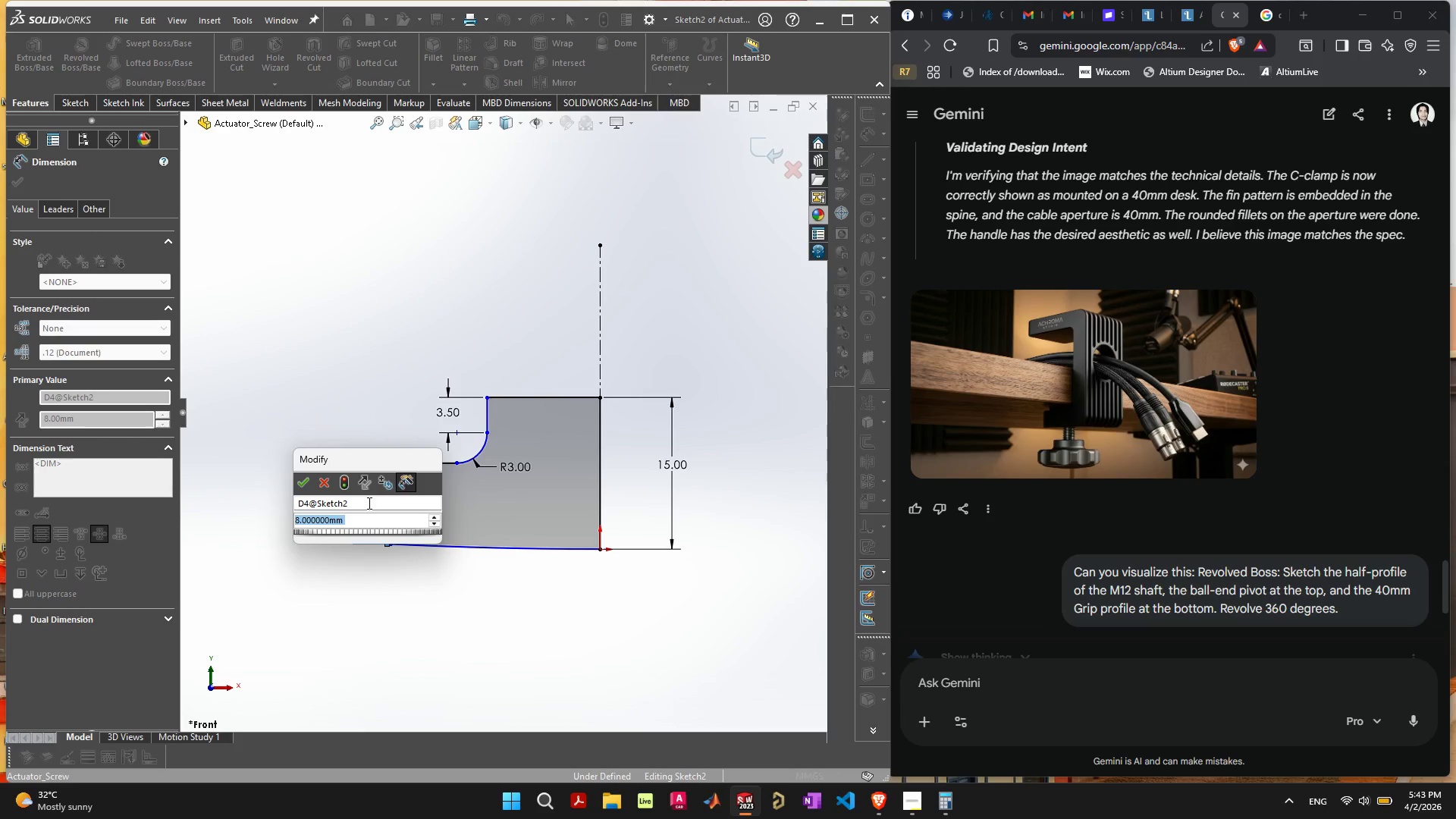 
key(7)
 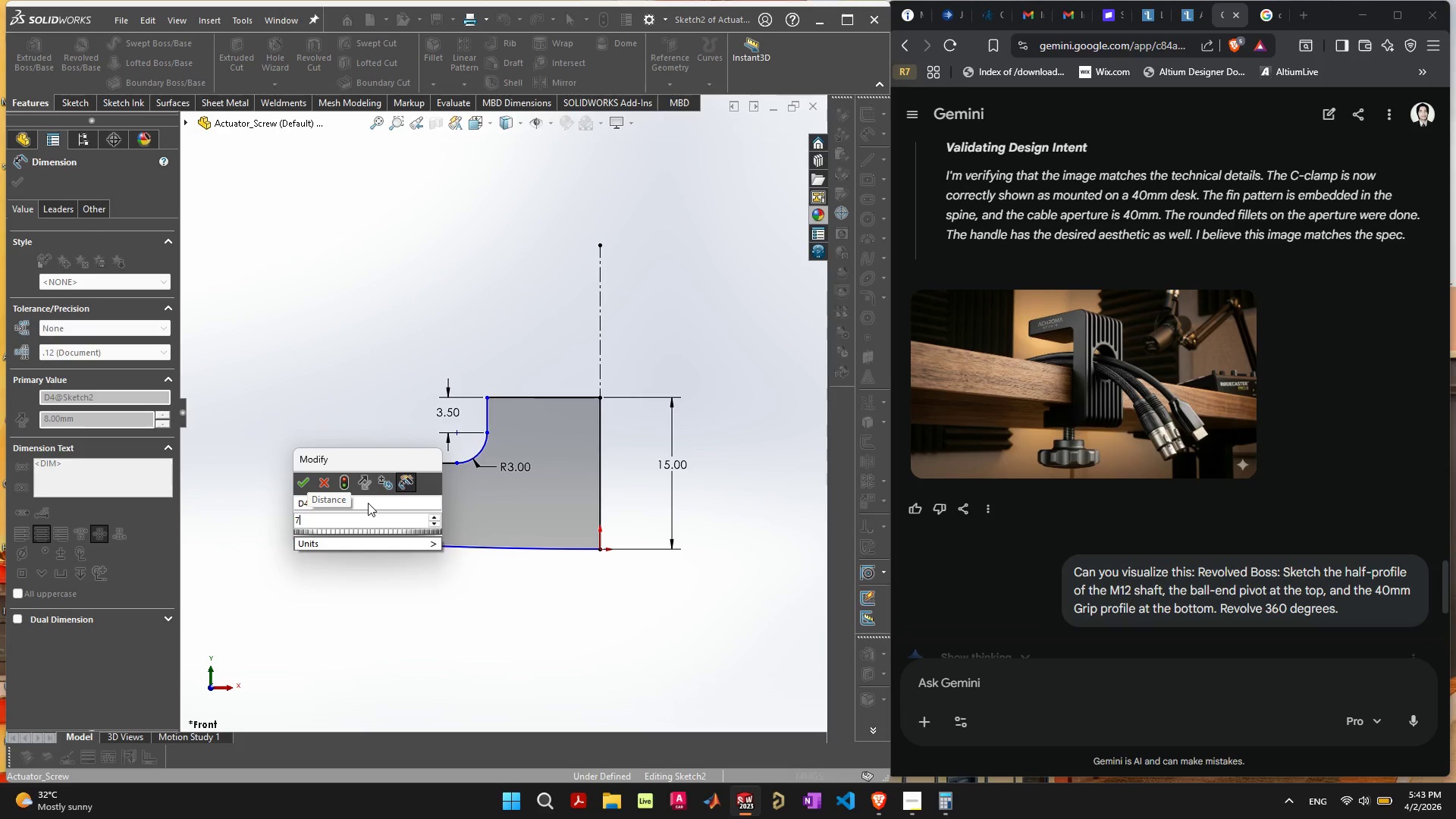 
key(Enter)
 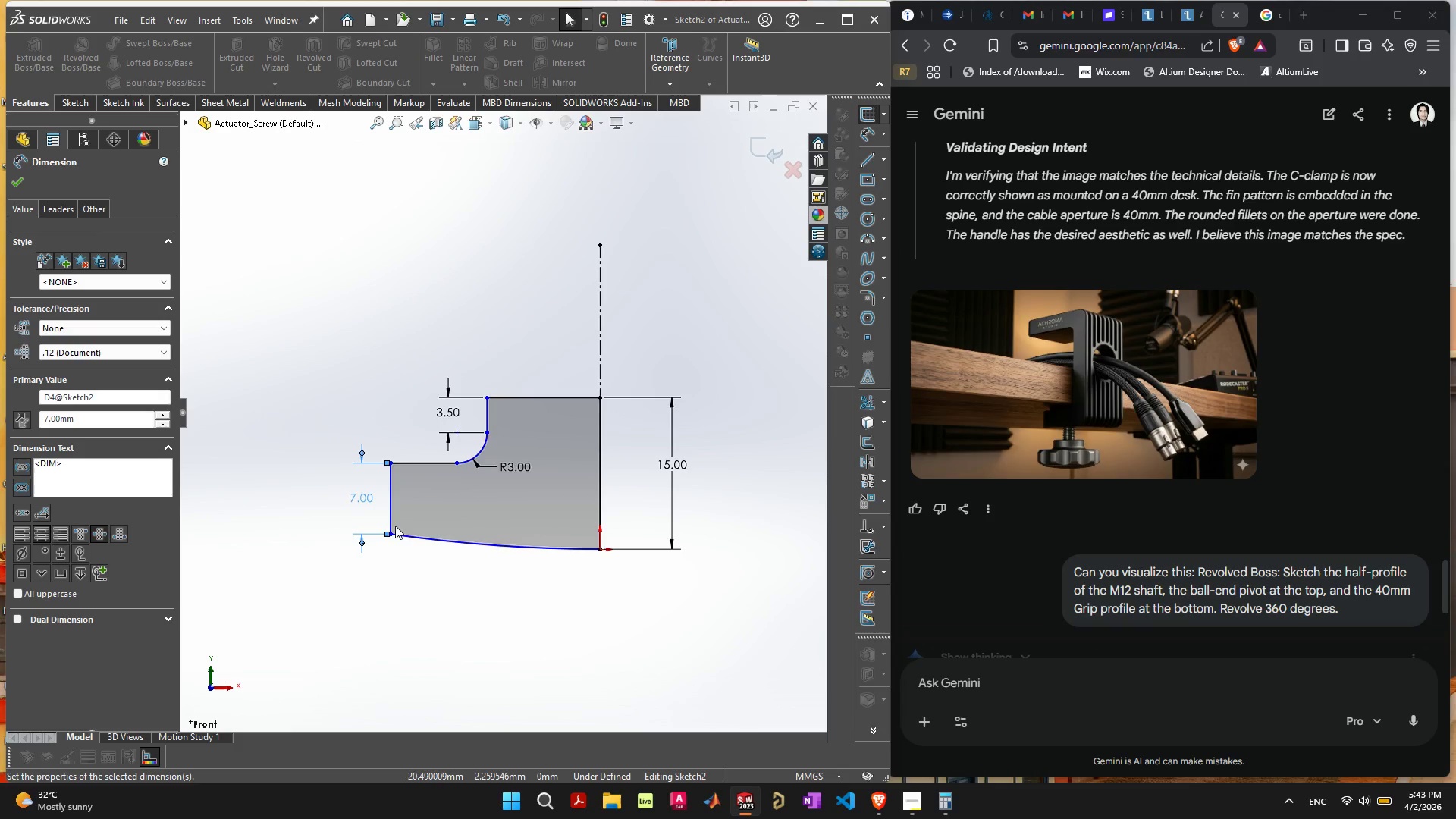 
key(Escape)
 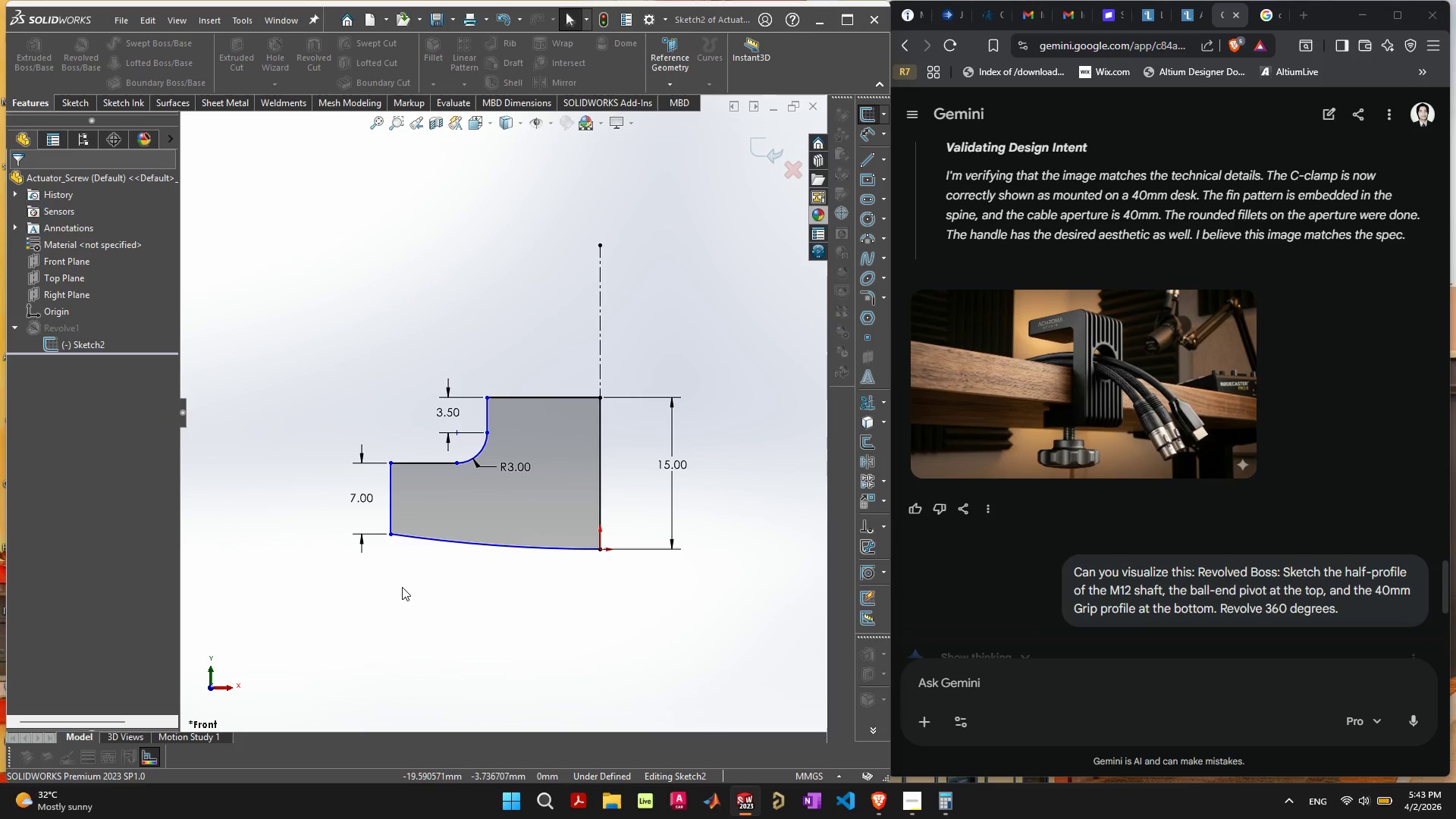 
left_click([402, 587])
 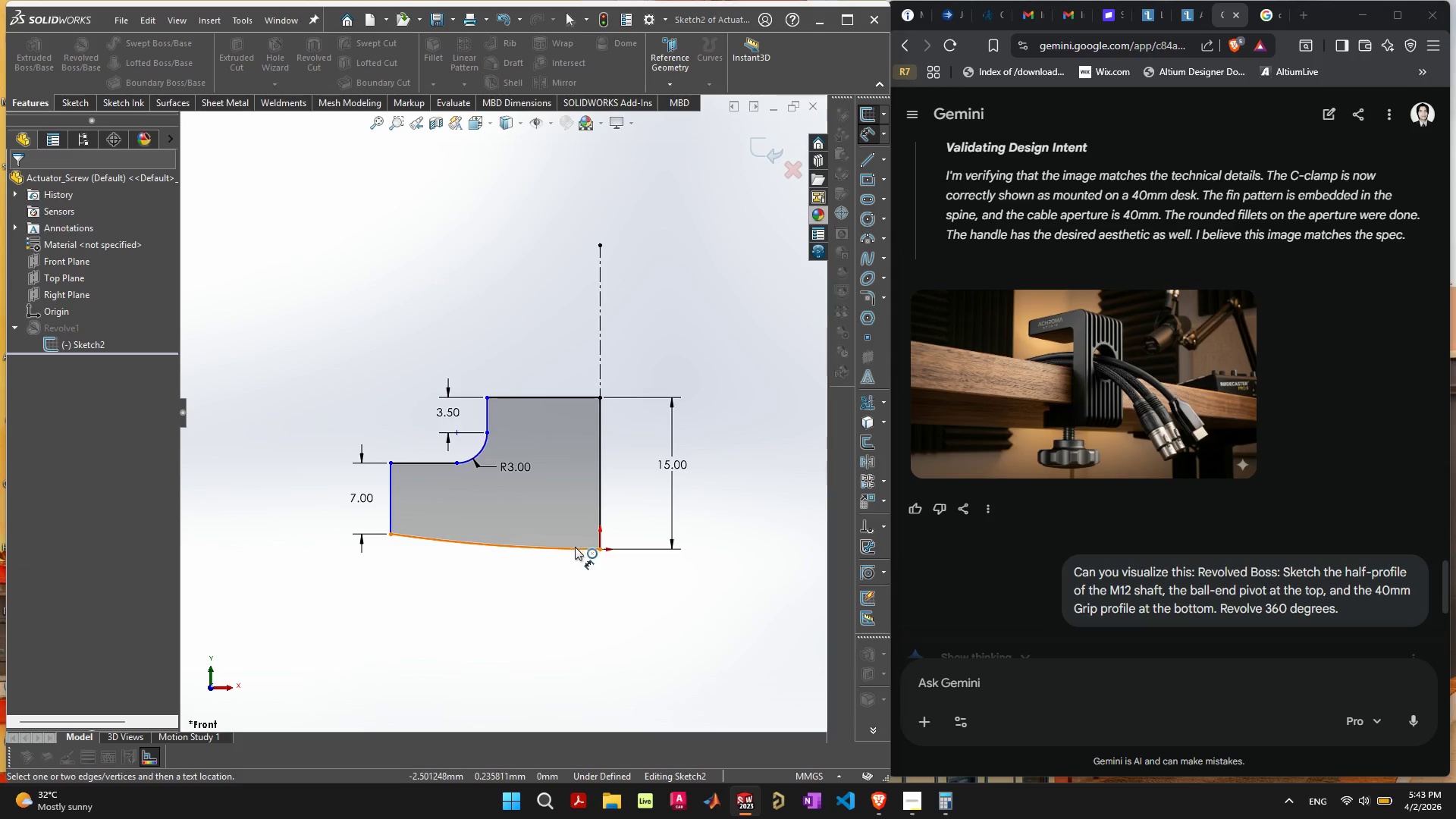 
wait(6.72)
 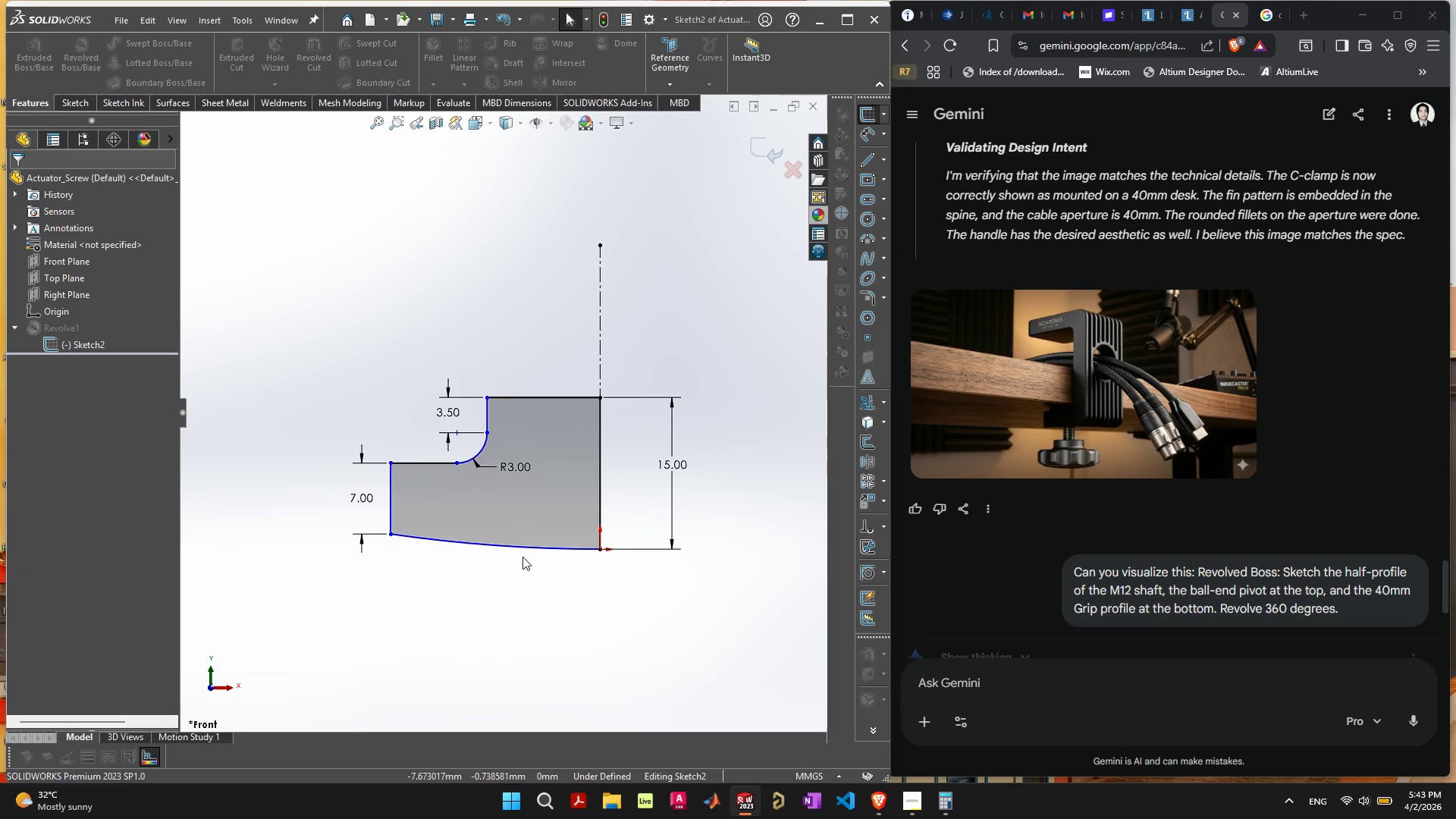 
left_click([463, 541])
 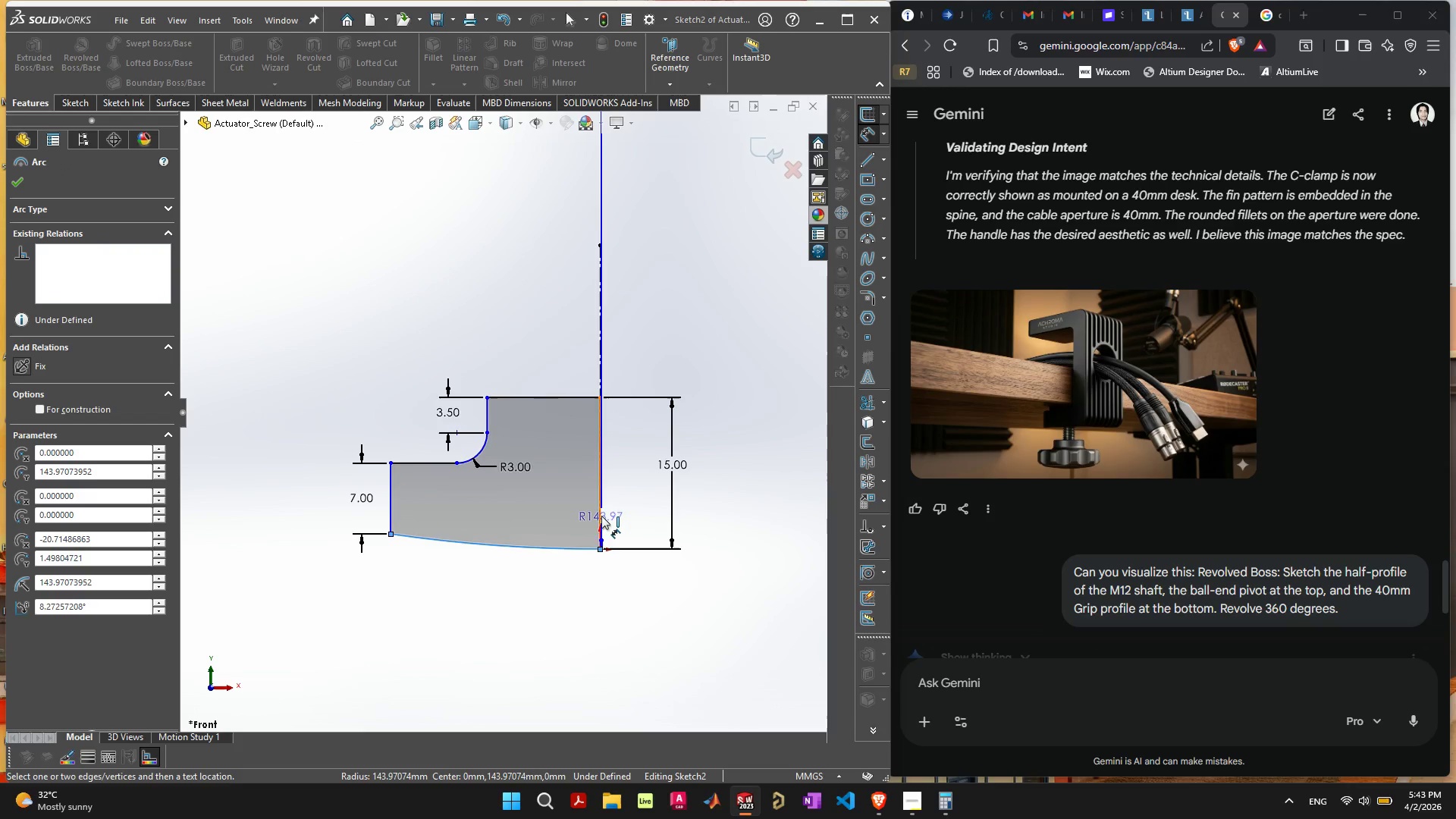 
left_click([599, 514])
 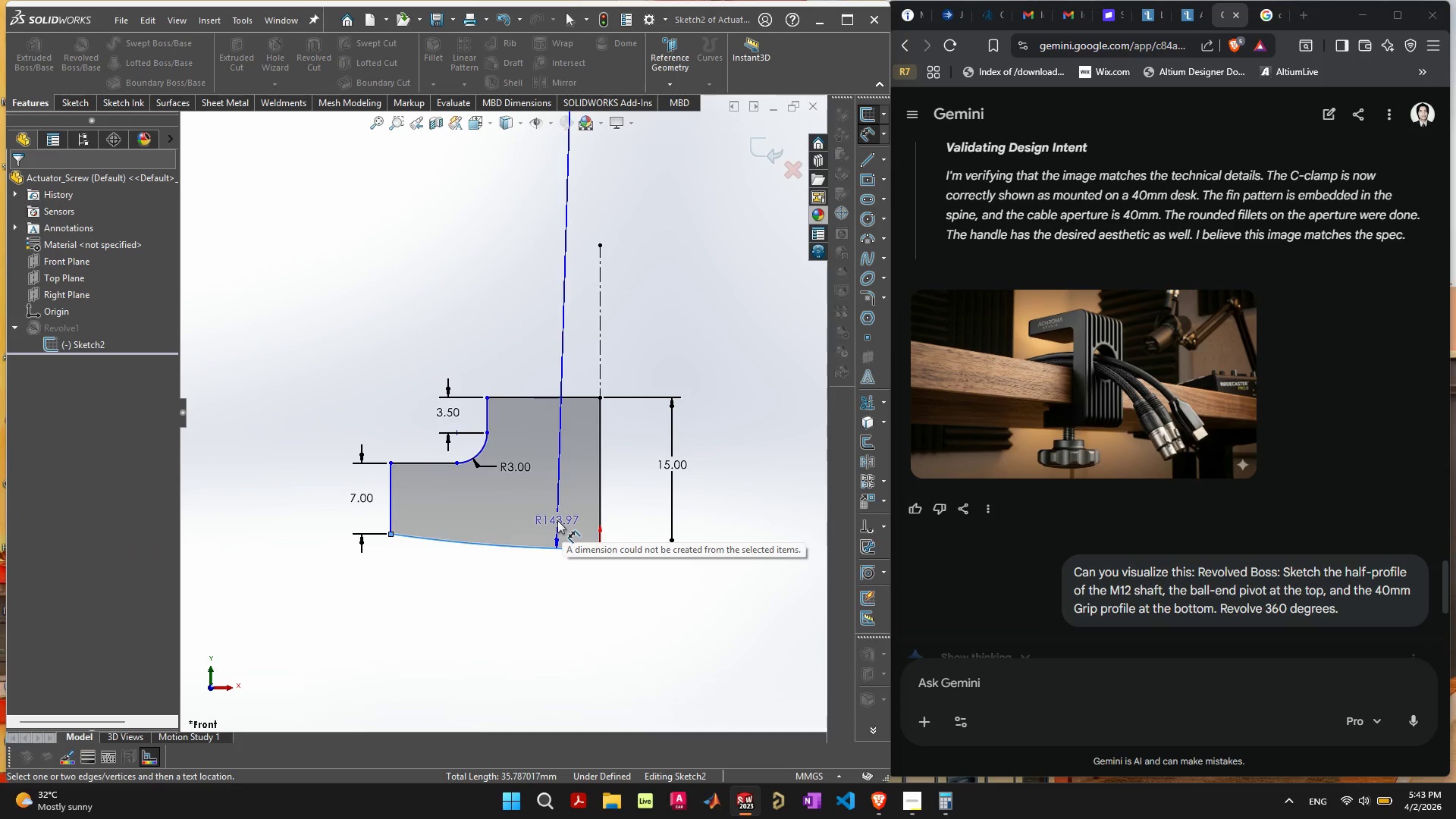 
key(Escape)
 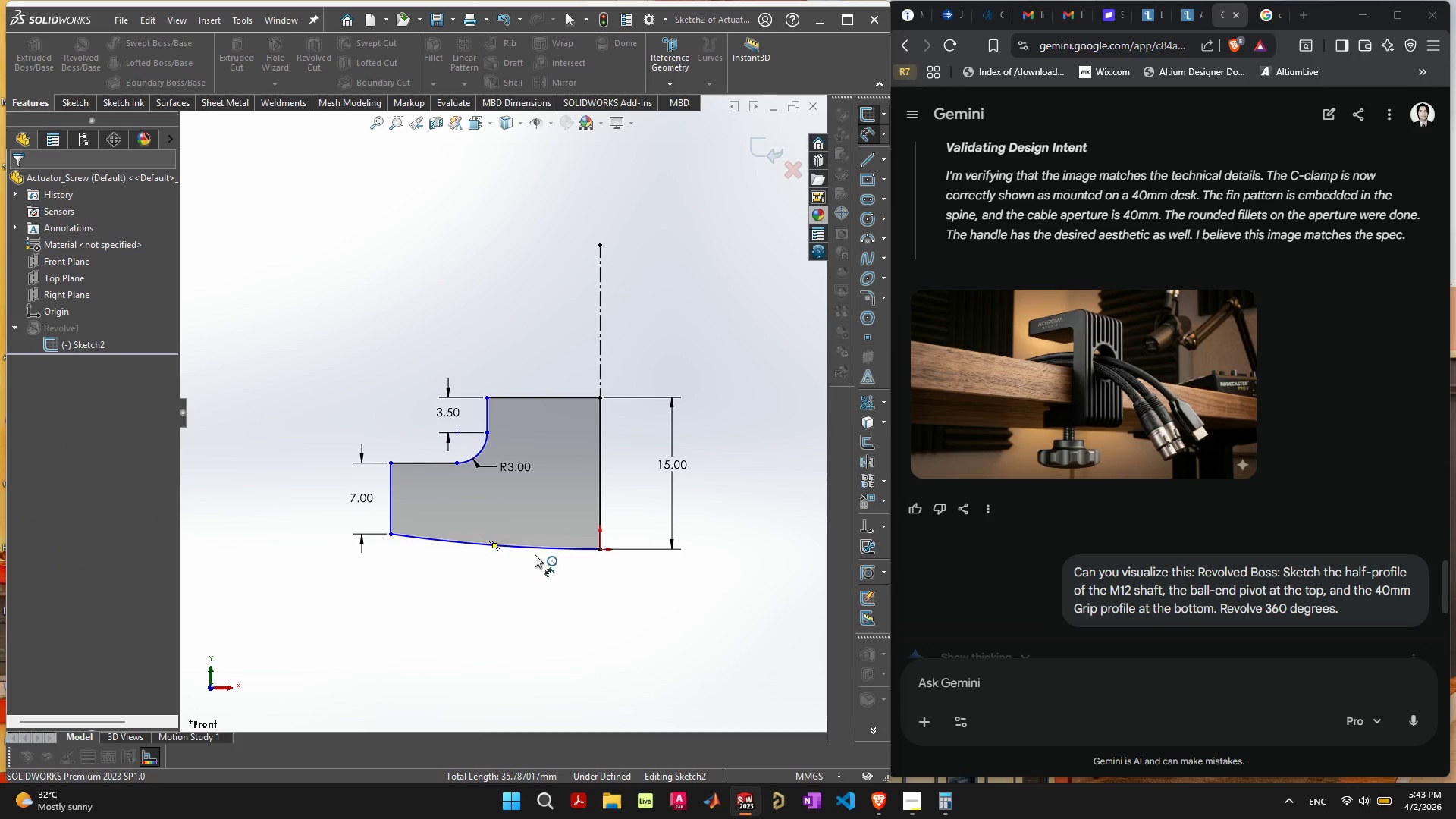 
left_click([530, 551])
 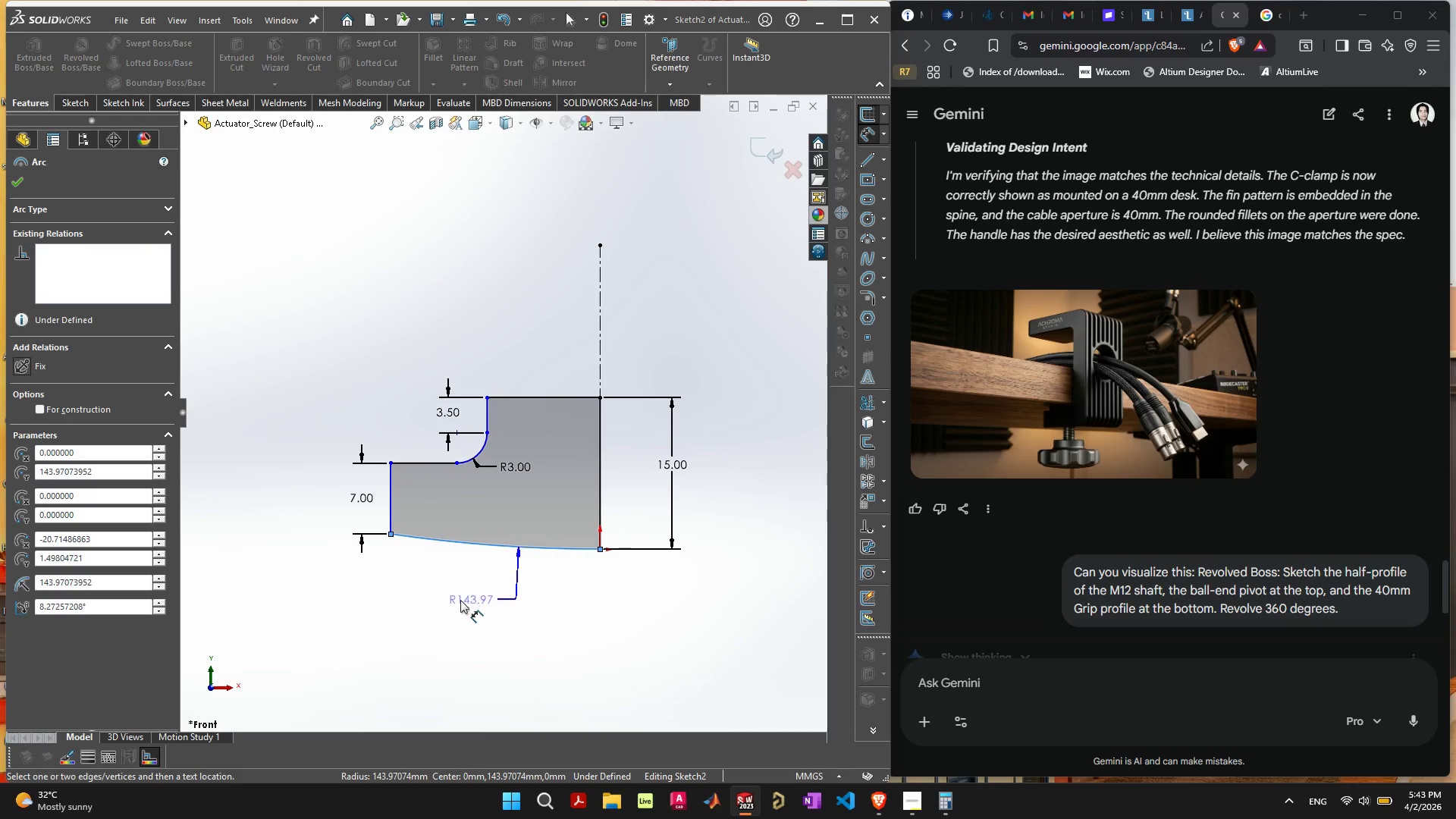 
left_click([460, 600])
 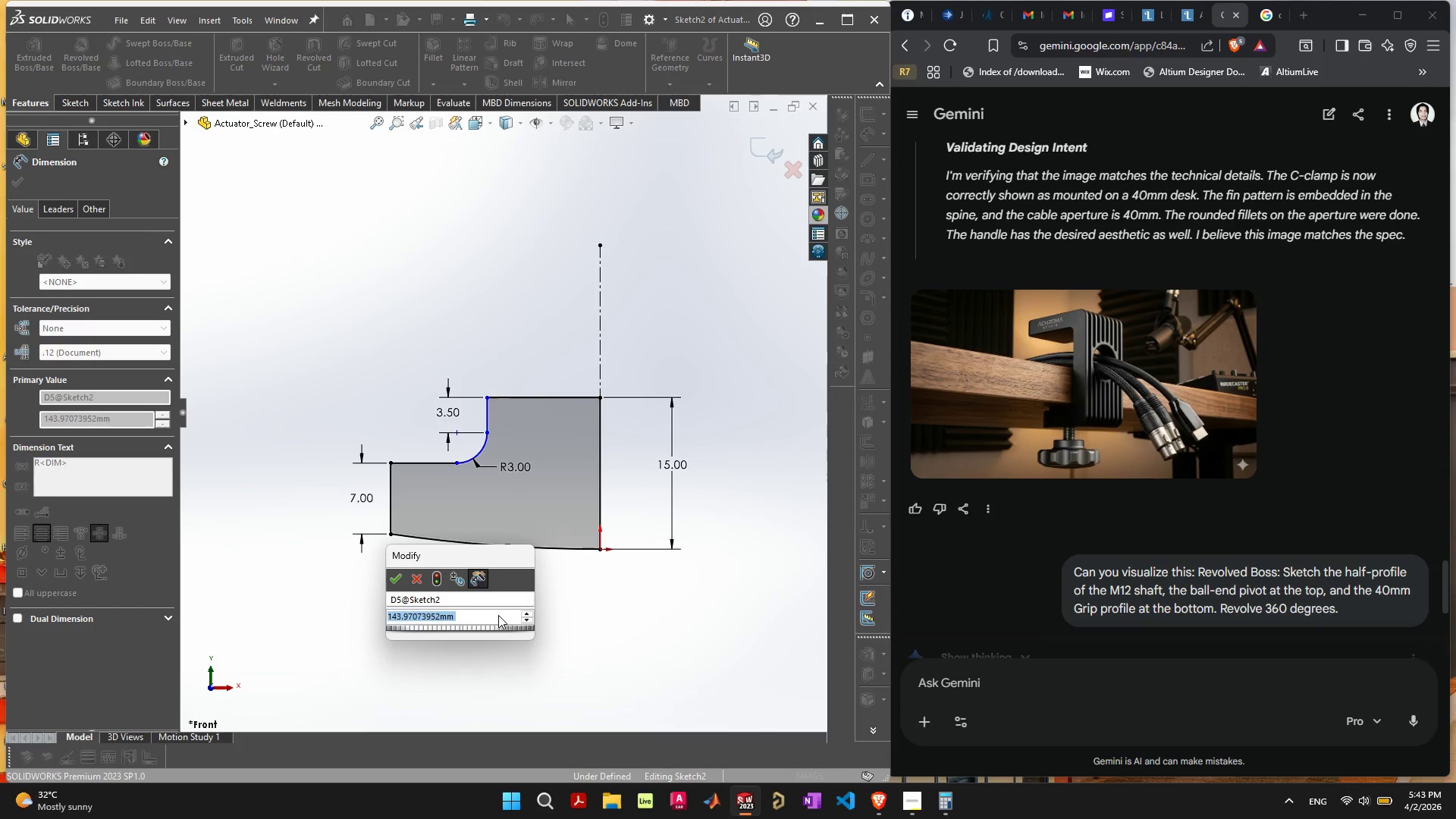 
key(Enter)
 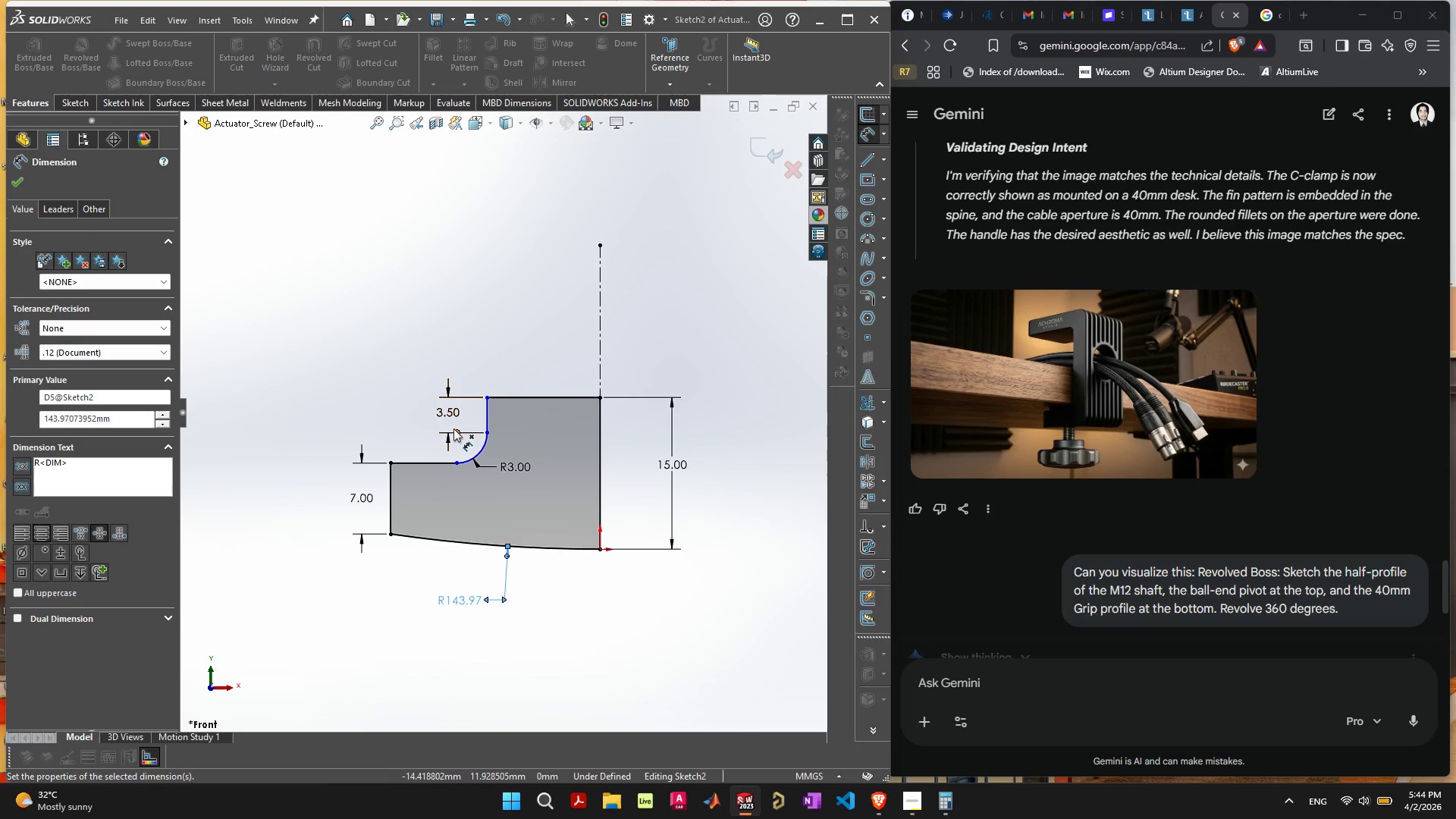 
wait(7.61)
 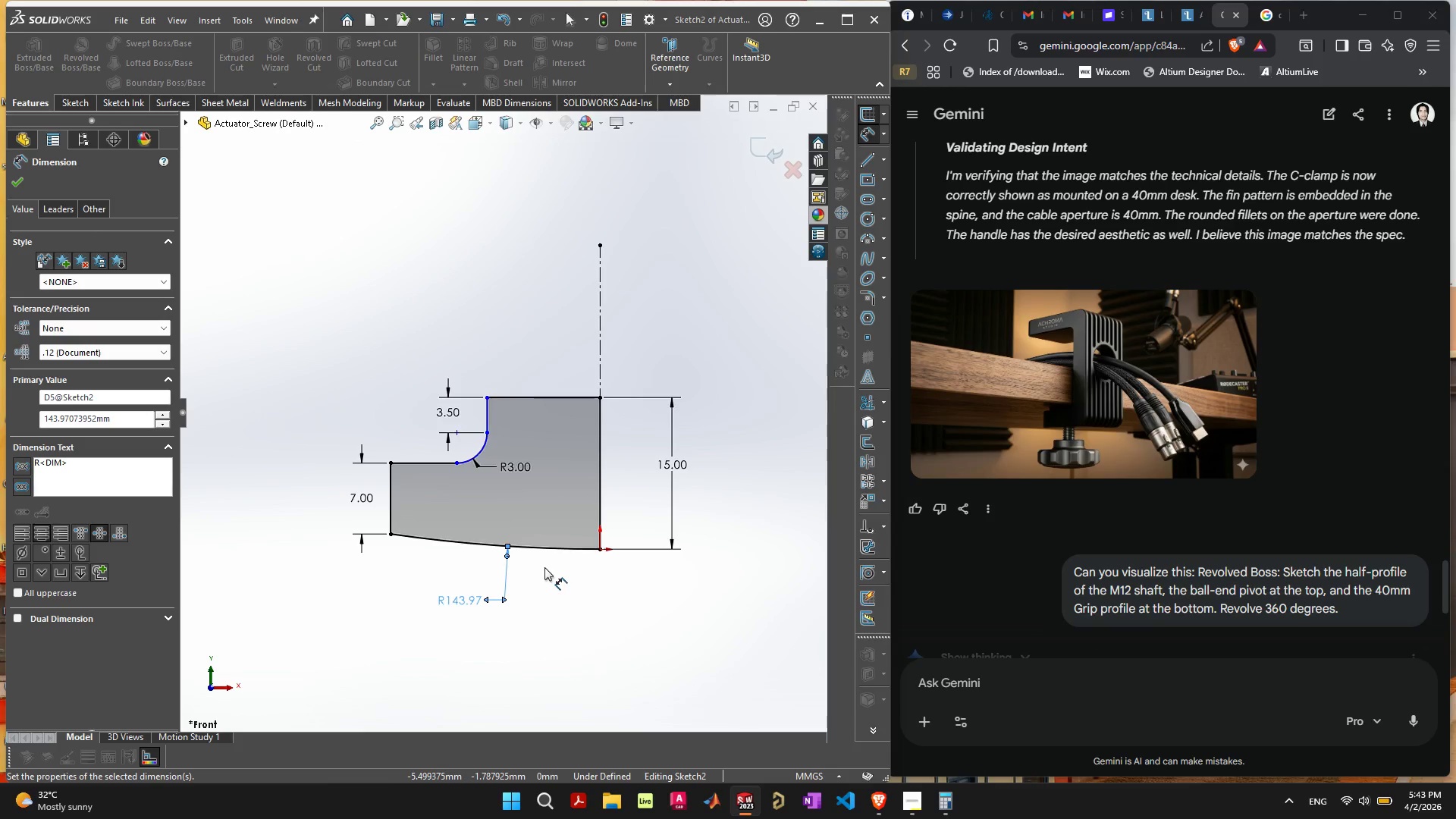 
left_click([486, 416])
 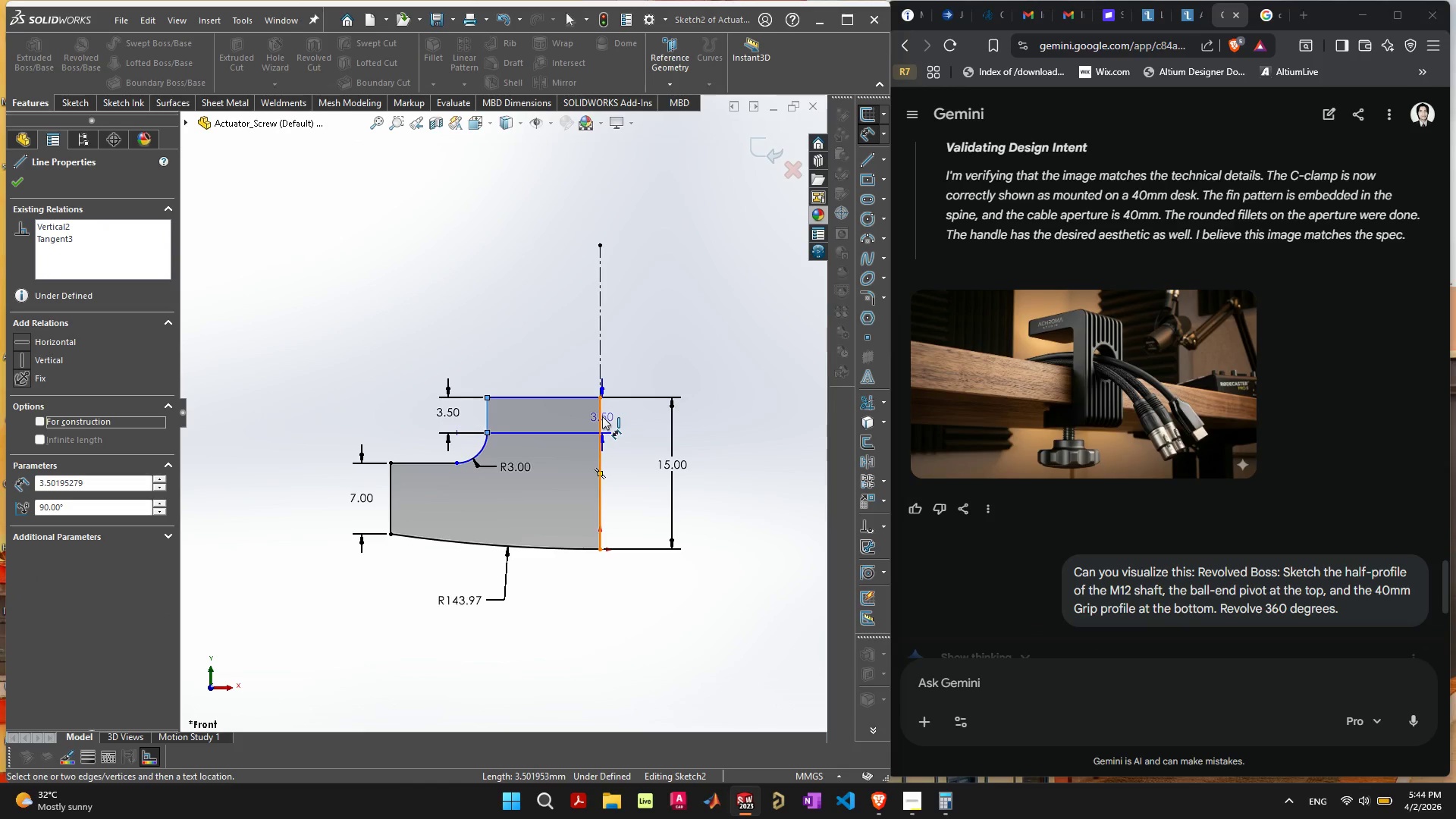 
left_click([601, 416])
 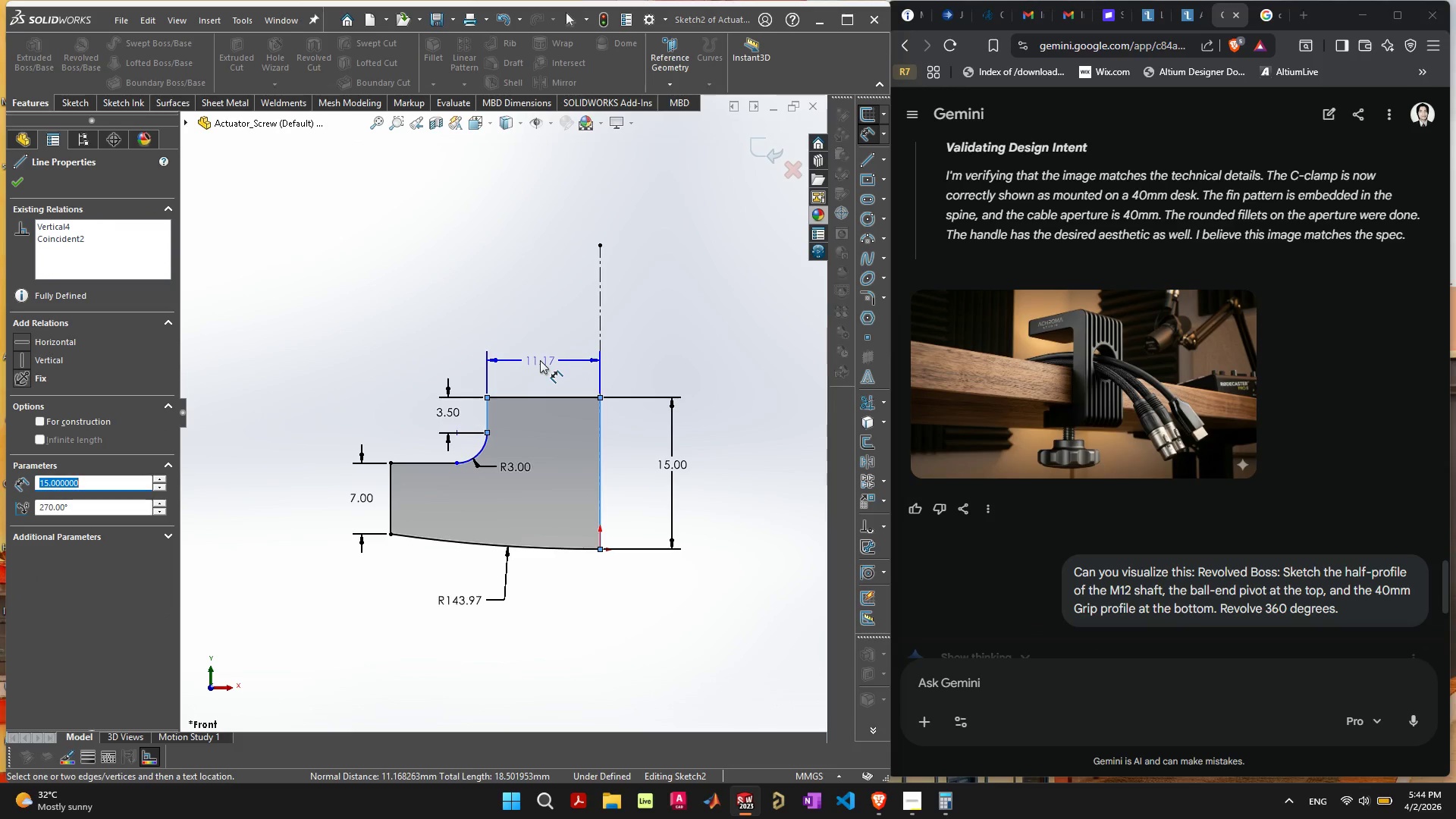 
left_click([543, 364])
 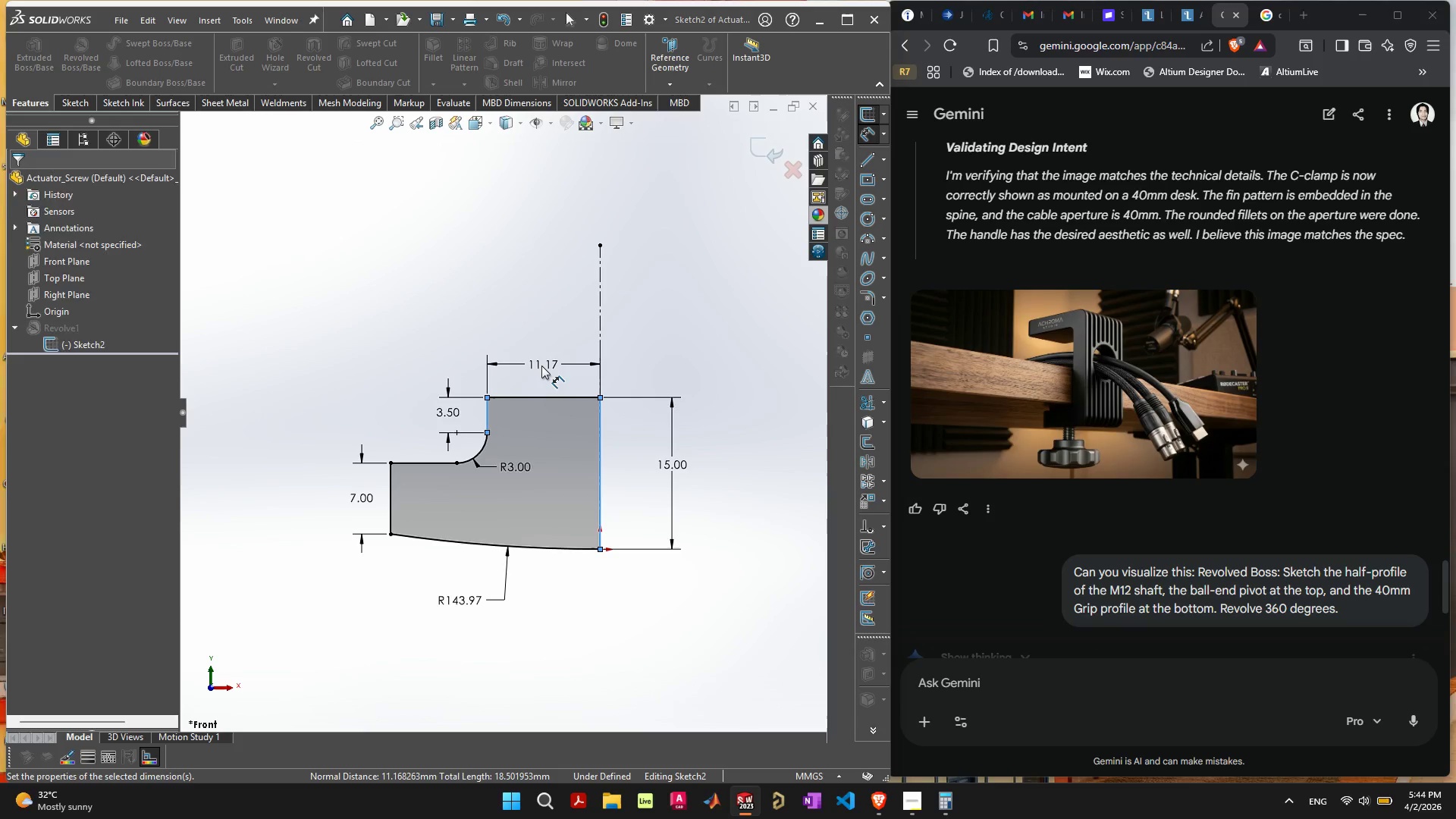 
type(12)
 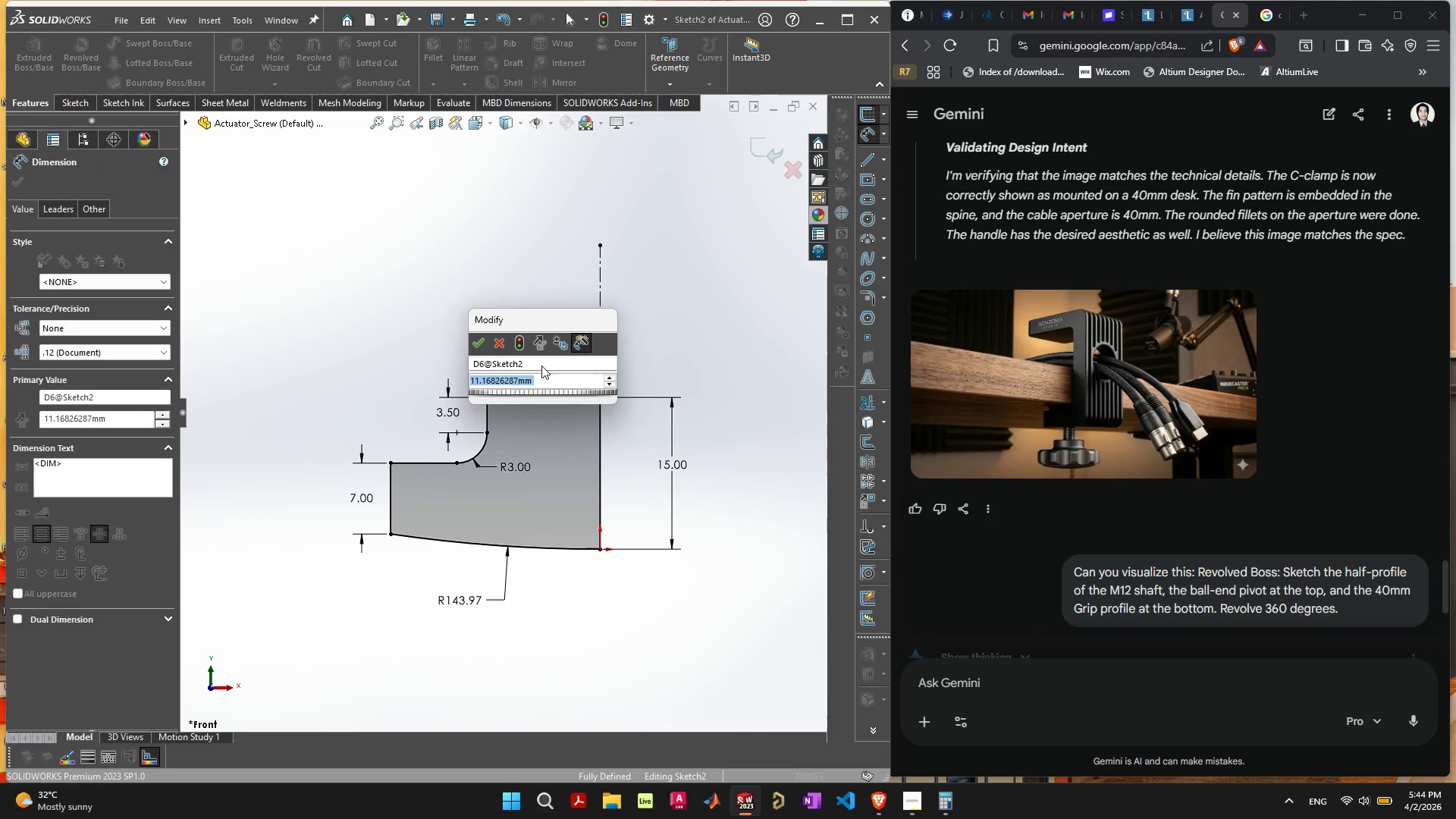 
key(Enter)
 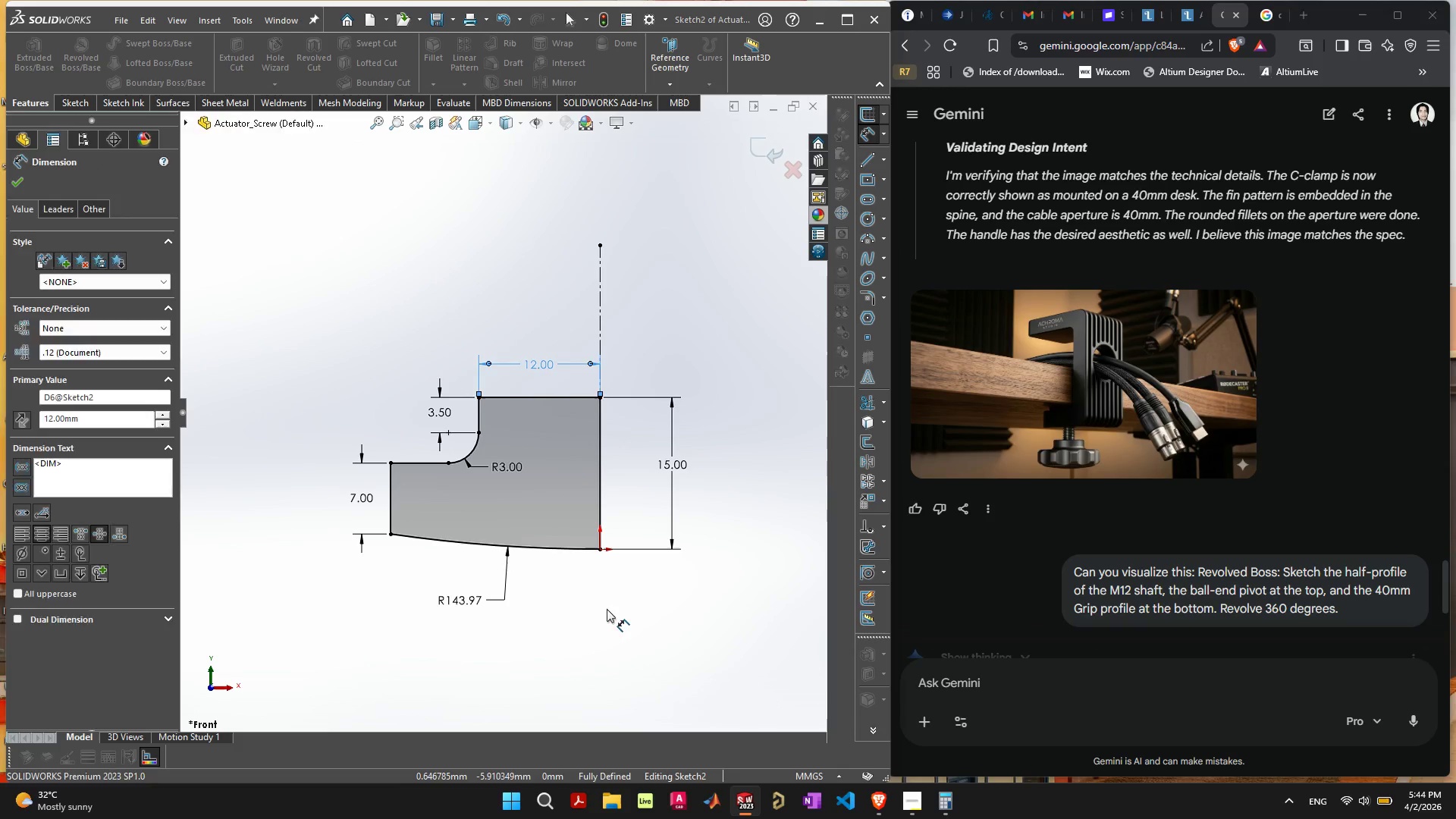 
left_click([602, 636])
 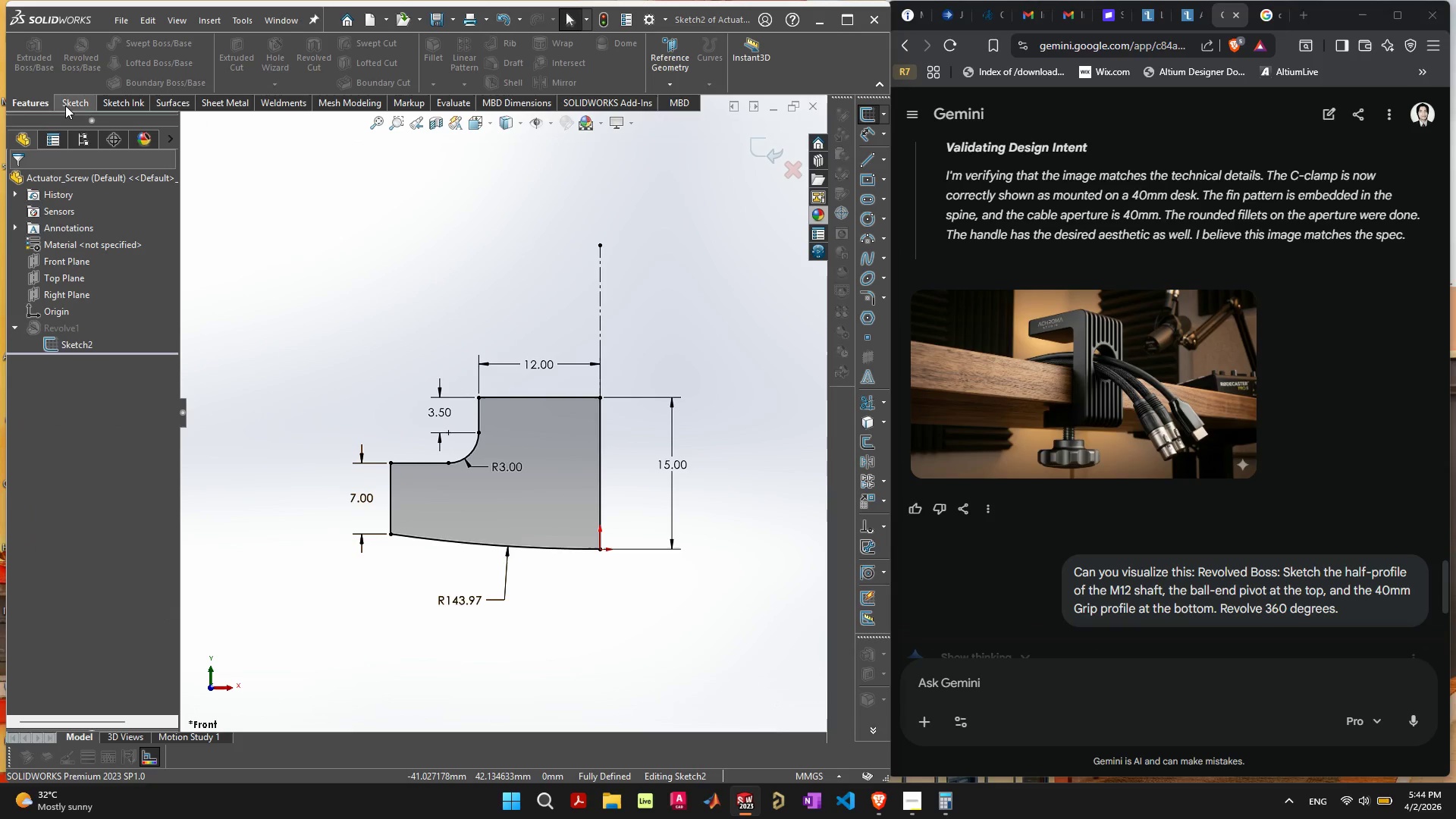 
left_click([41, 105])
 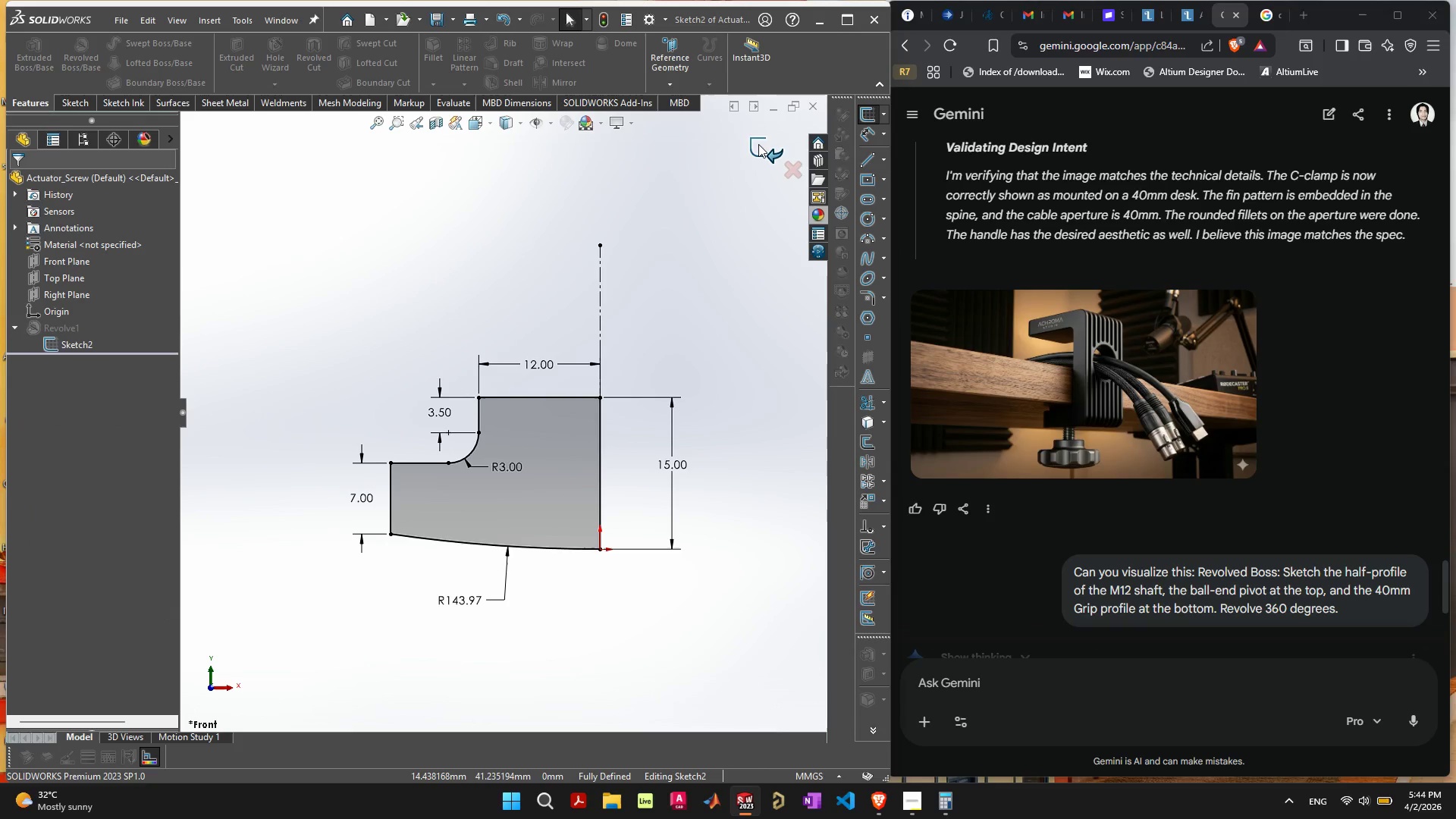 
left_click([758, 144])
 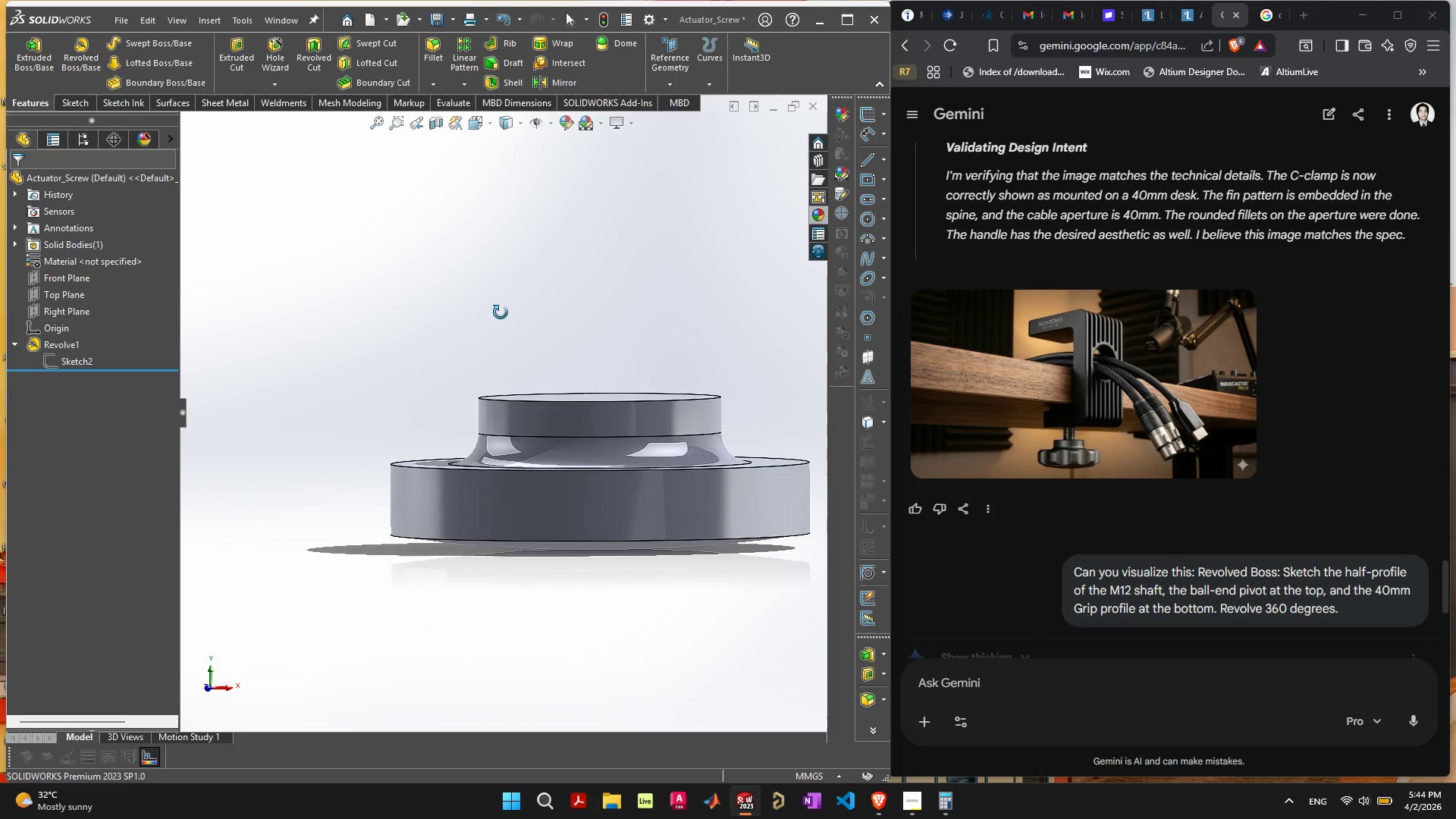 
wait(10.41)
 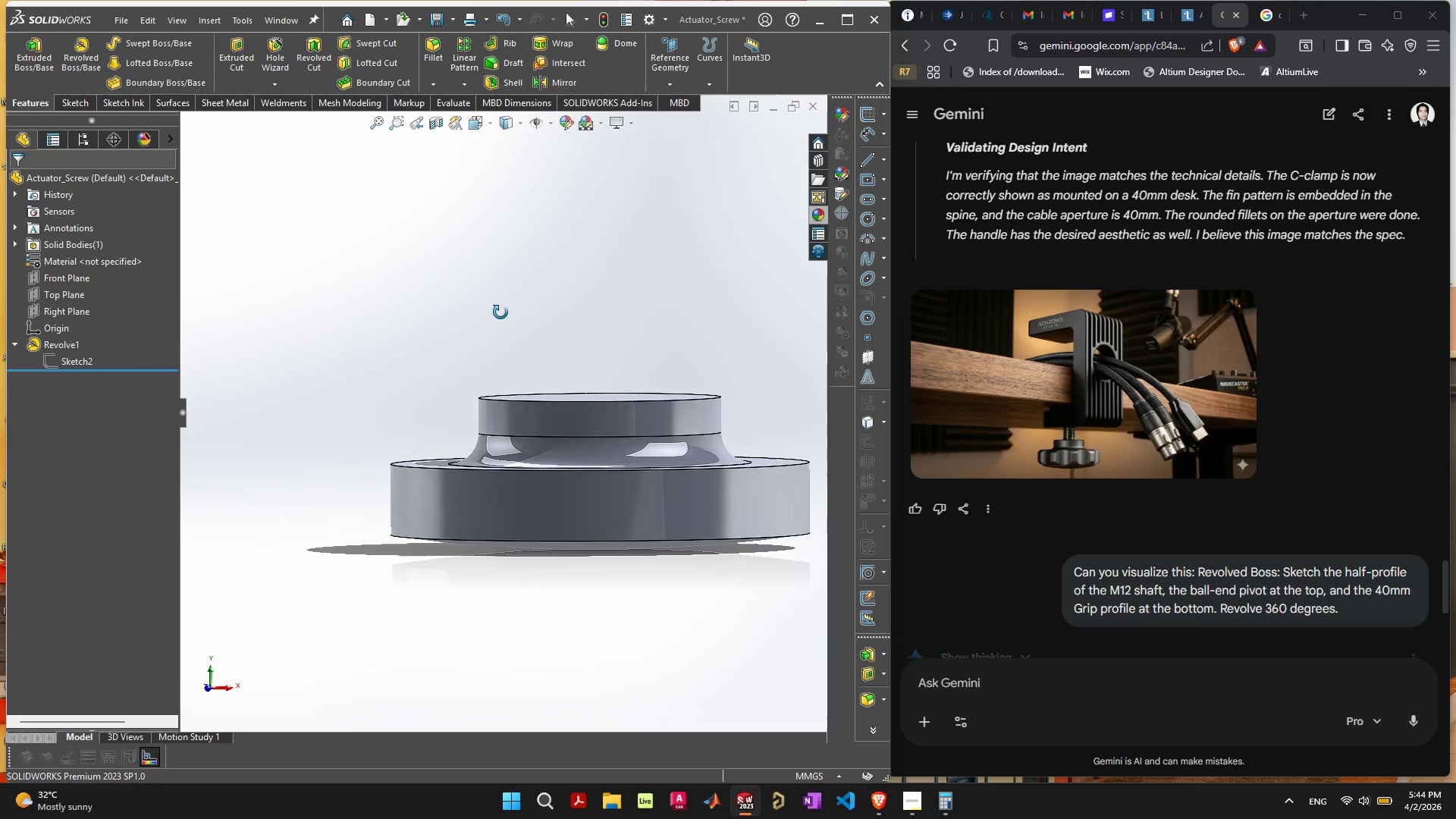 
left_click([598, 488])
 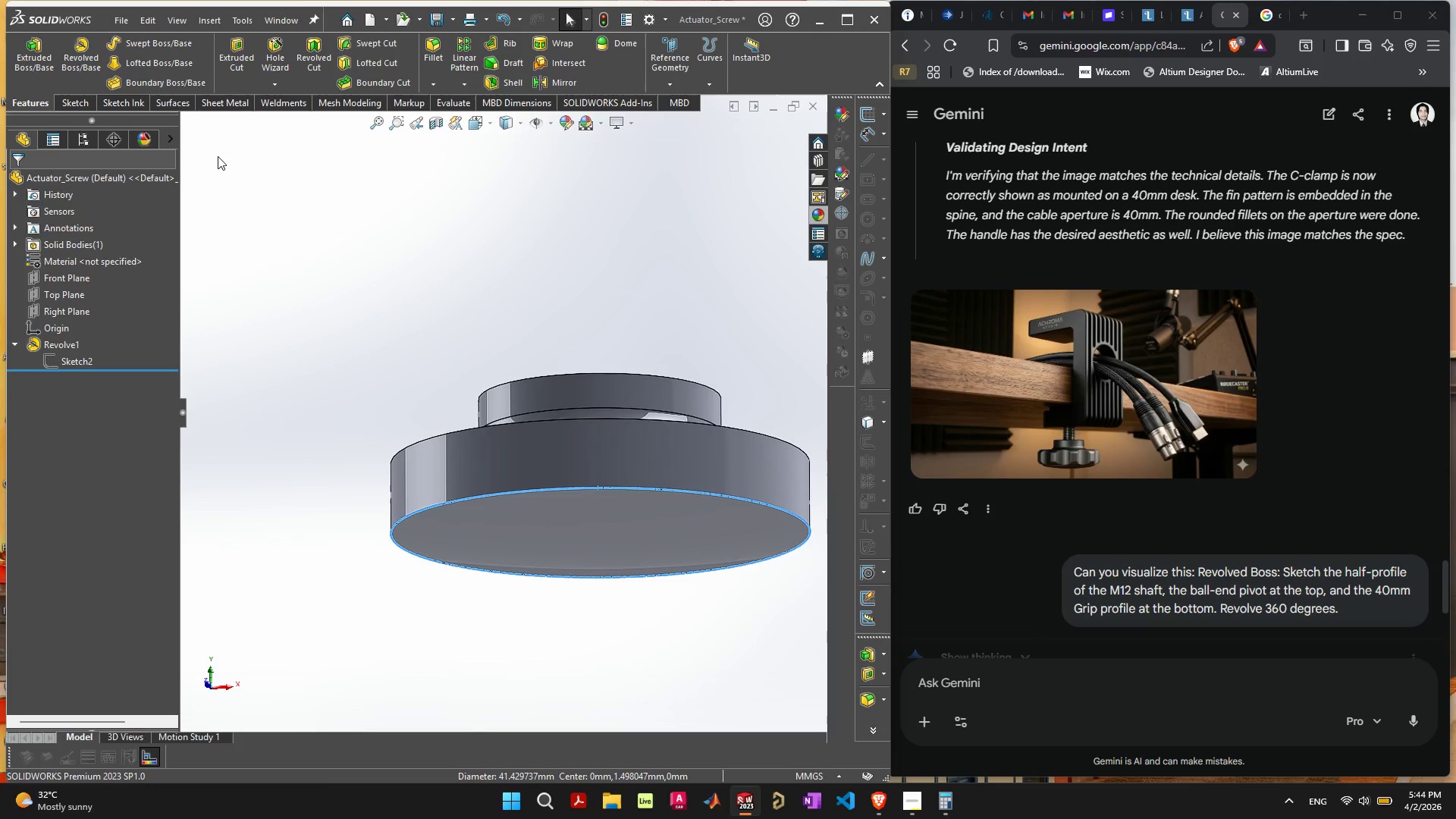 
left_click([347, 360])
 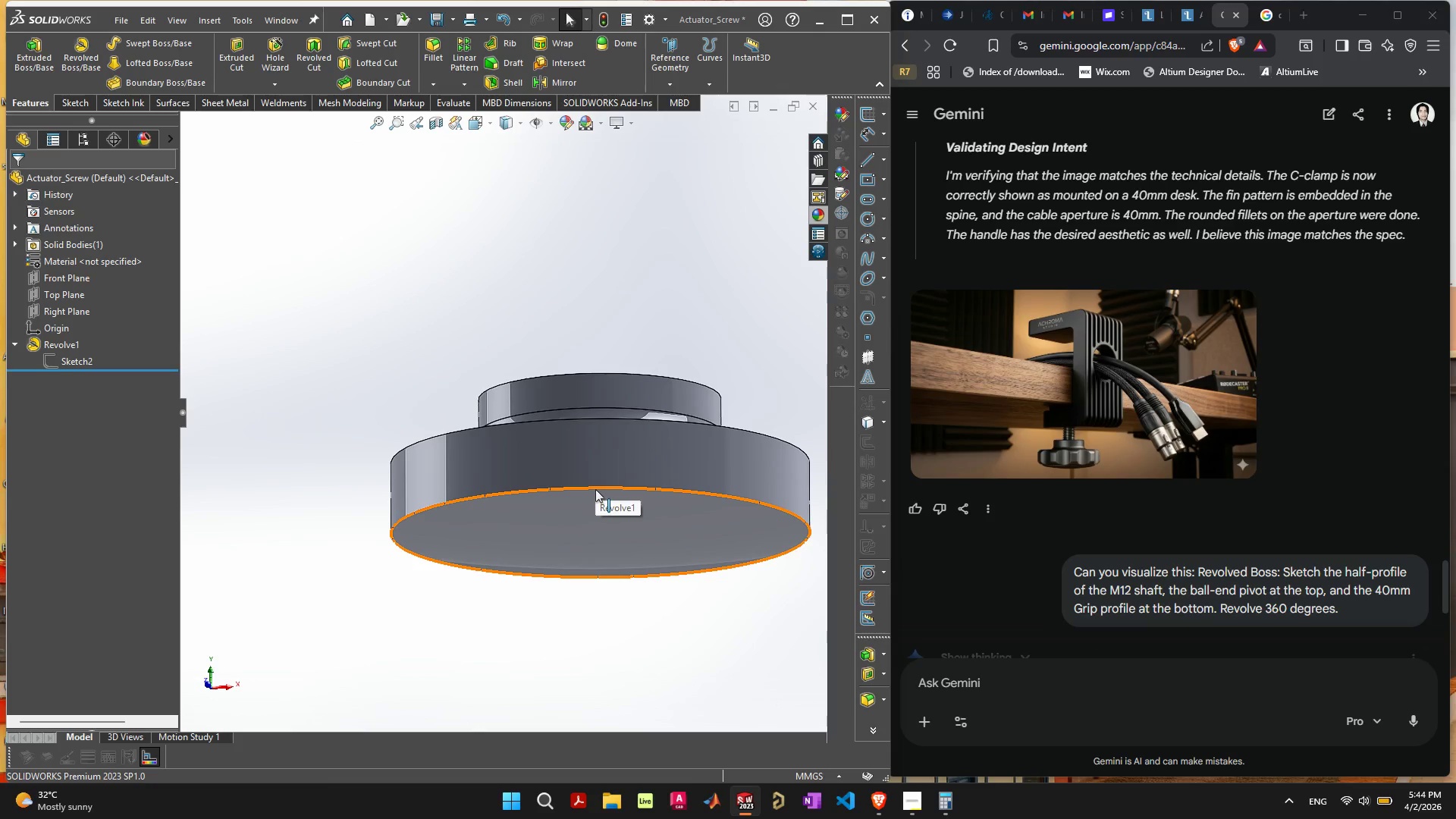 
left_click([595, 489])
 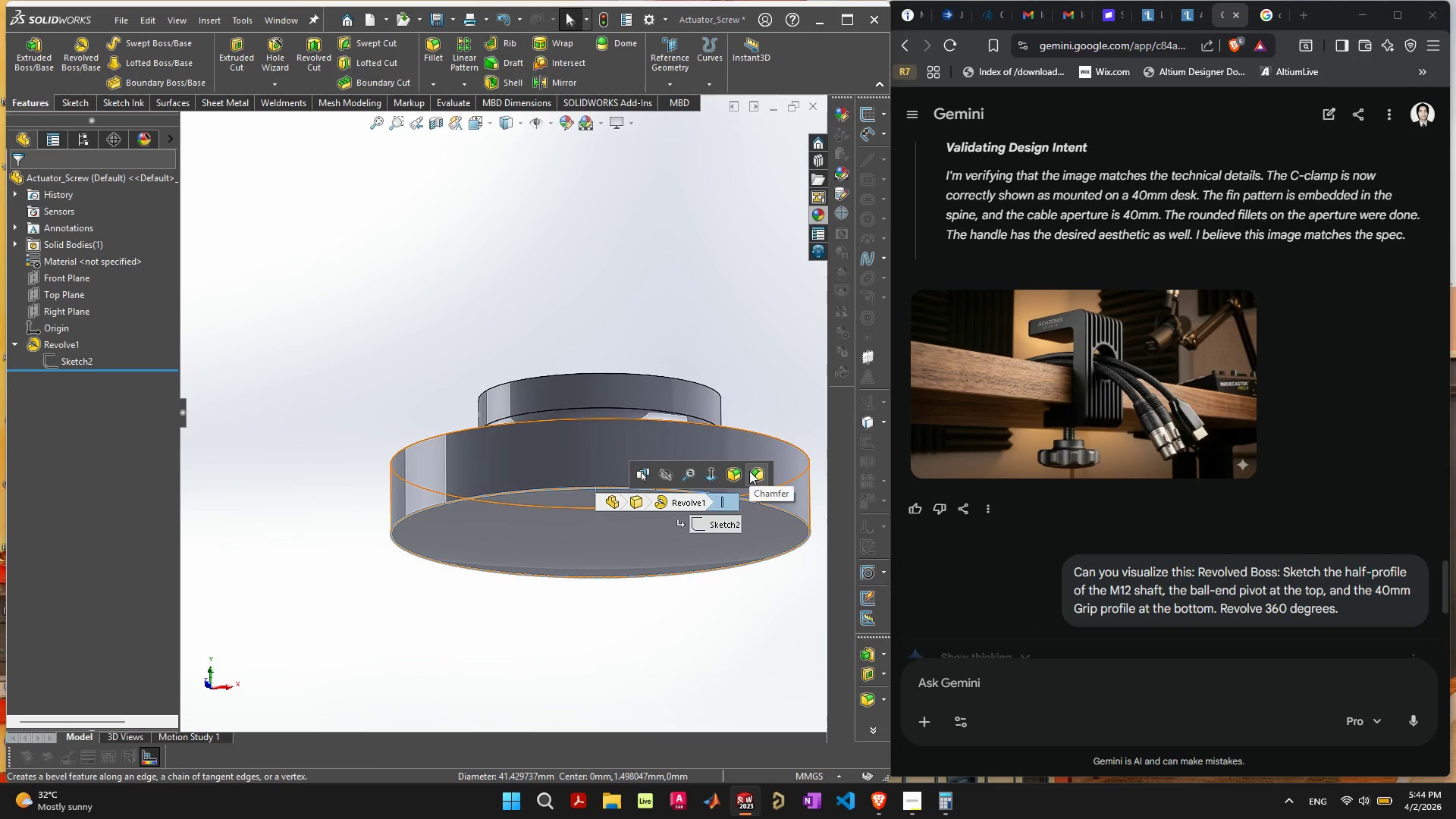 
left_click([735, 473])
 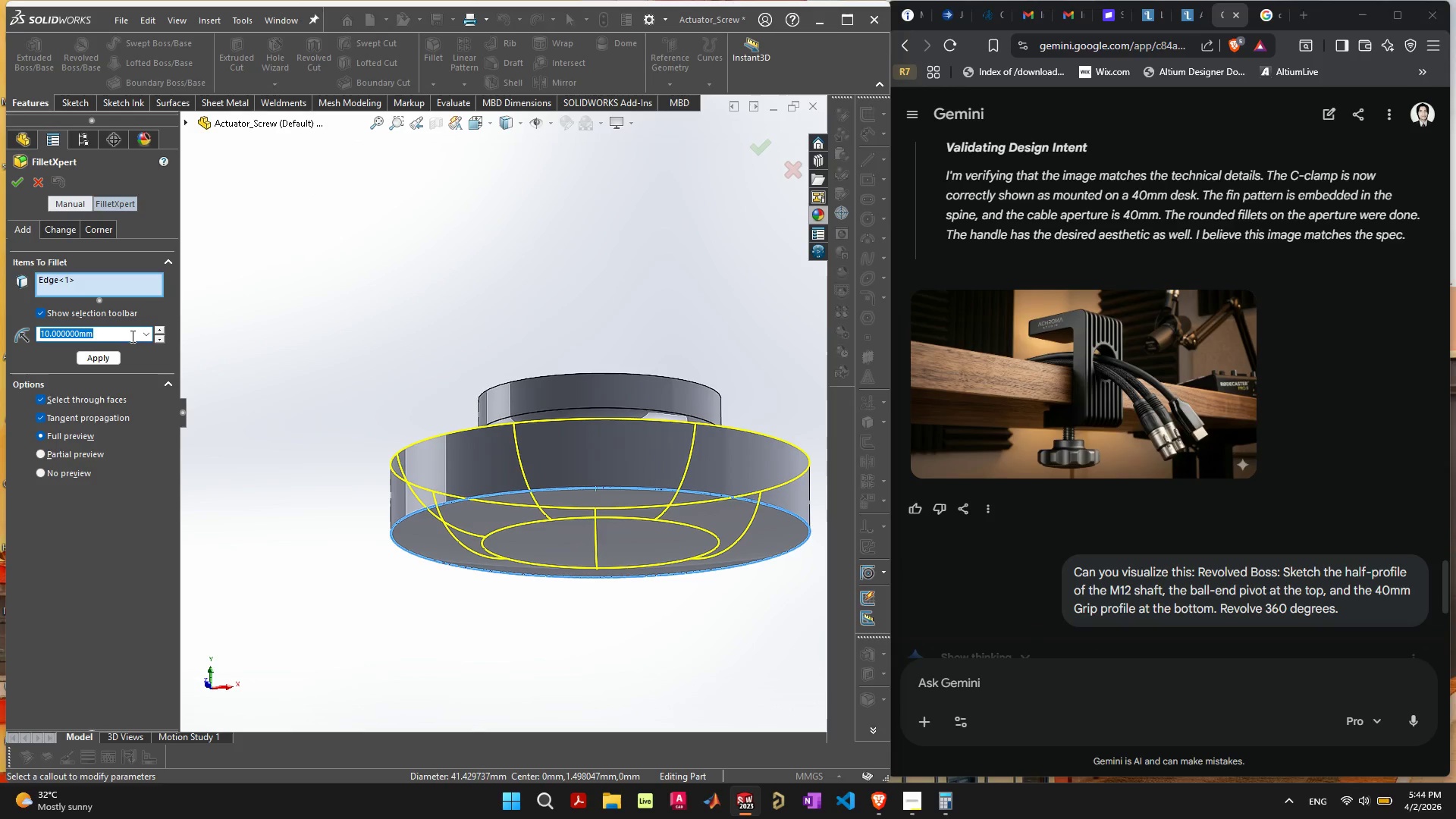 
key(3)
 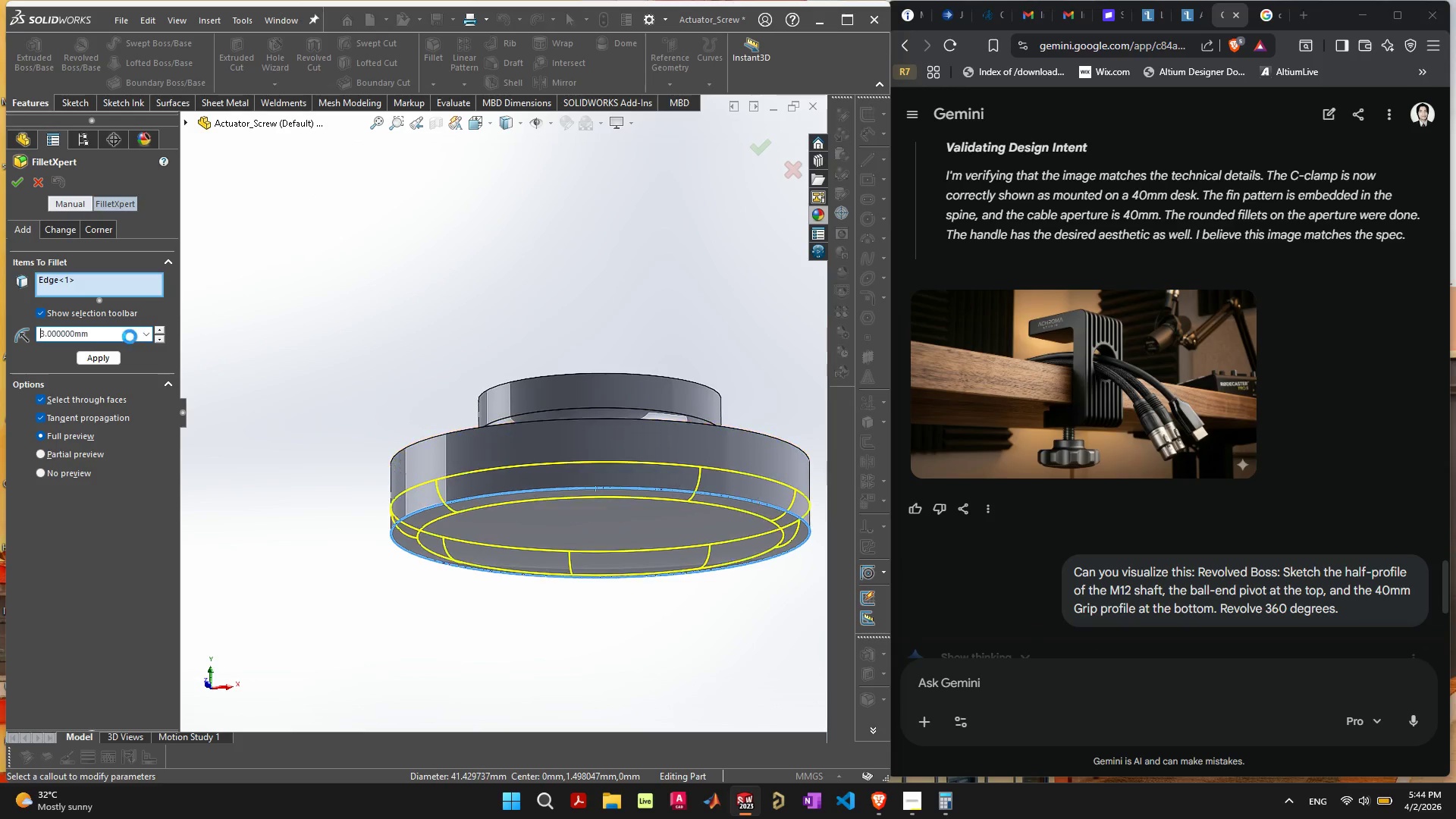 
key(Enter)
 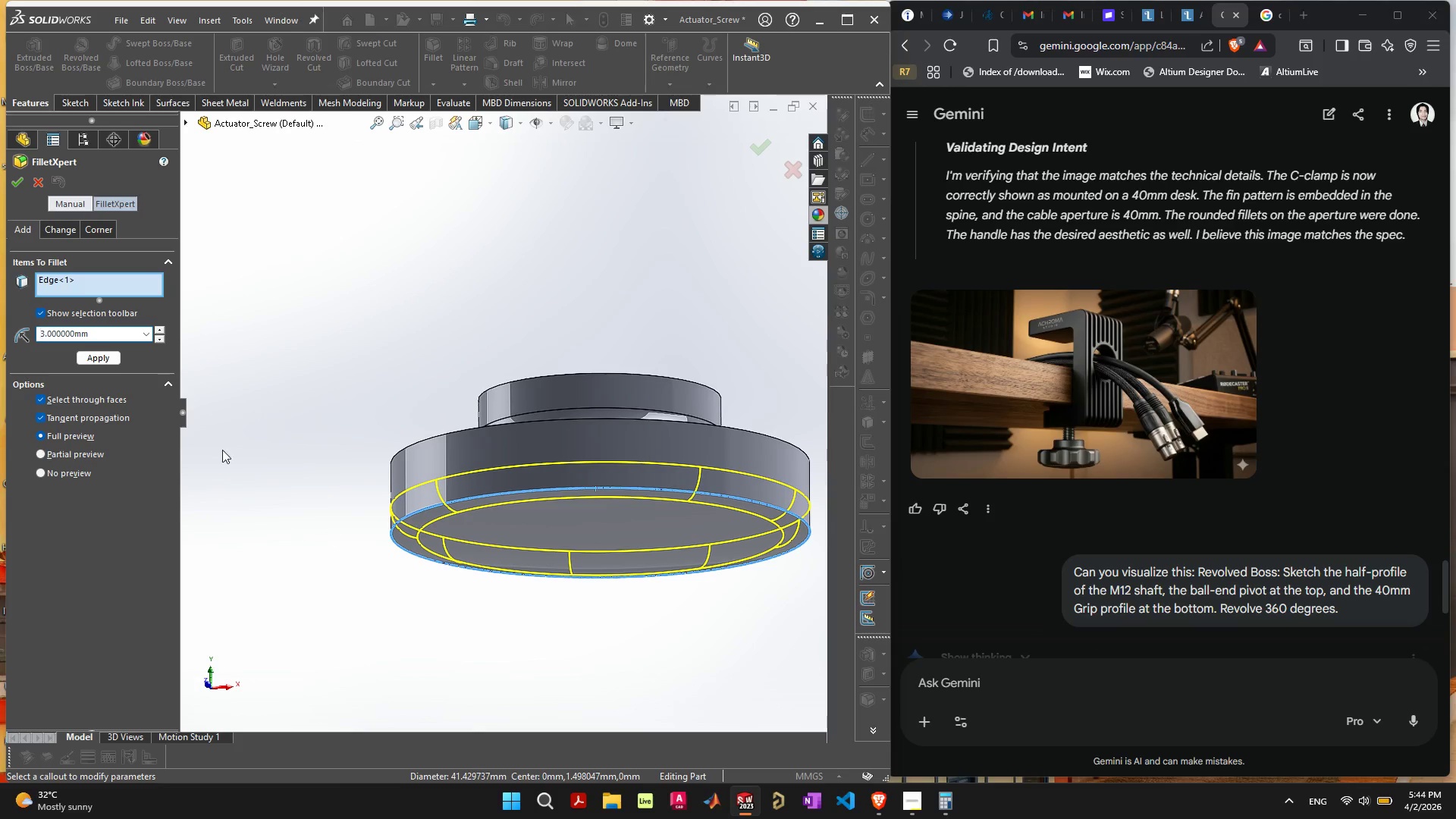 
left_click([103, 358])
 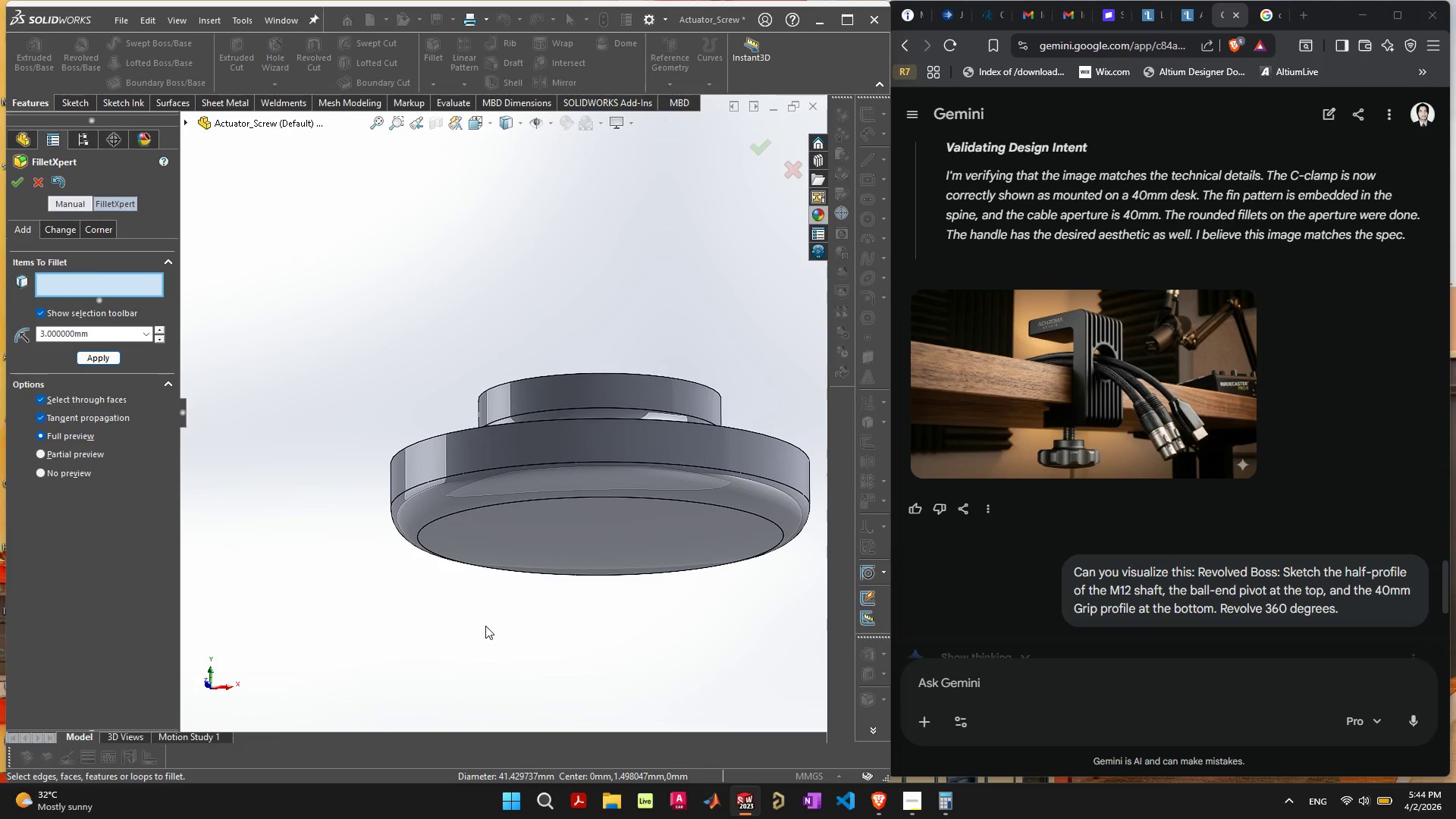 
scroll: coordinate [481, 611], scroll_direction: down, amount: 1.0
 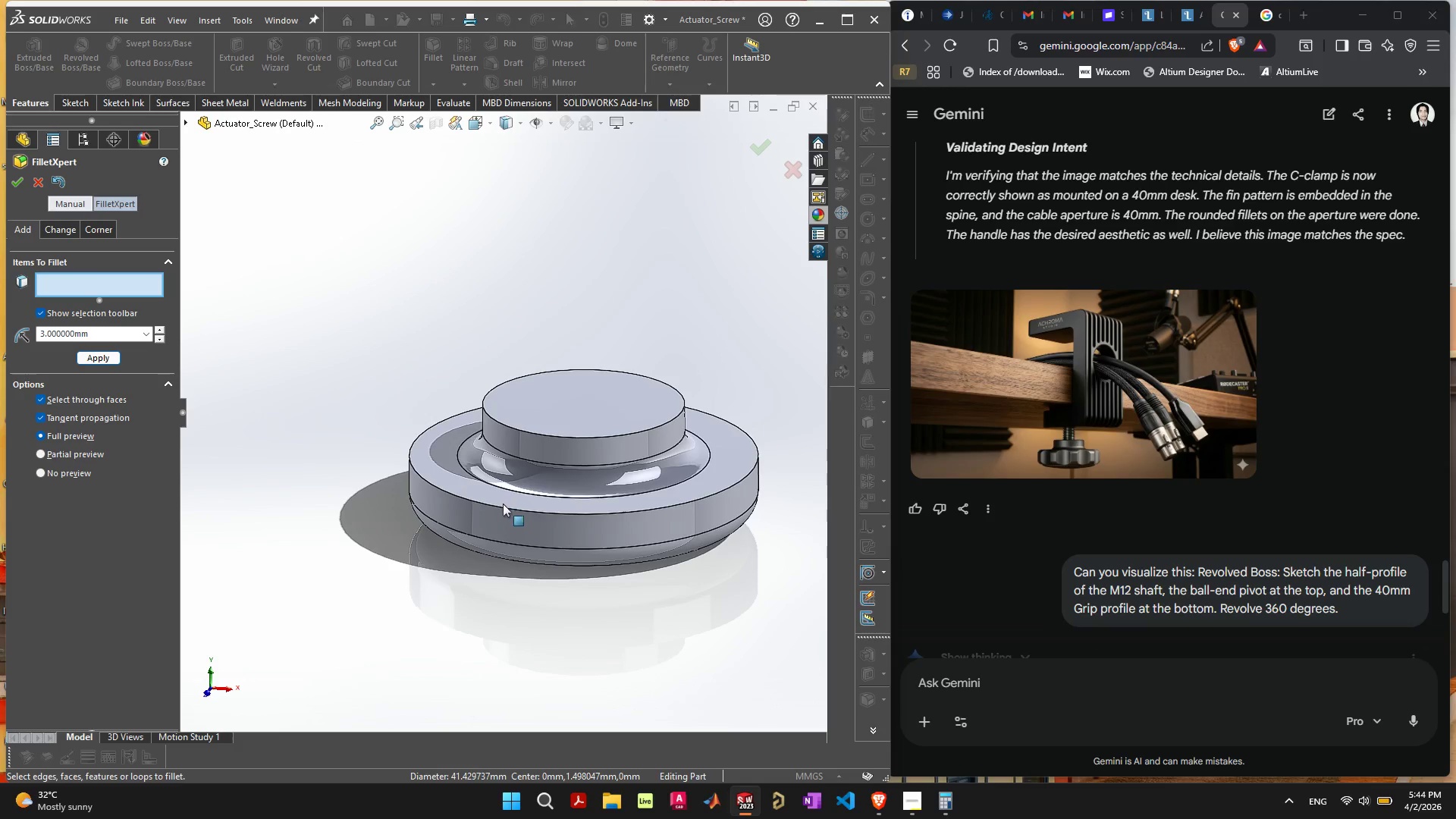 
left_click([502, 507])
 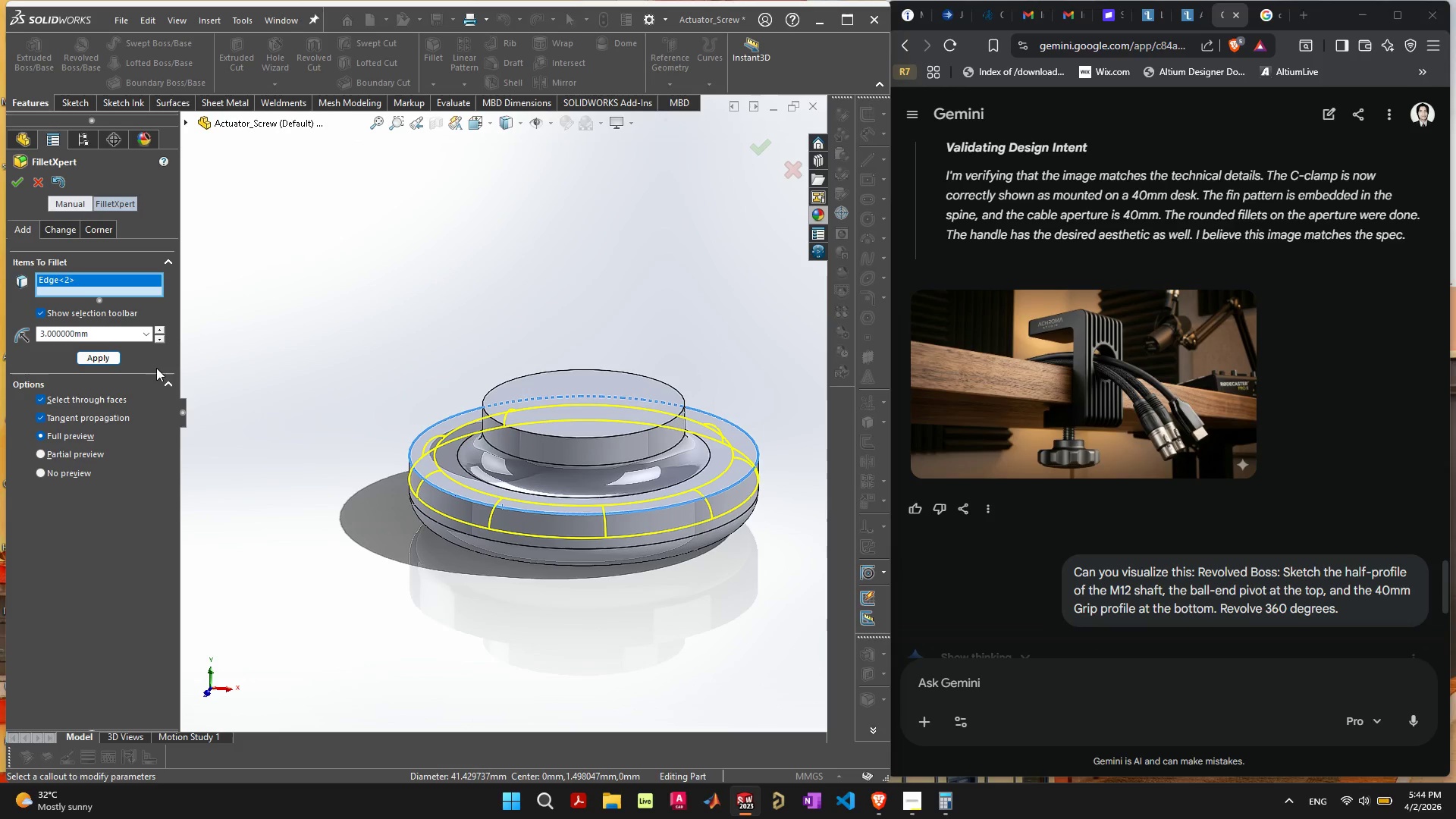 
left_click_drag(start_coordinate=[117, 334], to_coordinate=[0, 334])
 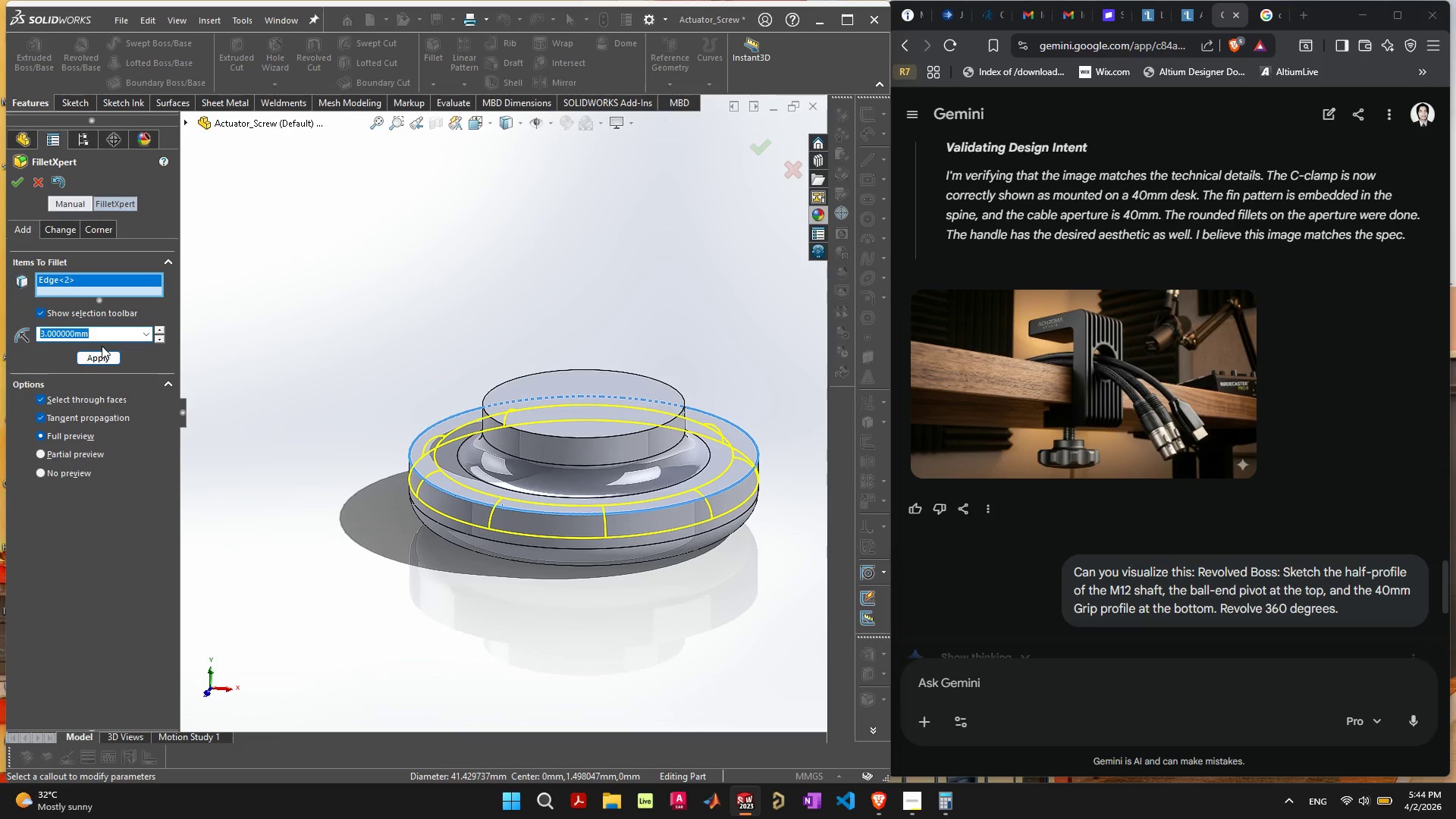 
key(2)
 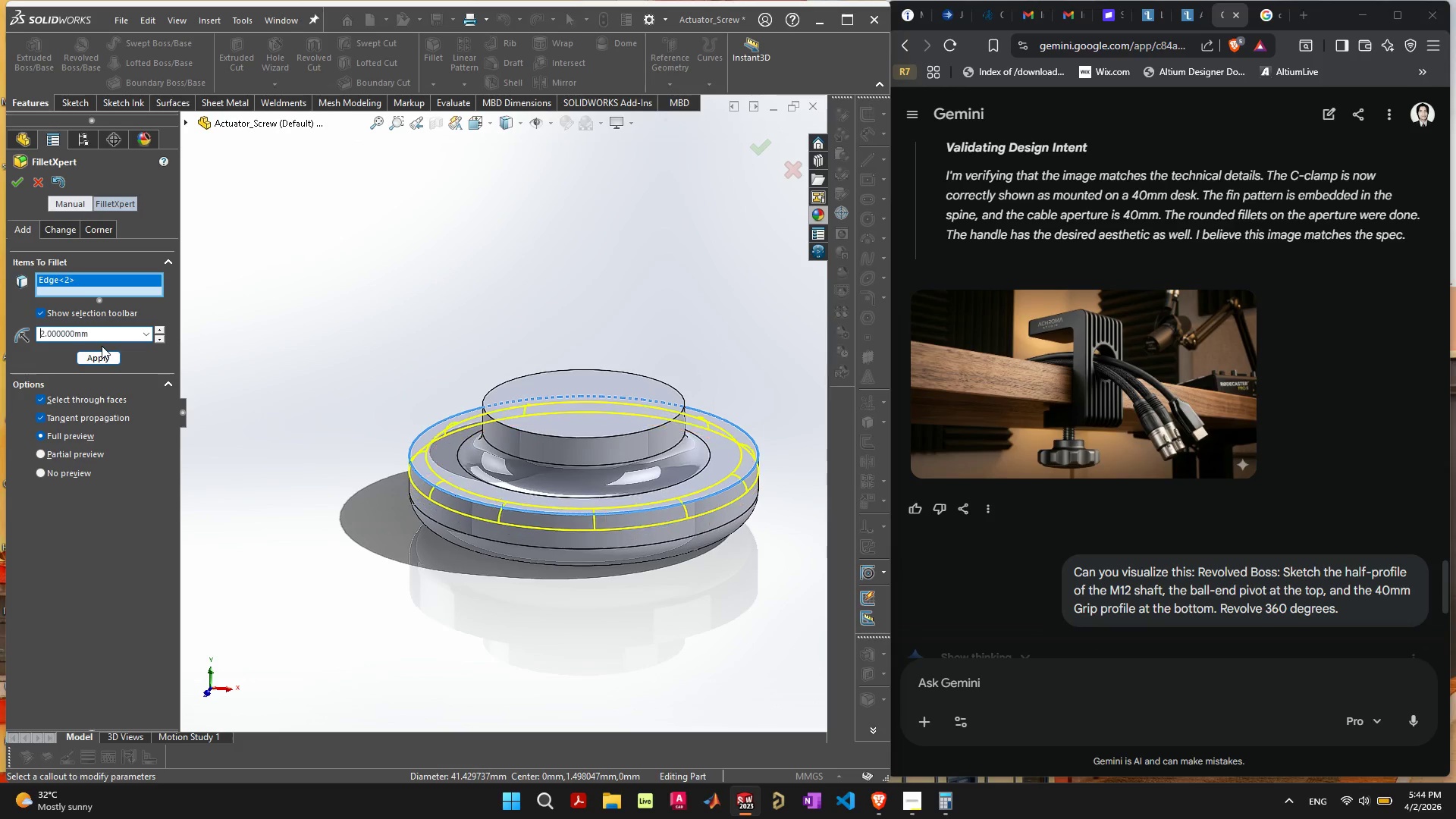 
key(Enter)
 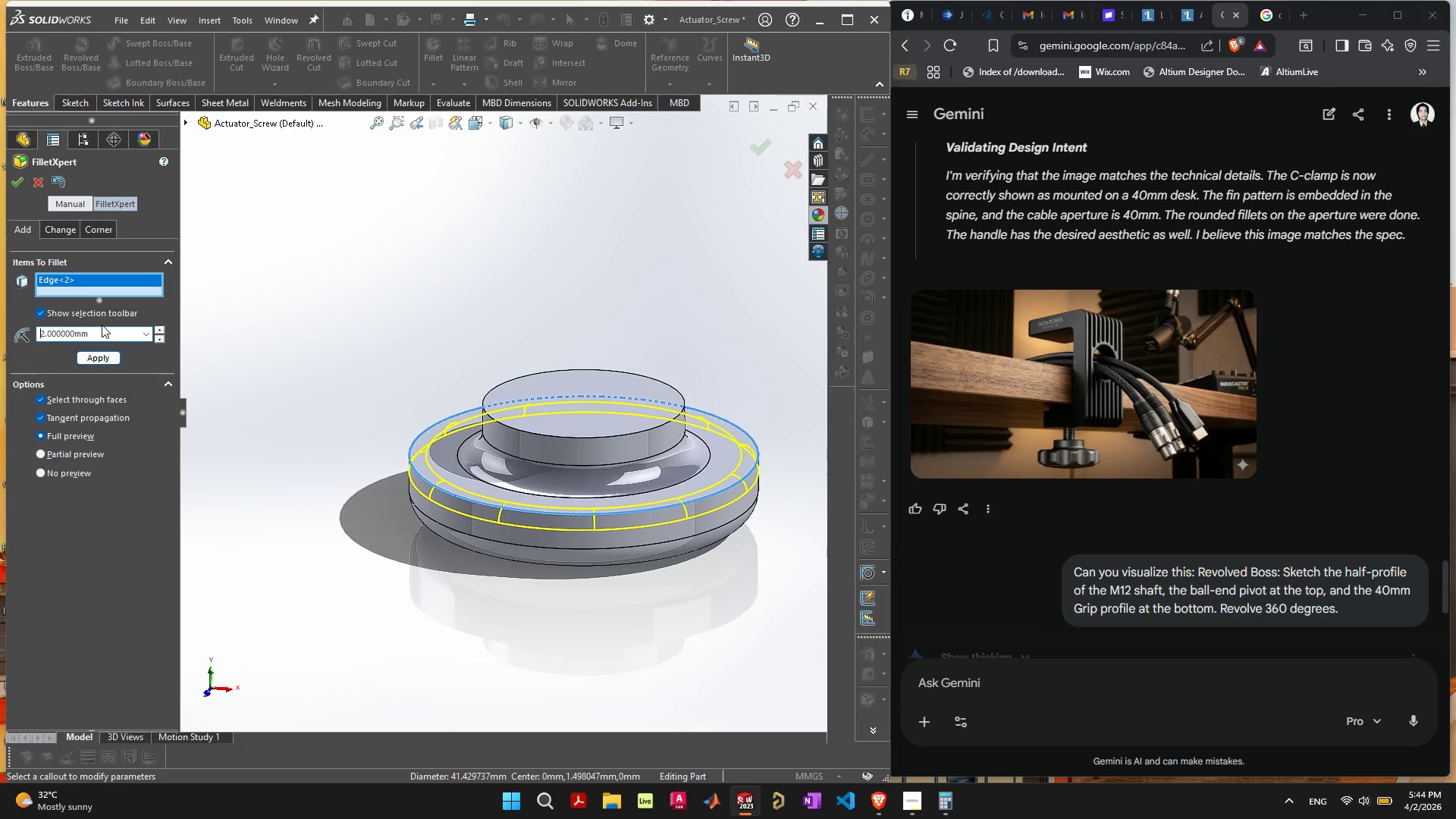 
left_click_drag(start_coordinate=[102, 331], to_coordinate=[0, 298])
 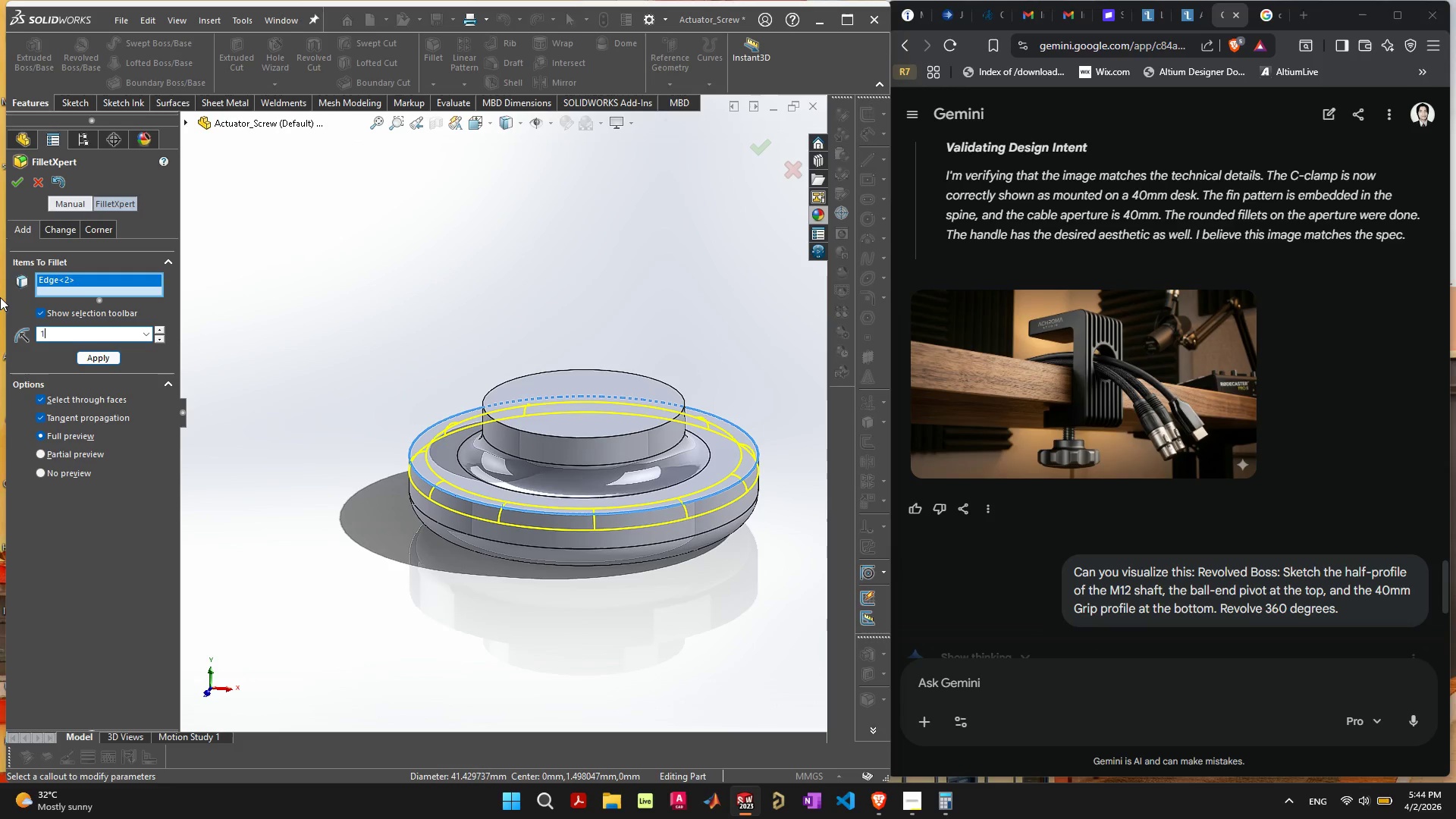 
key(1)
 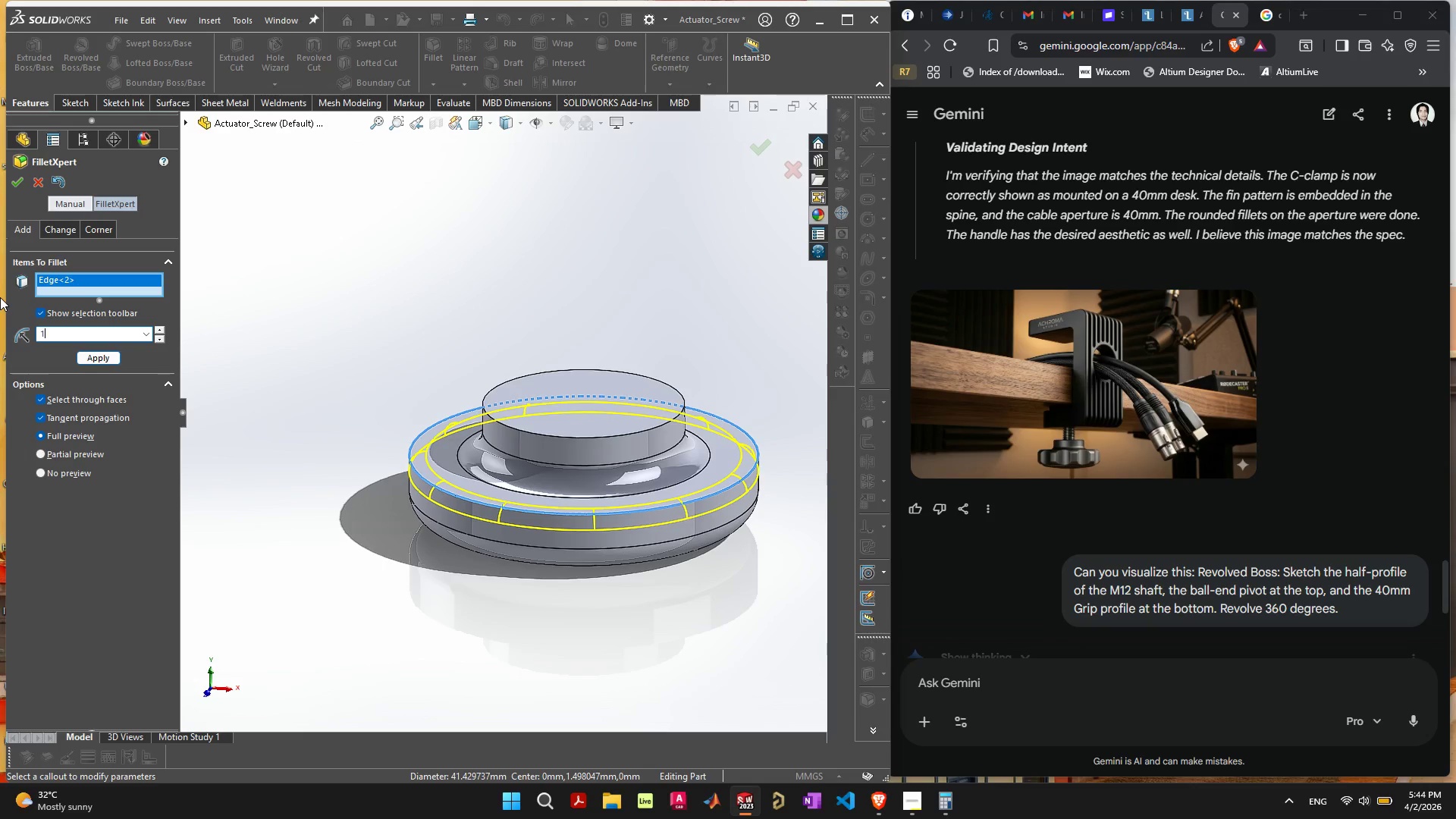 
key(Enter)
 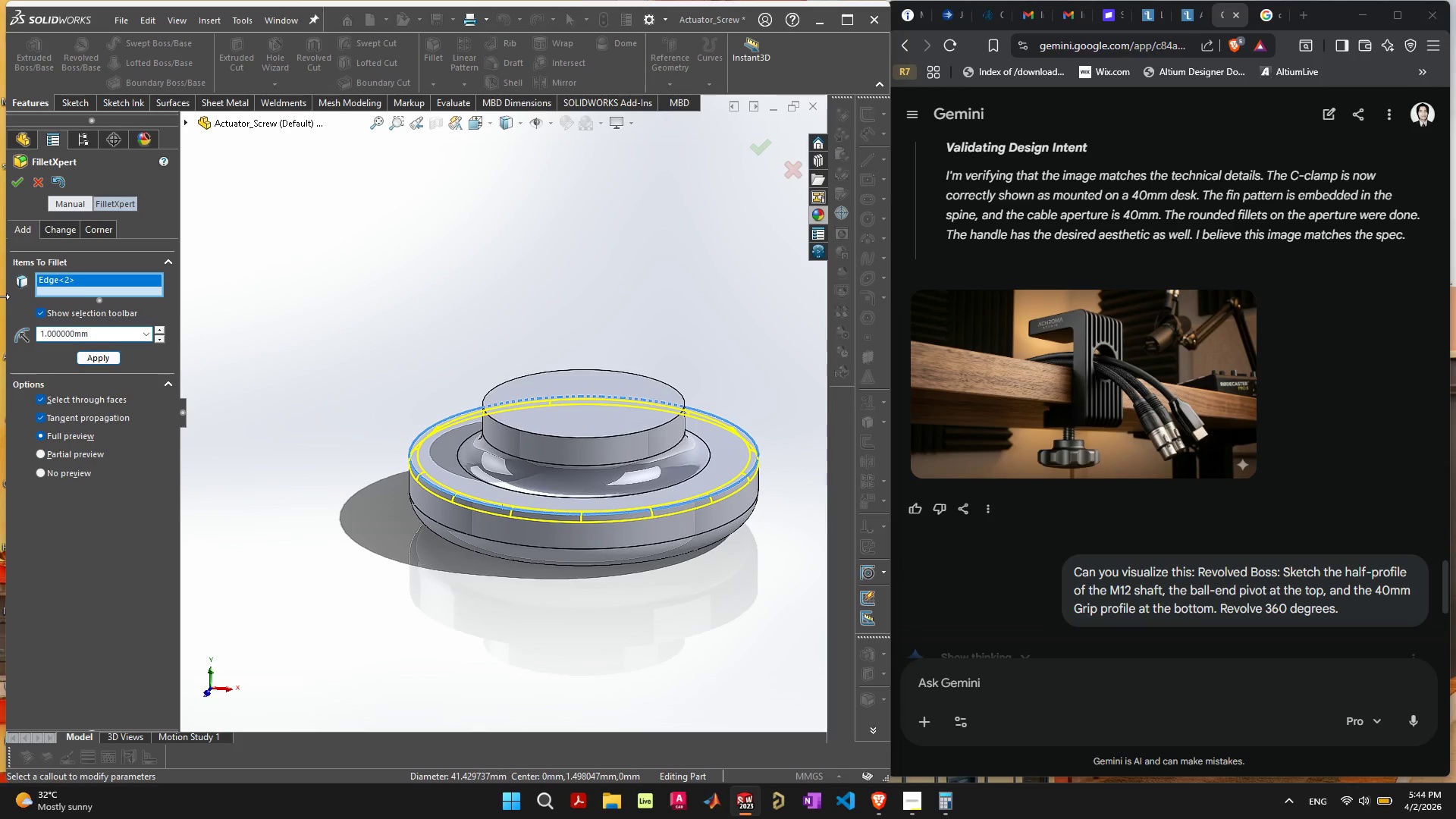 
key(Enter)
 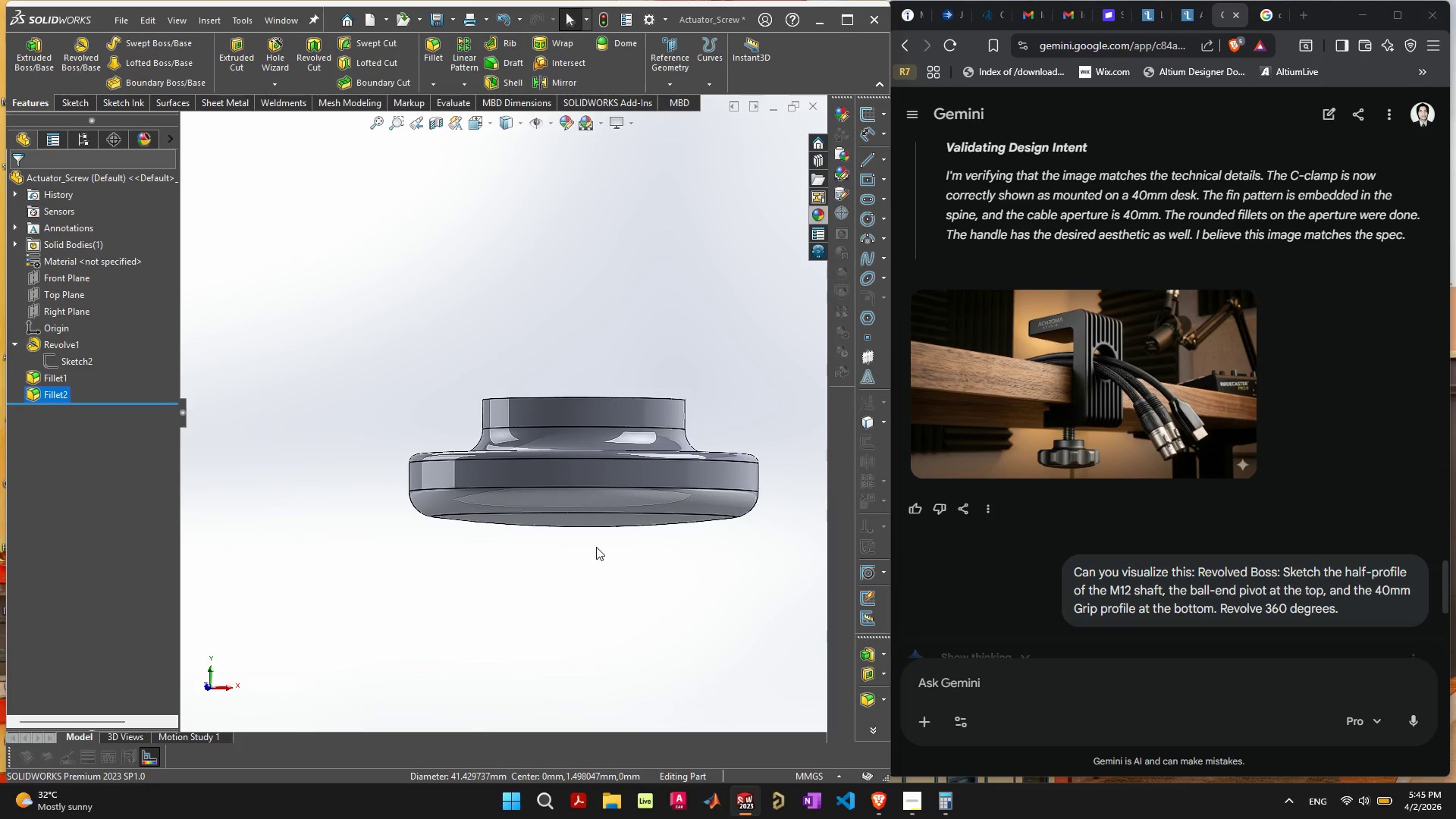 
wait(27.25)
 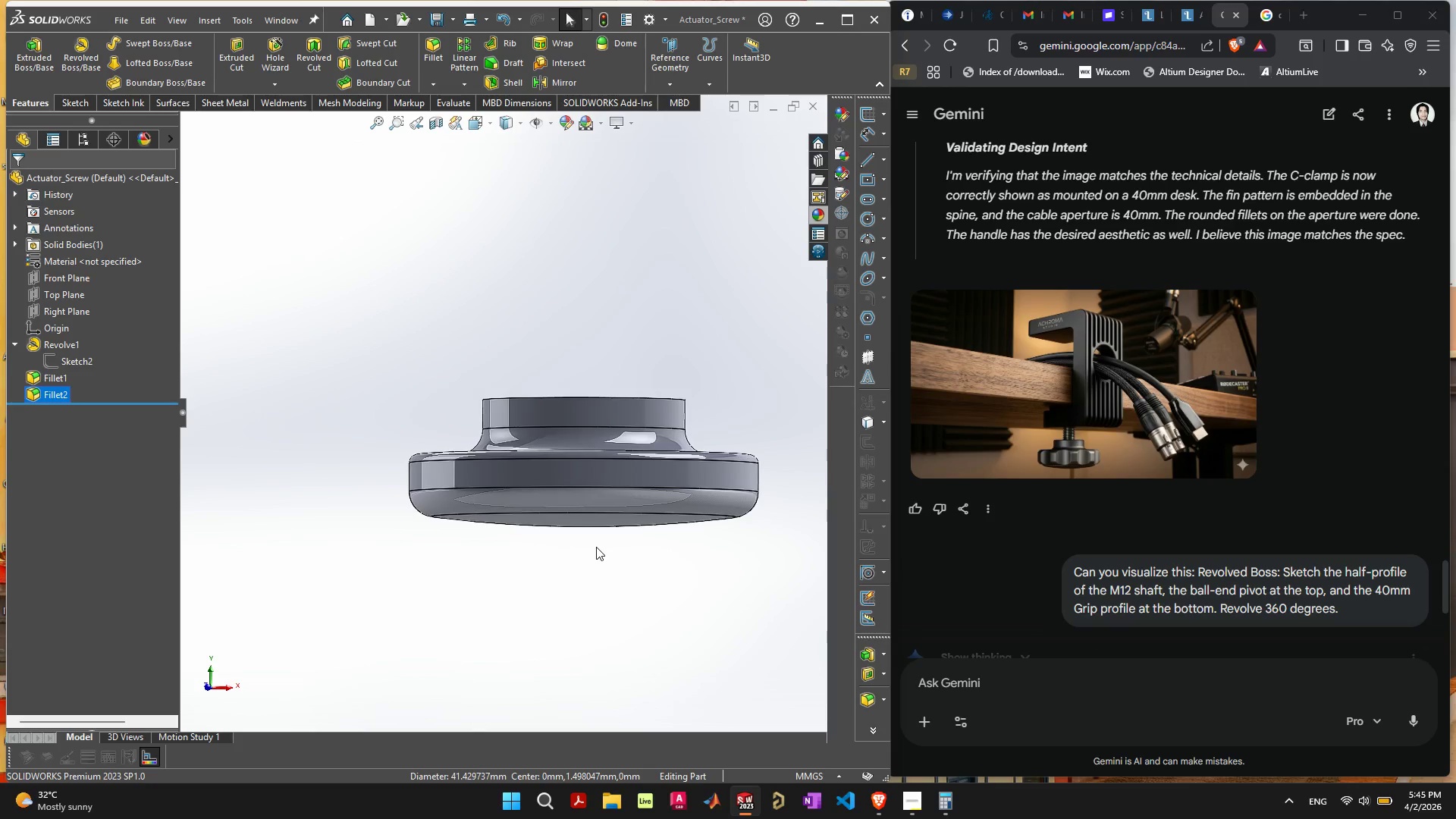 
left_click([48, 288])
 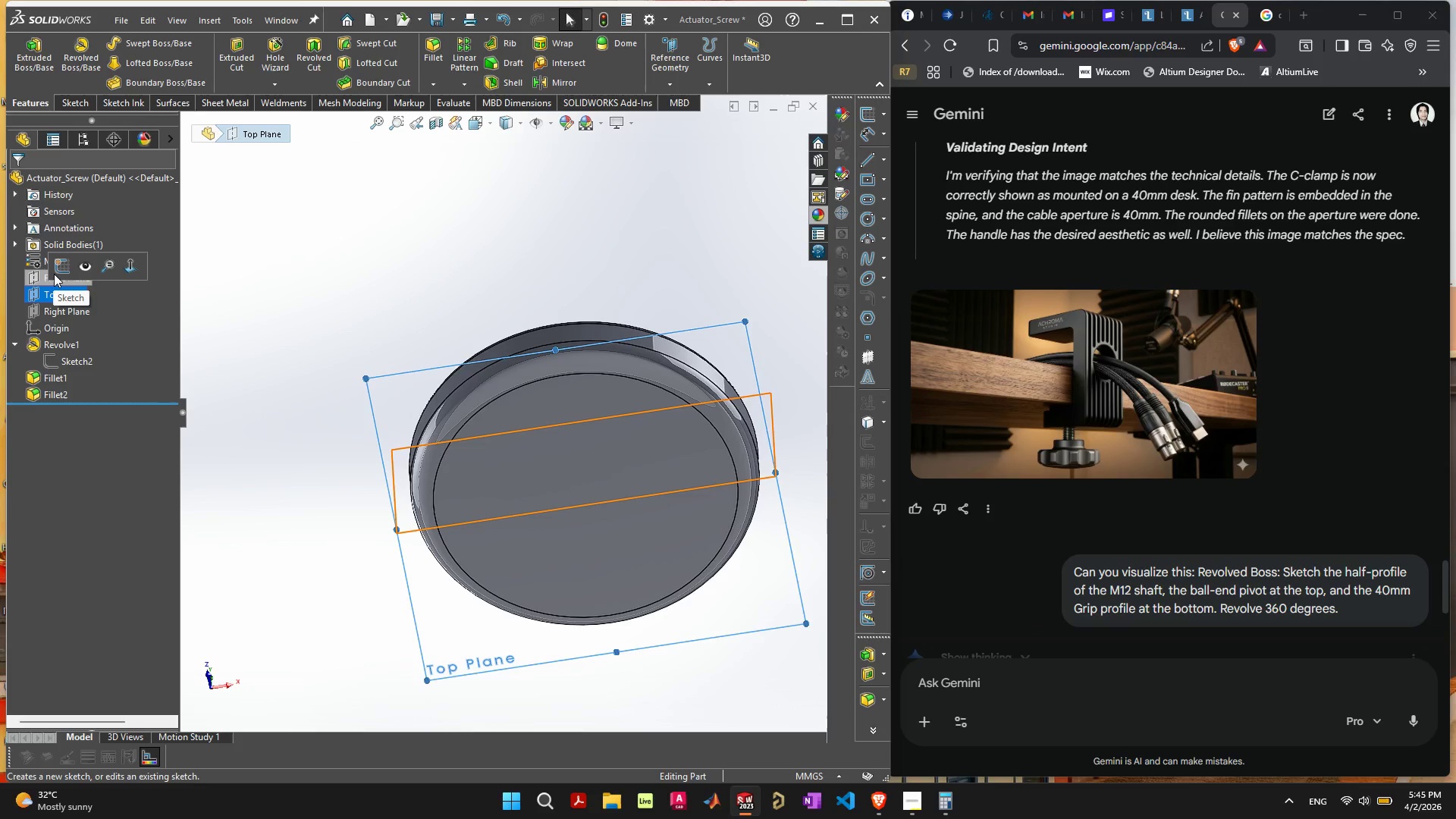 
left_click([55, 272])
 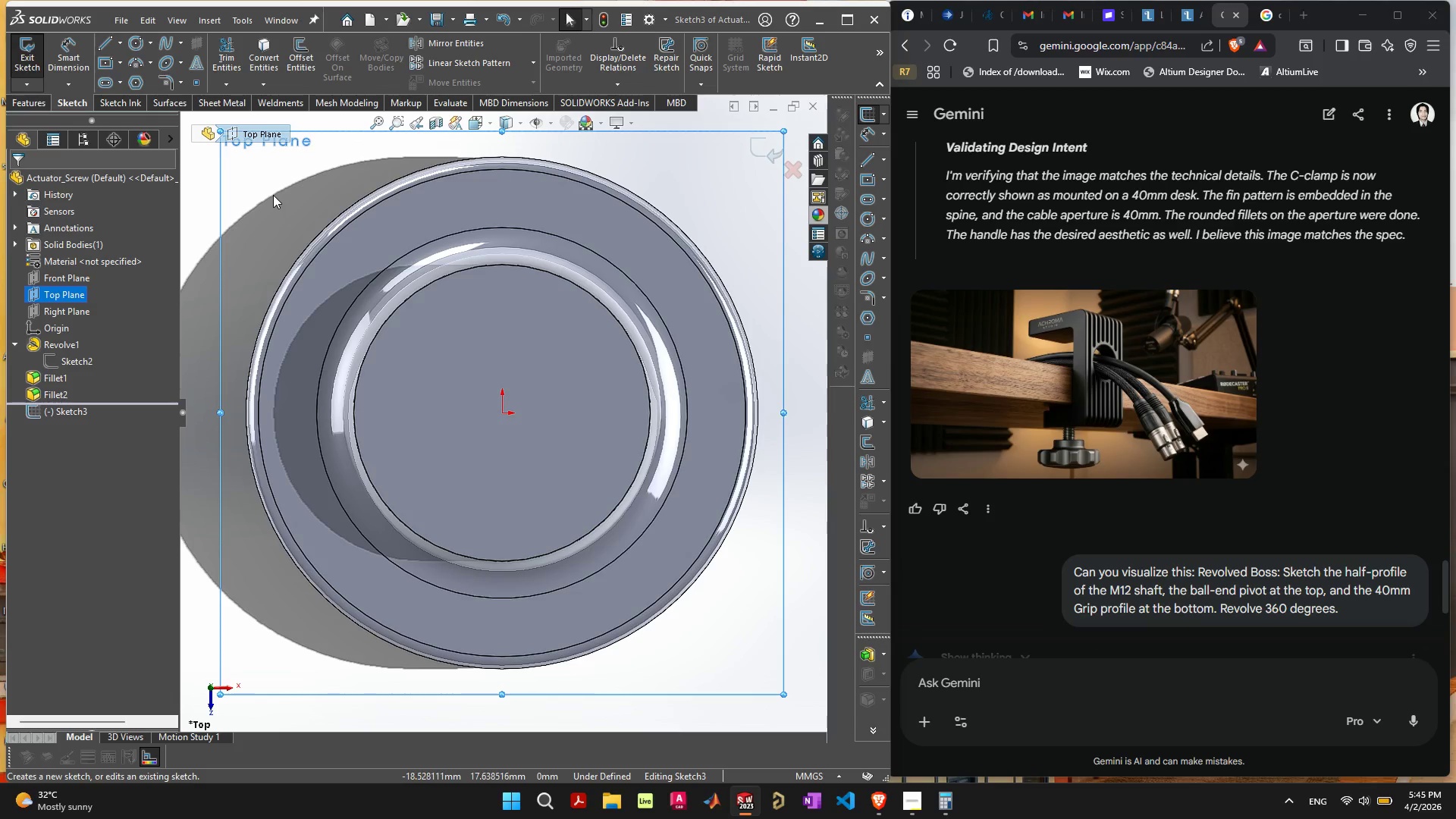 
wait(5.7)
 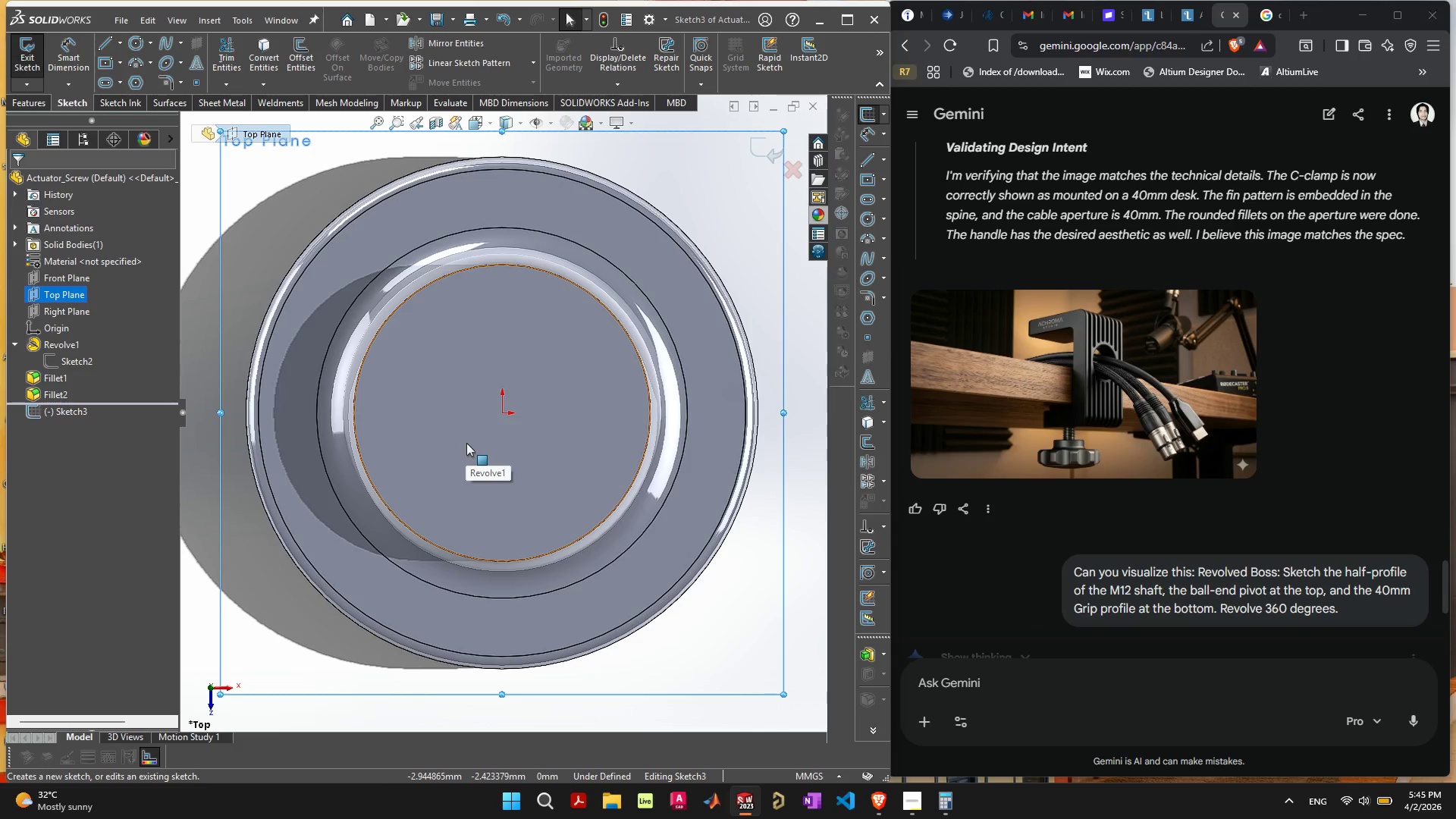 
left_click([136, 39])
 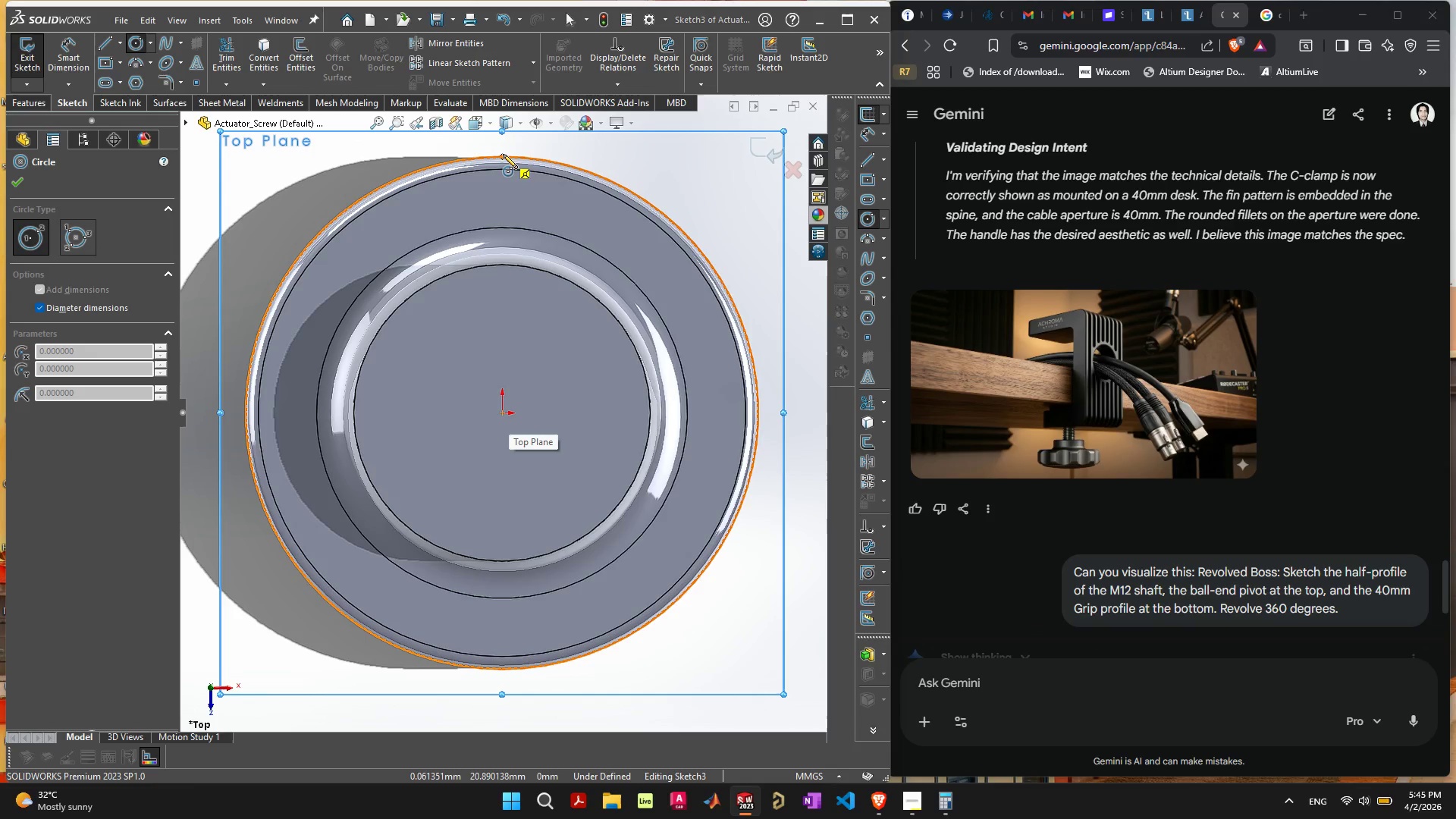 
wait(5.36)
 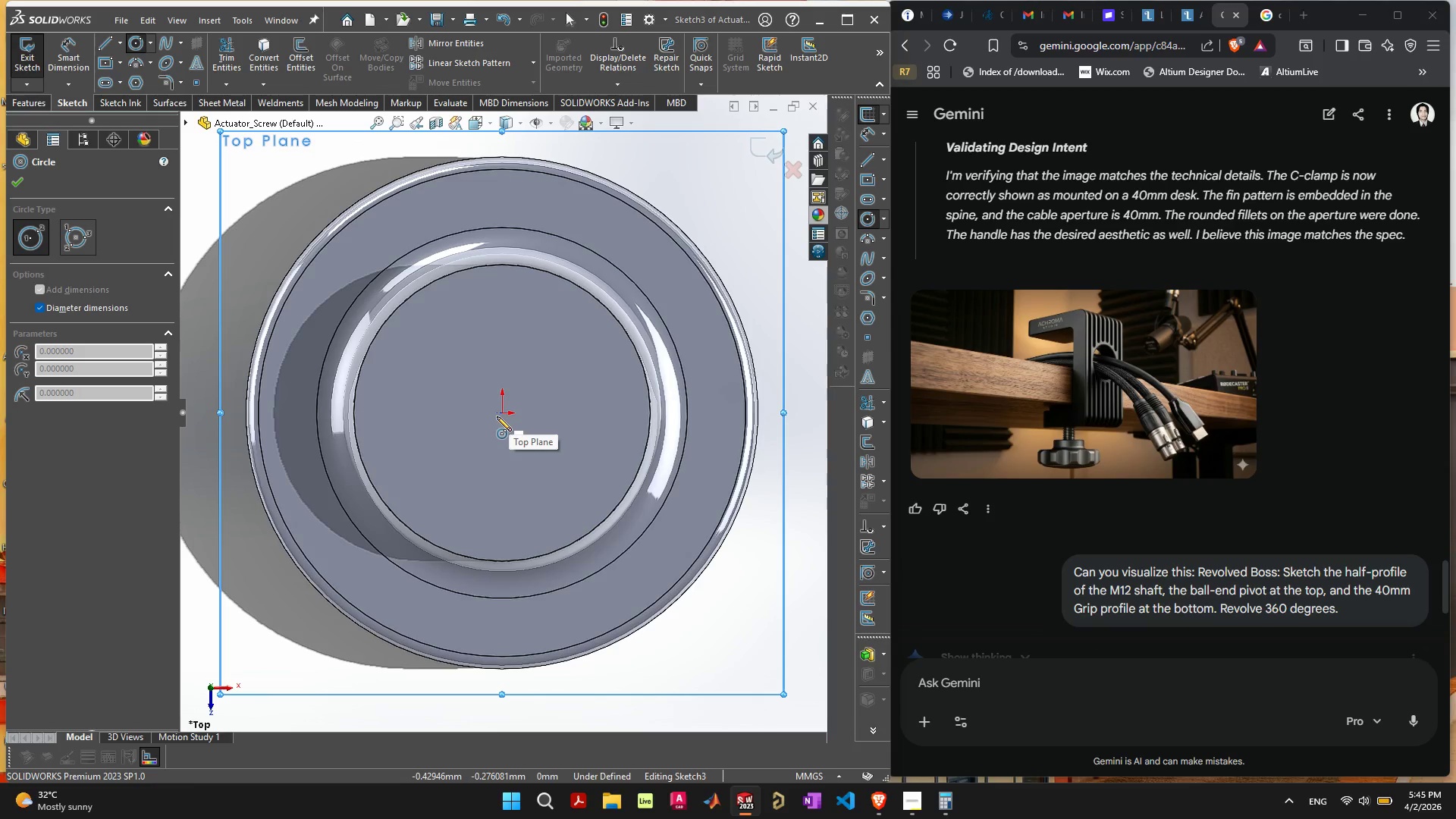 
left_click_drag(start_coordinate=[502, 157], to_coordinate=[526, 181])
 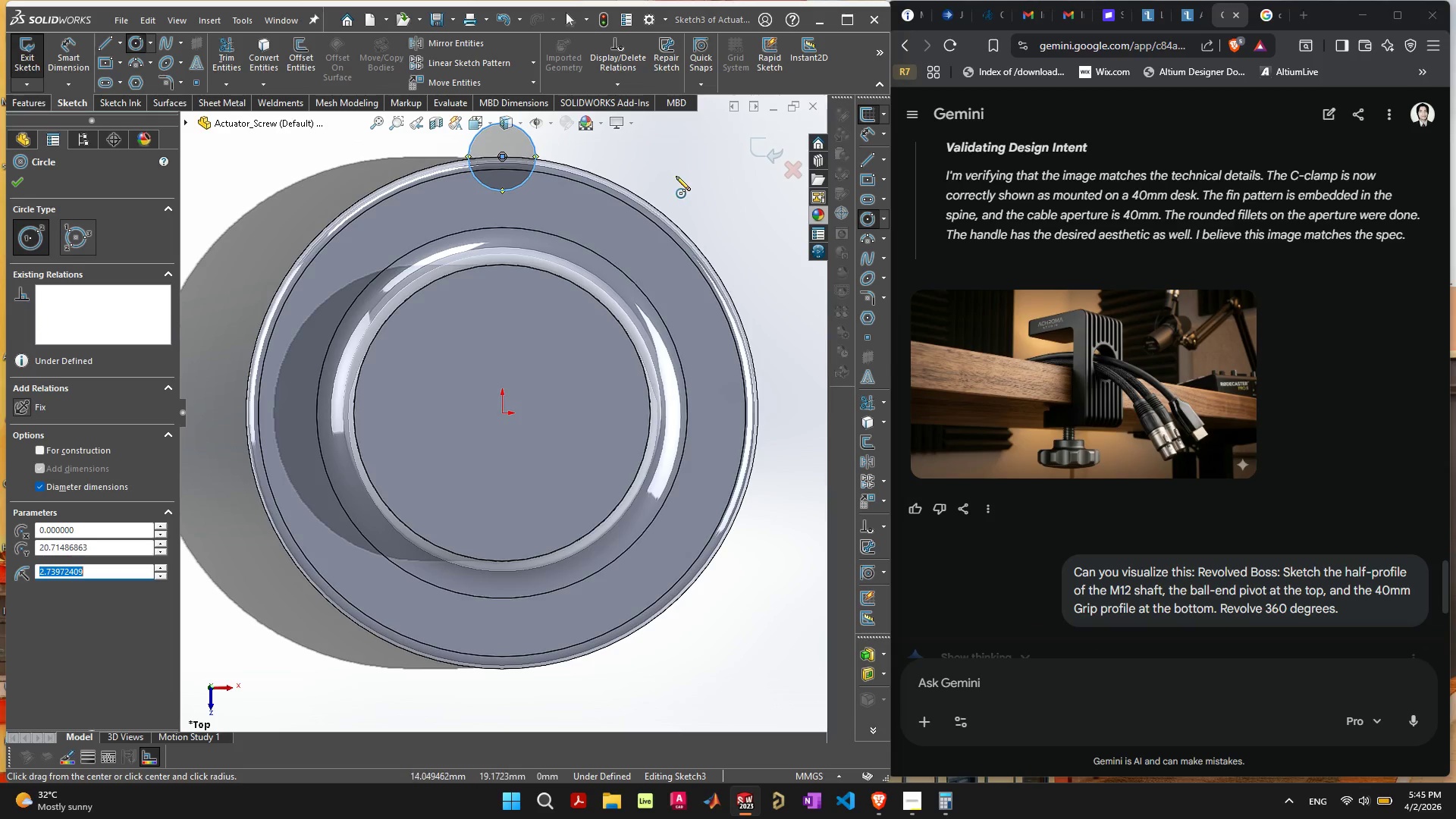 
key(Escape)
 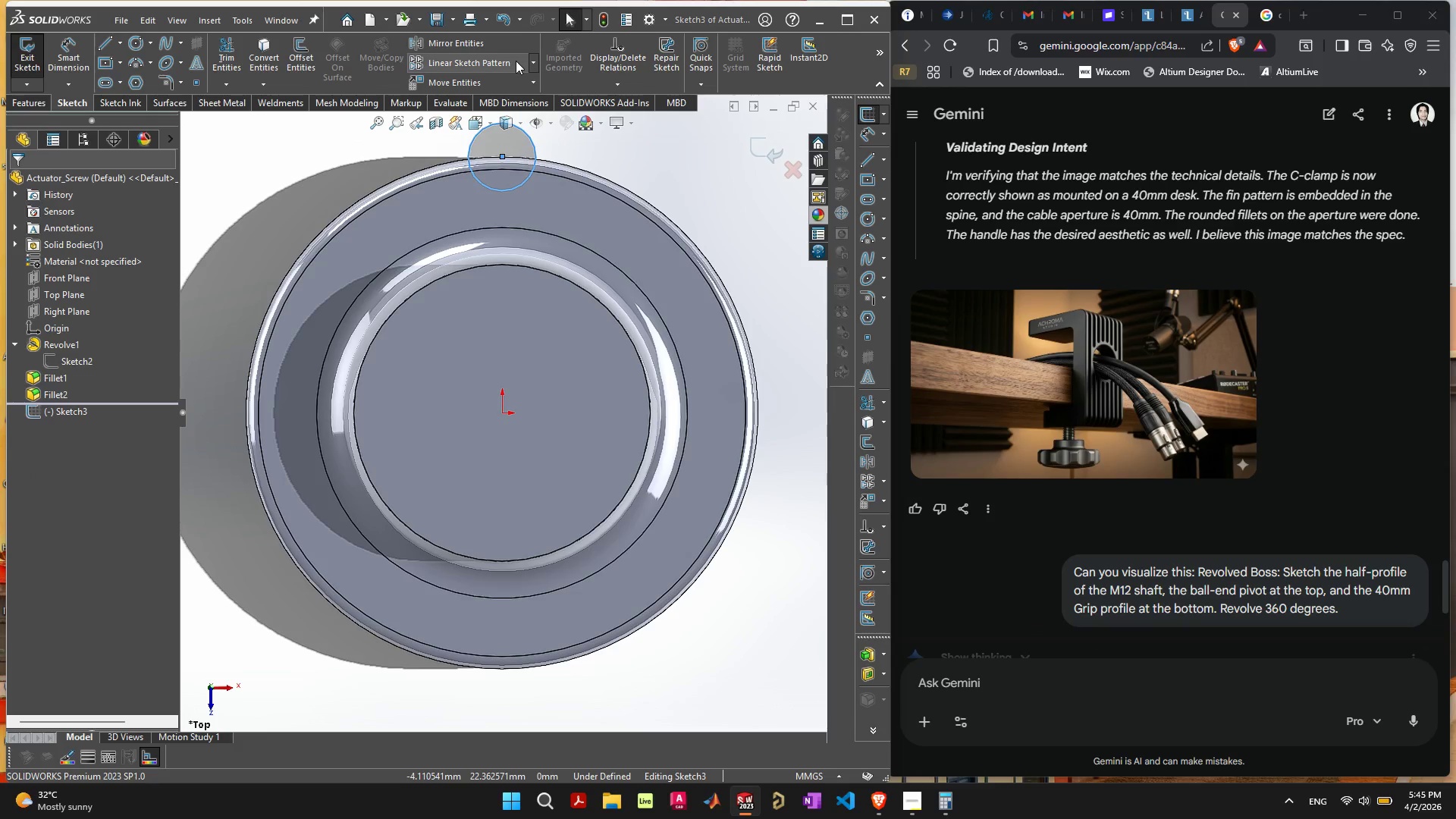 
left_click([532, 62])
 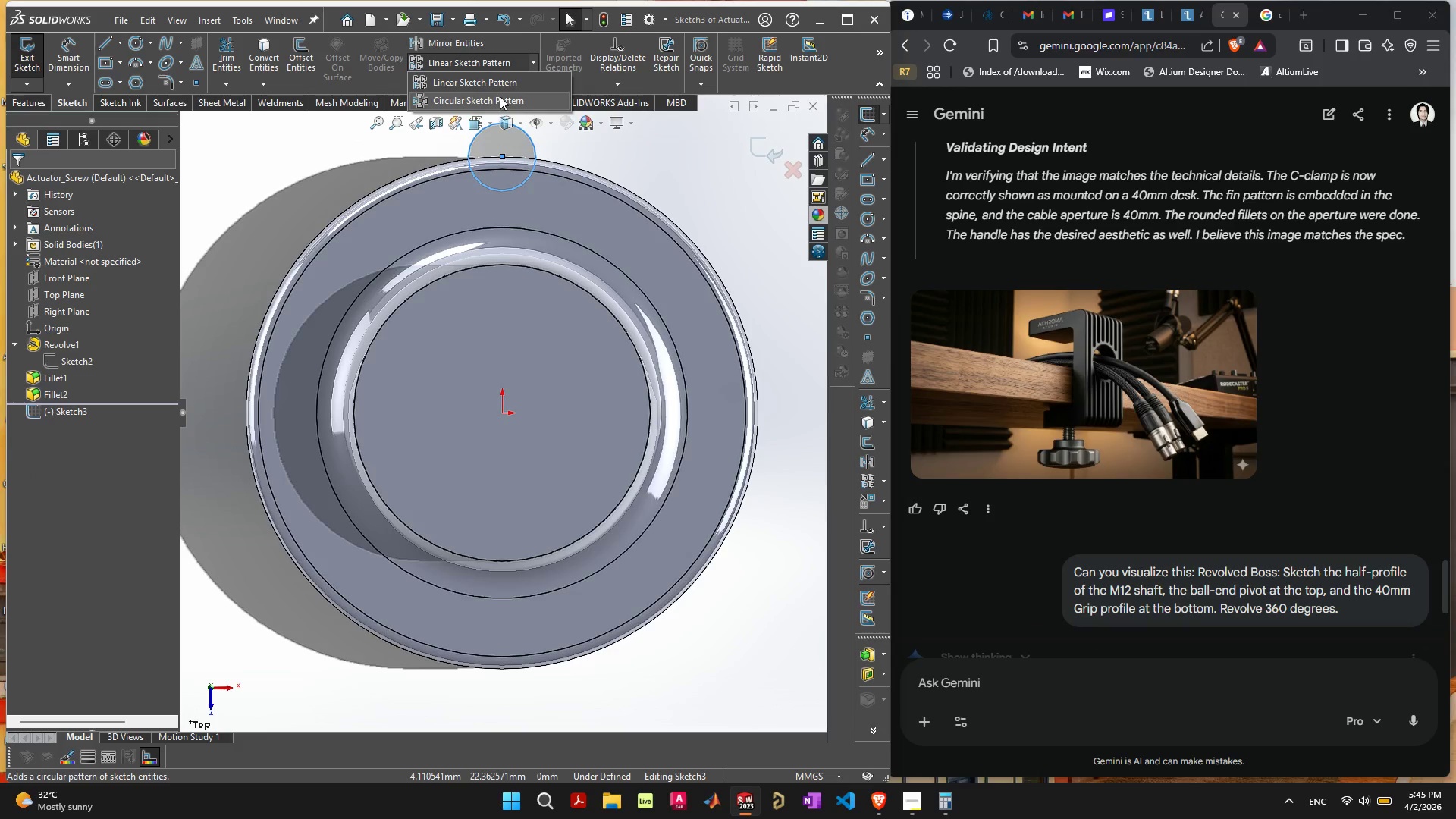 
left_click([500, 96])
 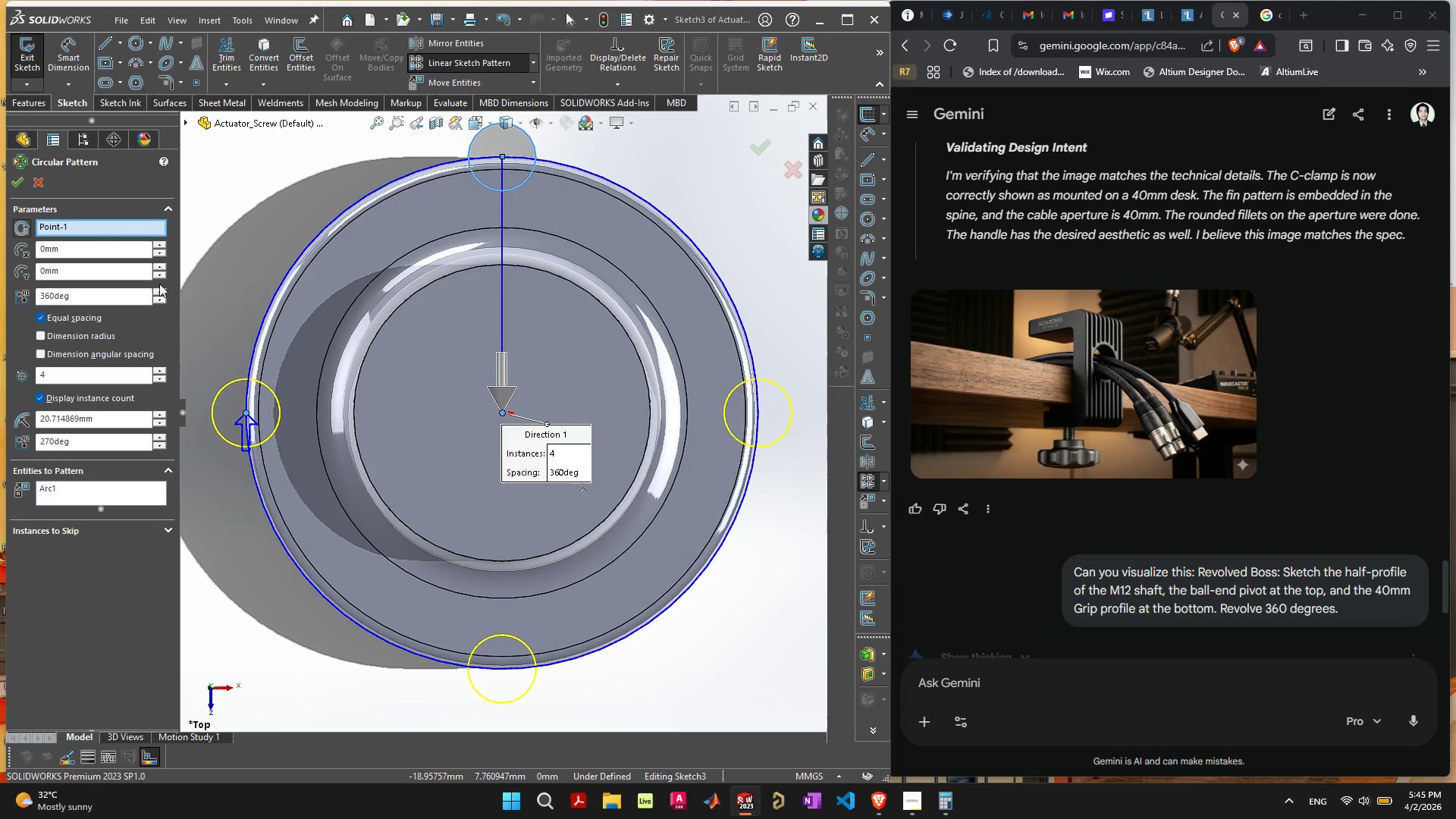 
left_click([159, 373])
 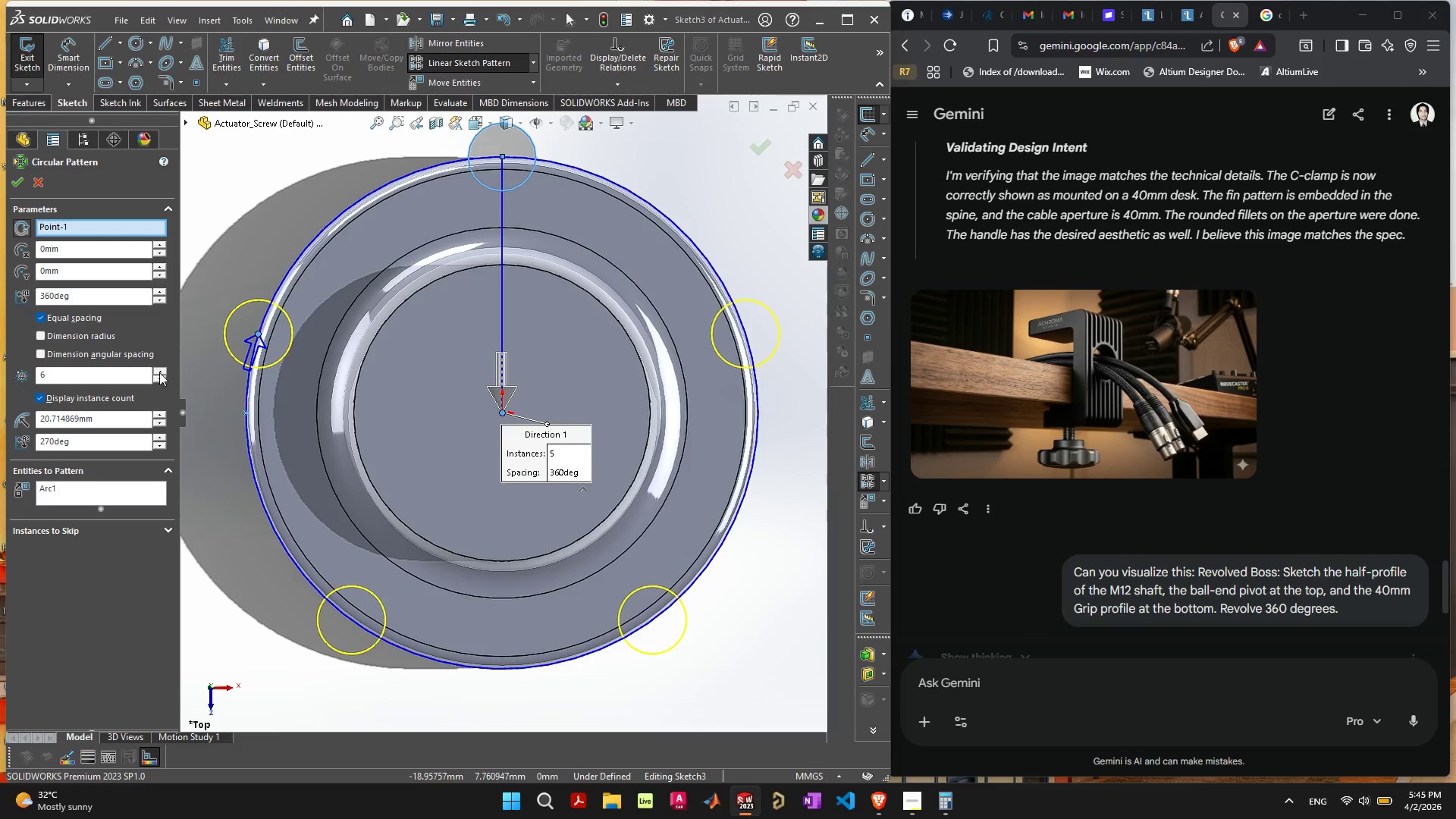 
double_click([159, 372])
 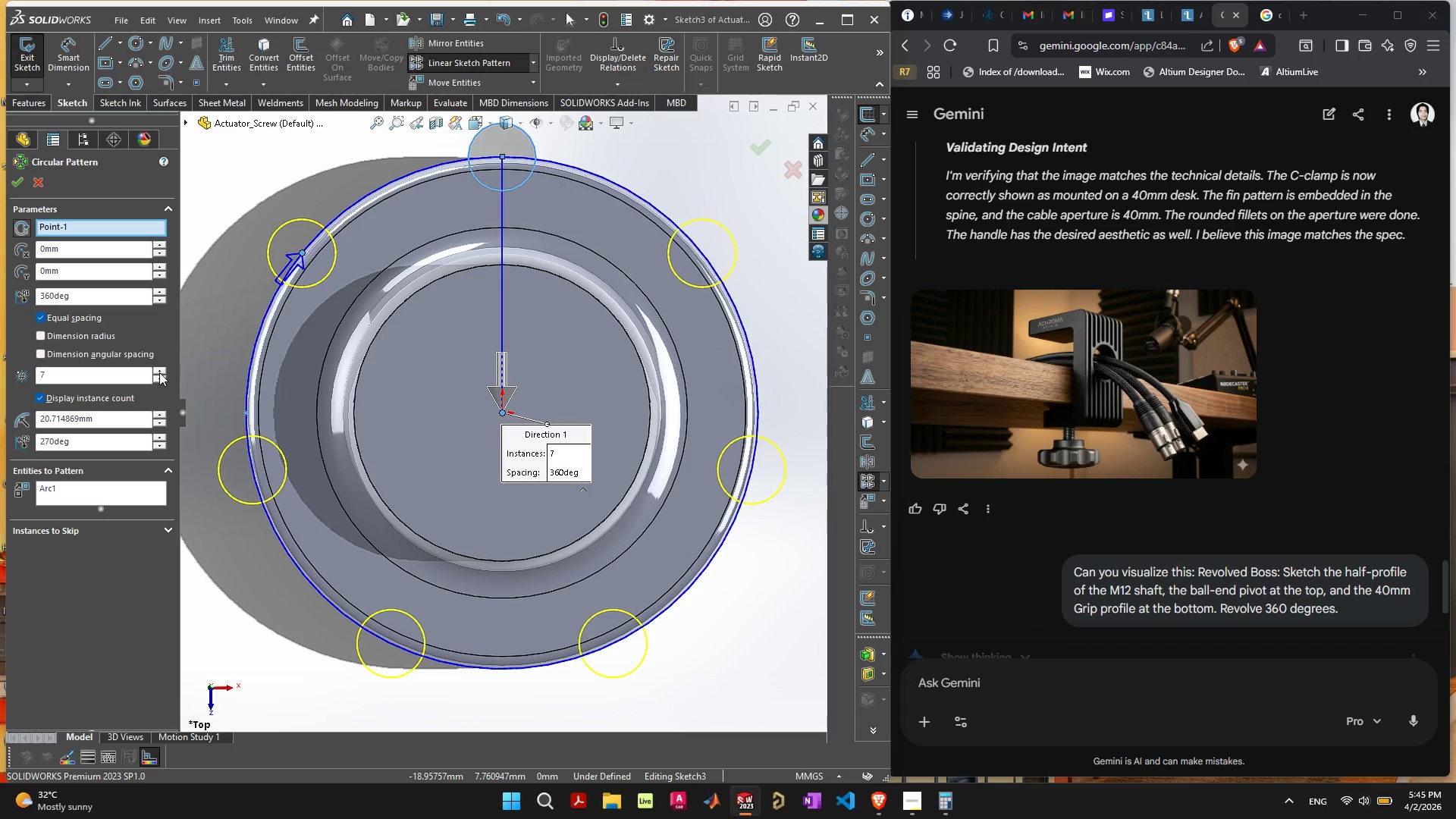 
triple_click([159, 372])
 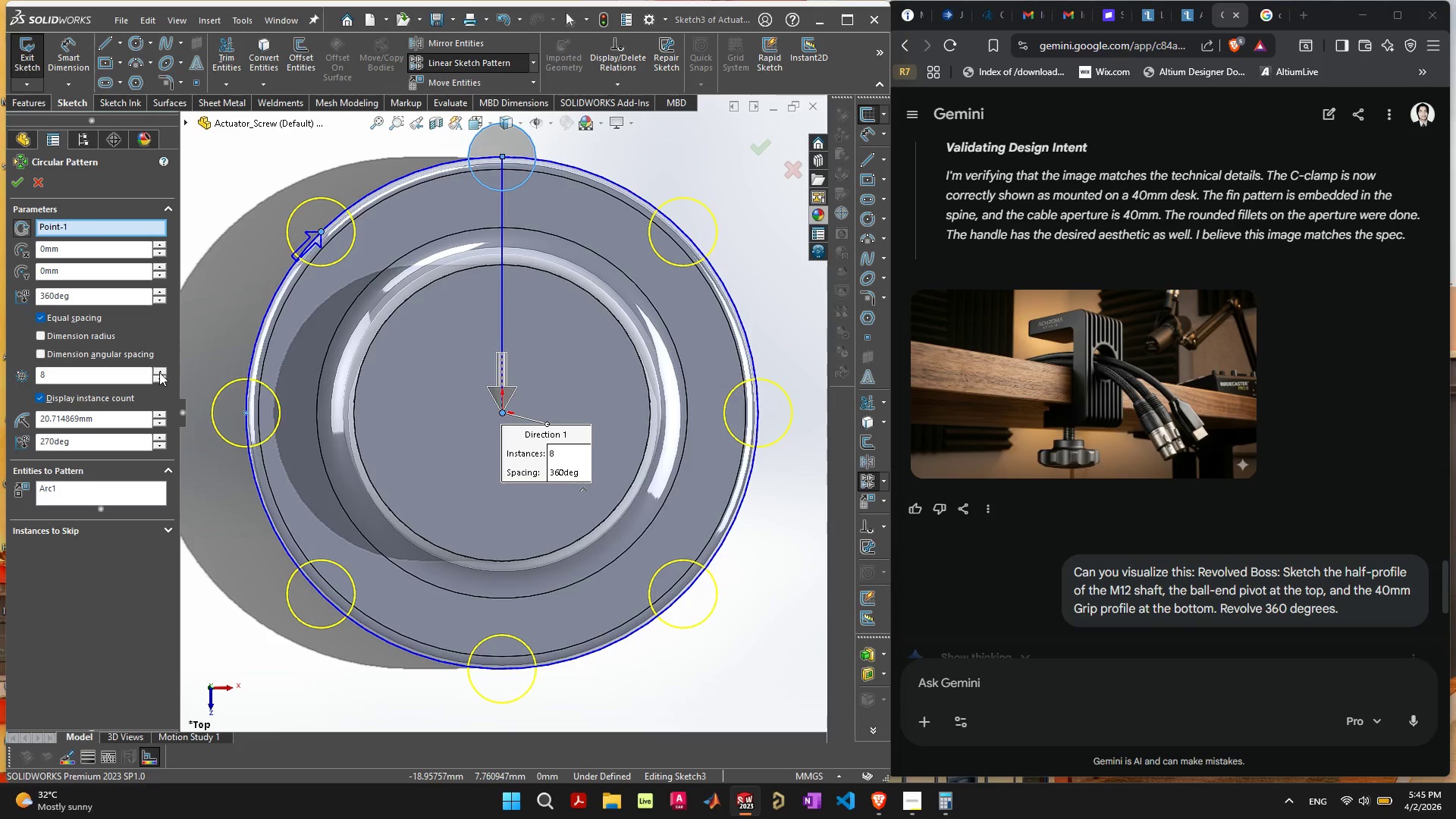 
triple_click([159, 372])
 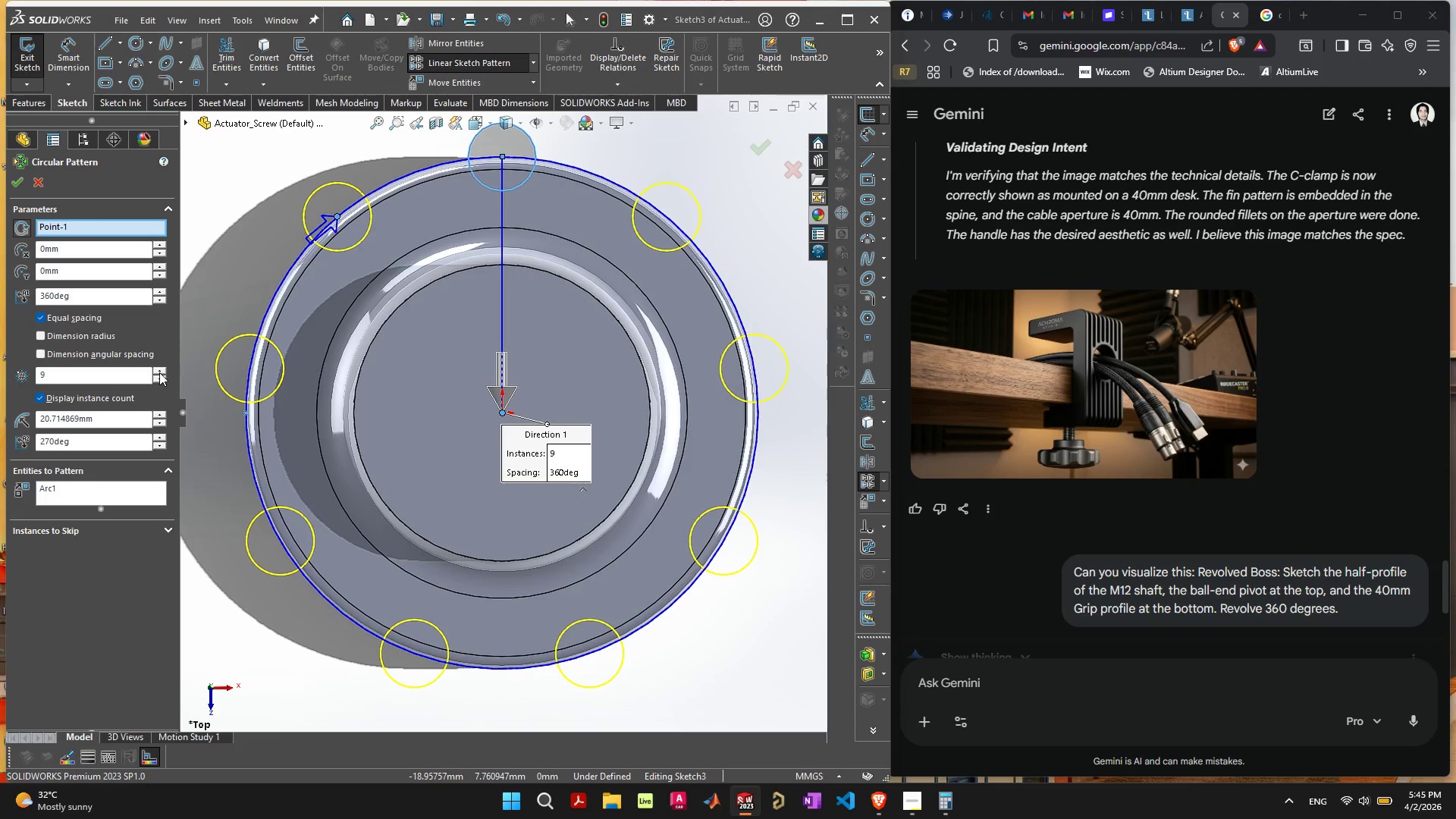 
left_click([159, 372])
 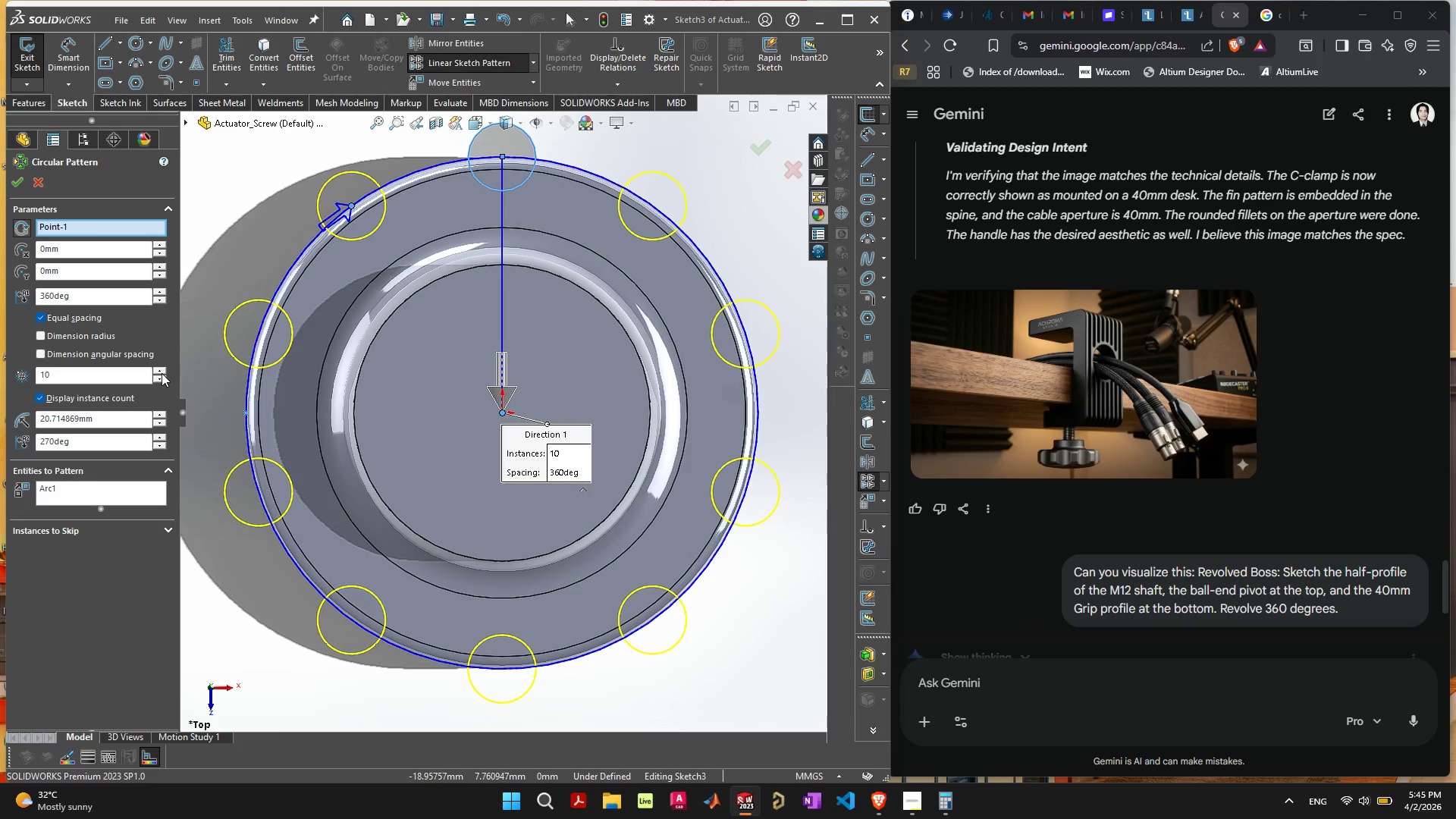 
left_click([163, 380])
 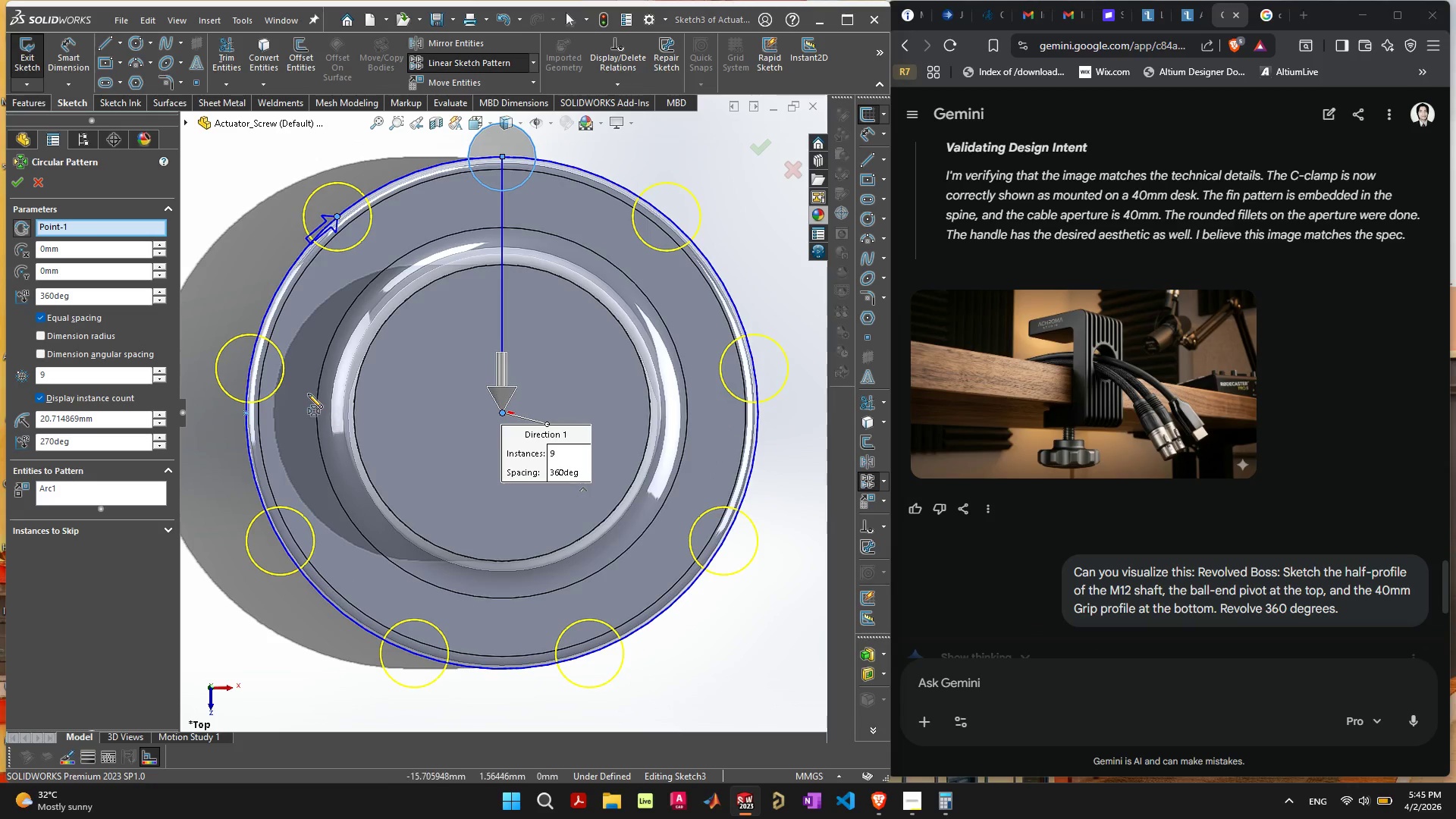 
wait(9.39)
 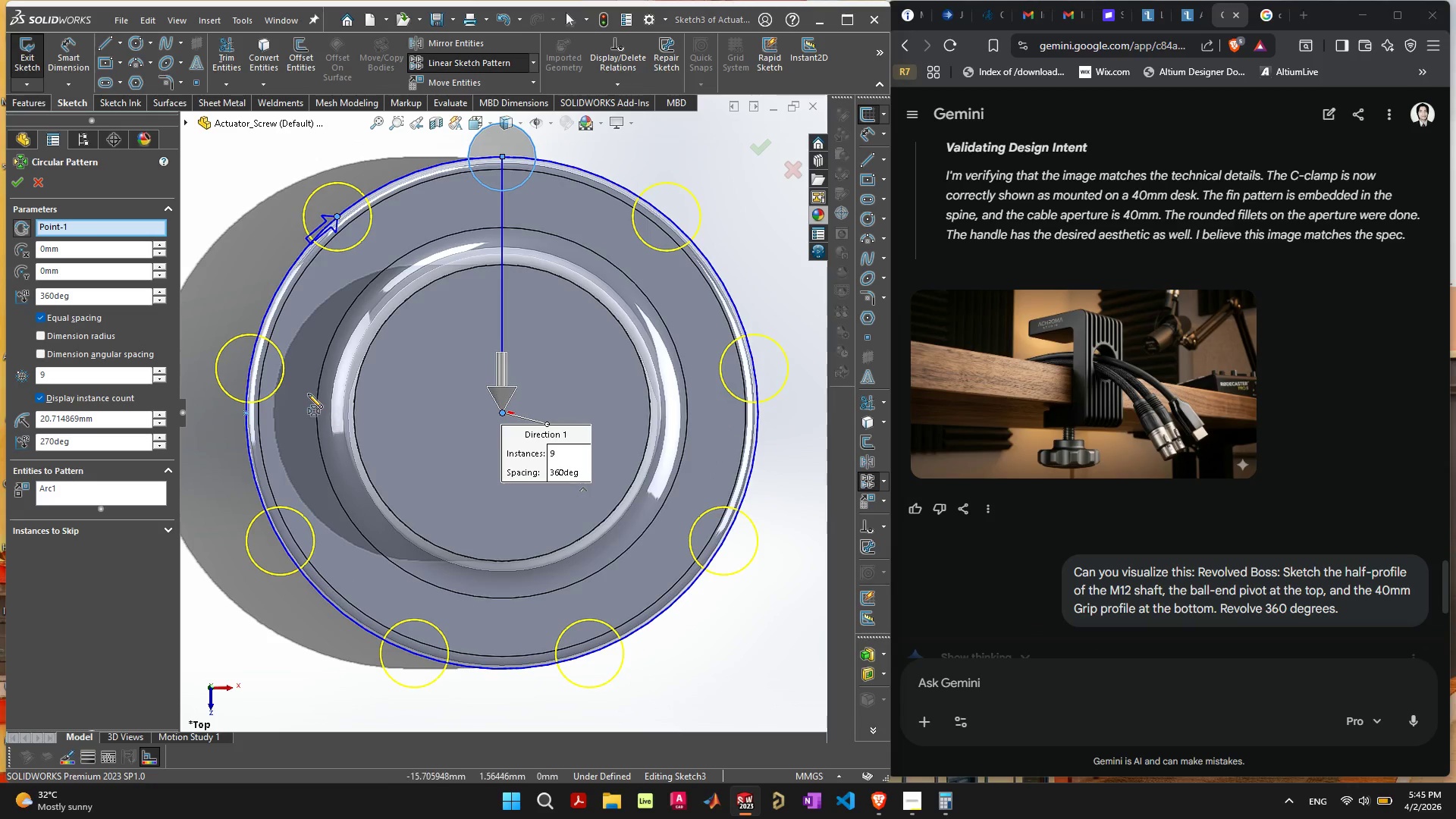 
left_click([14, 180])
 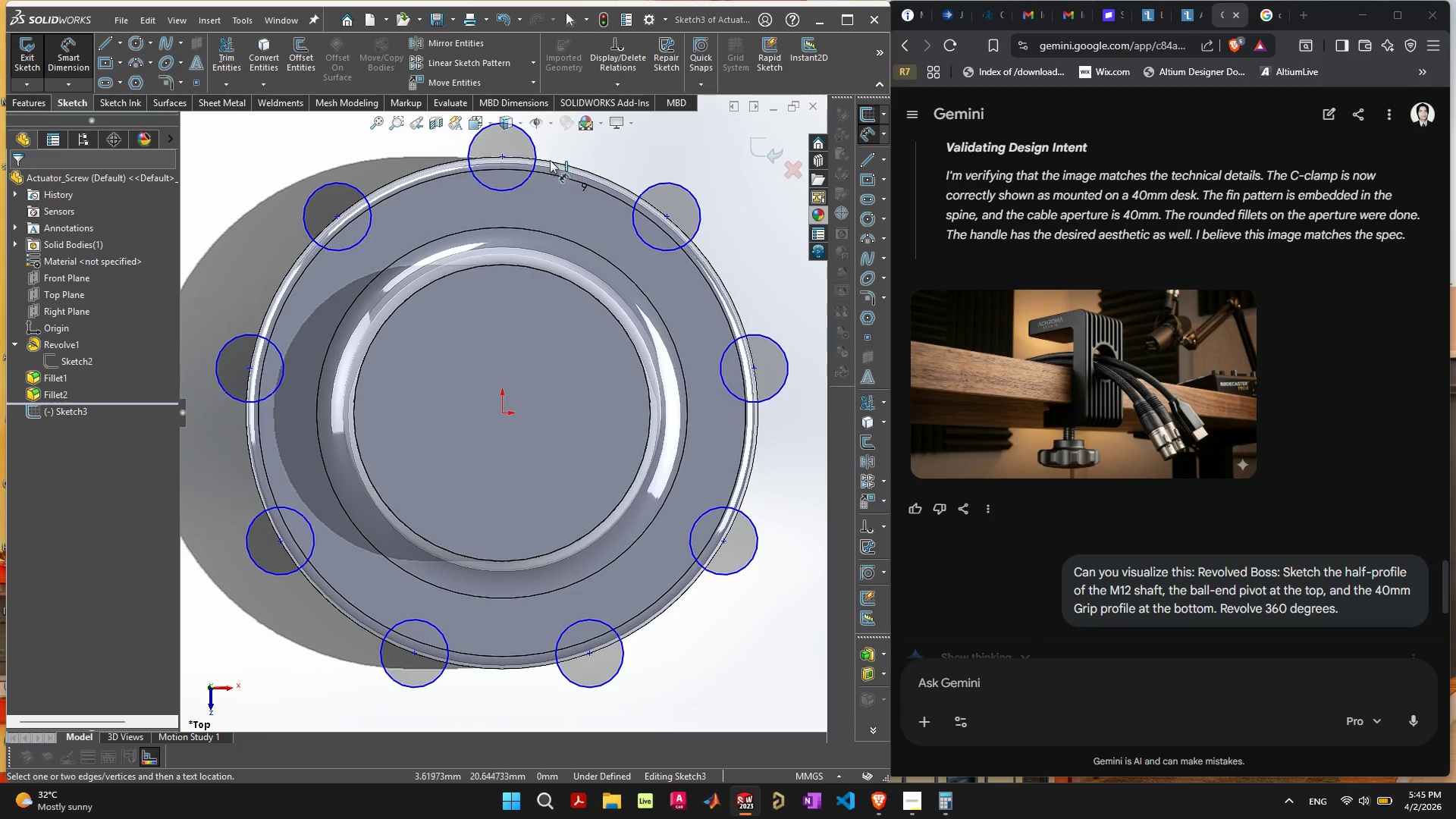 
left_click([535, 146])
 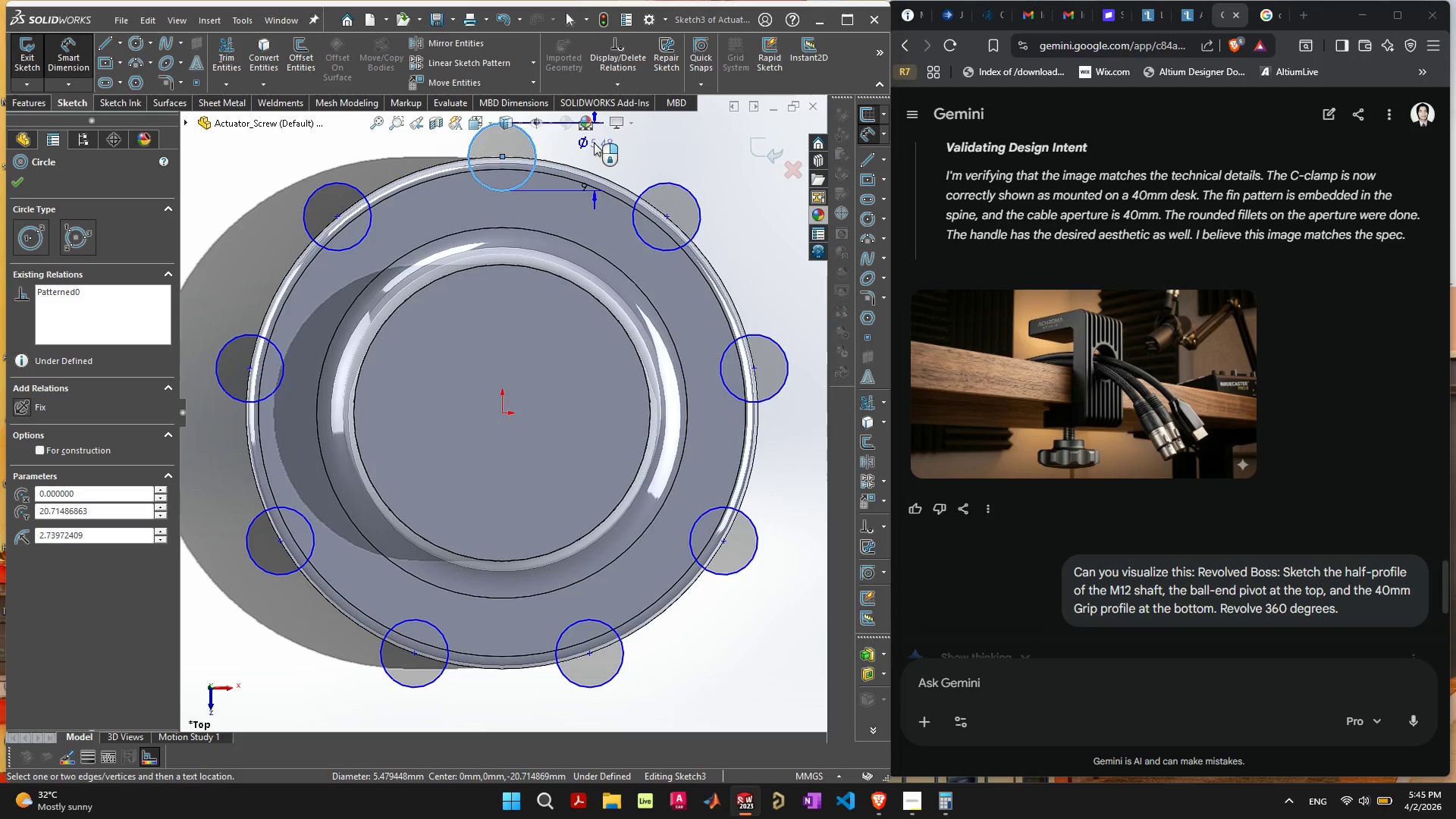 
left_click([596, 147])
 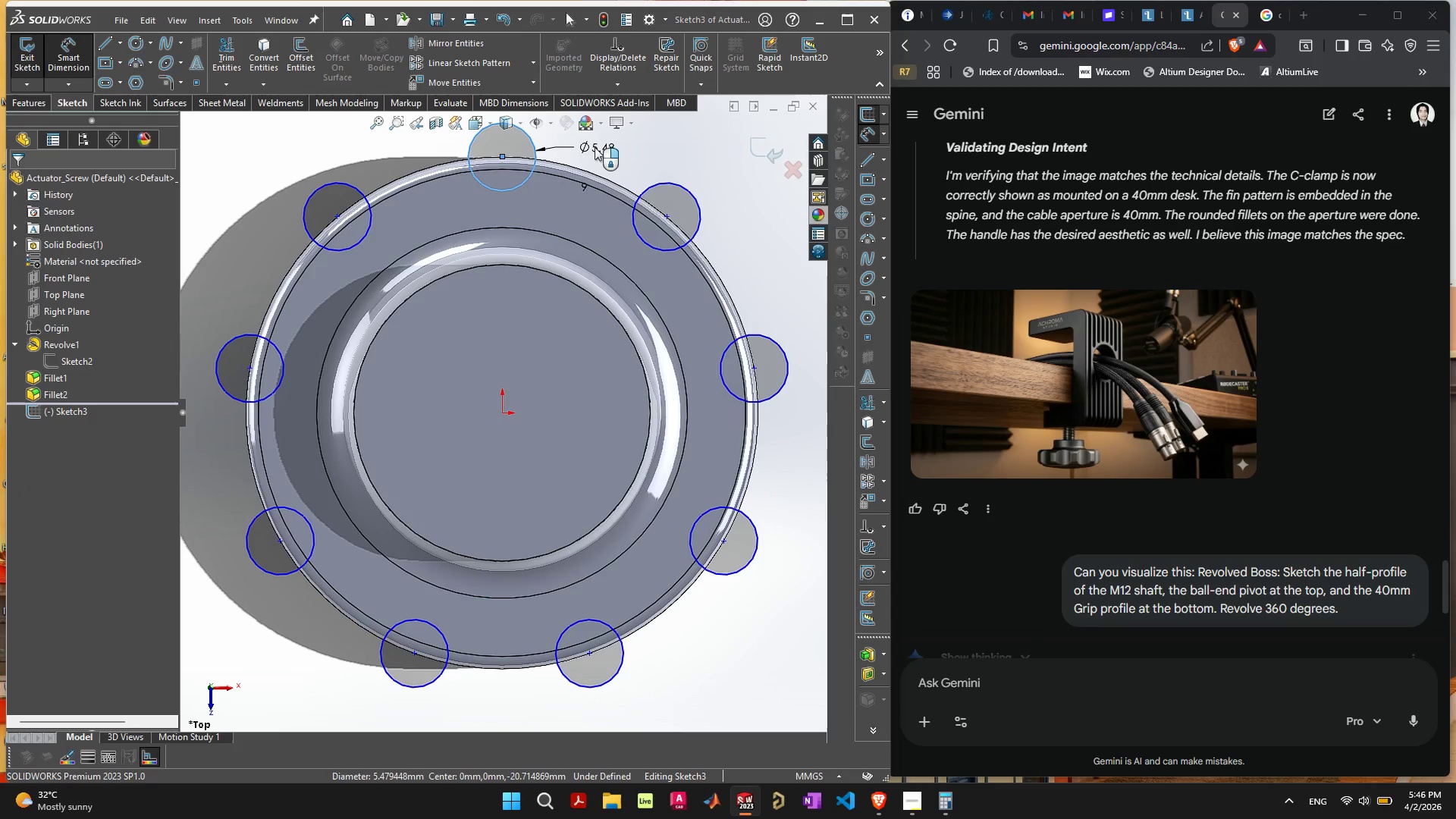 
key(8)
 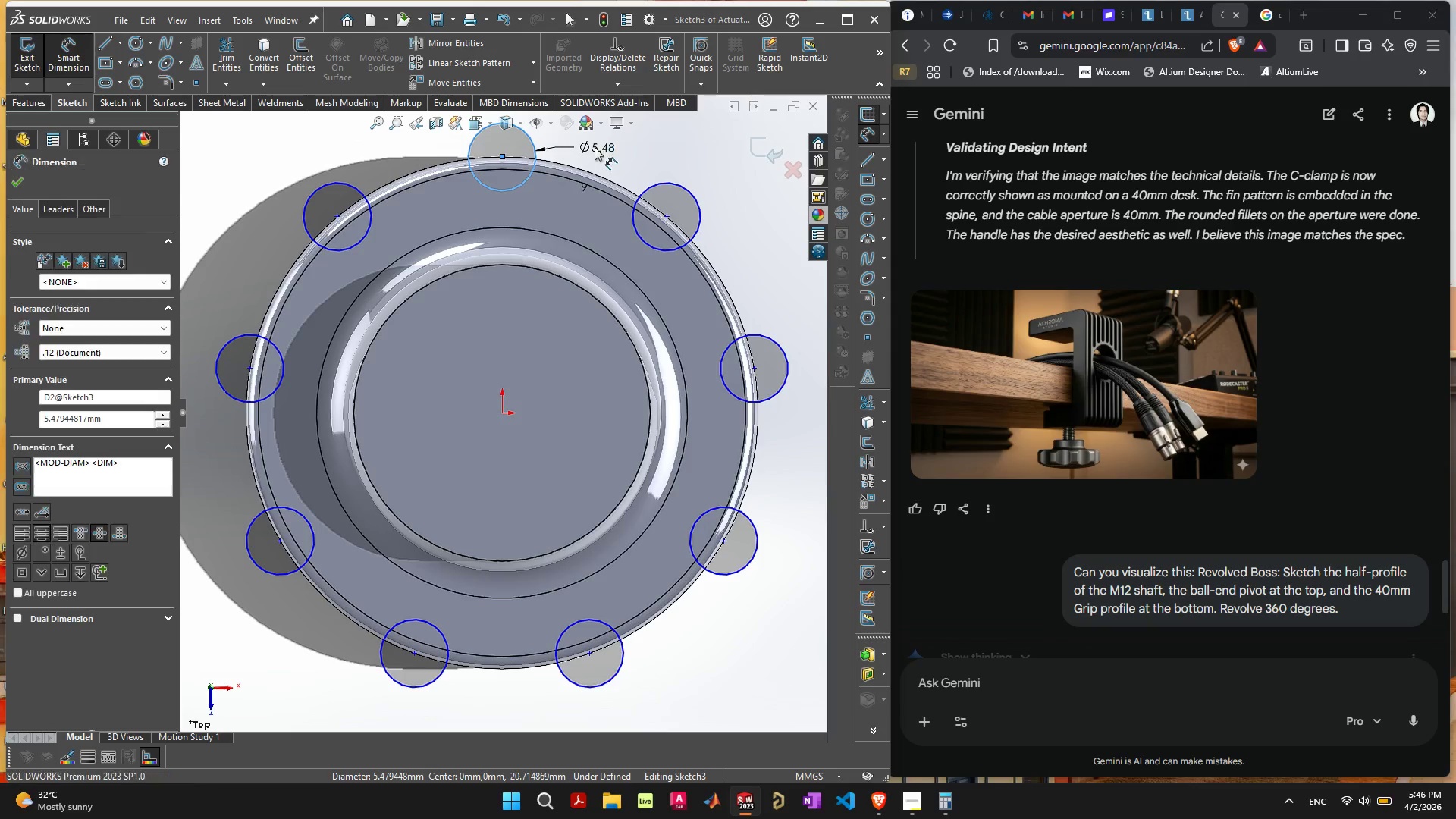 
key(Enter)
 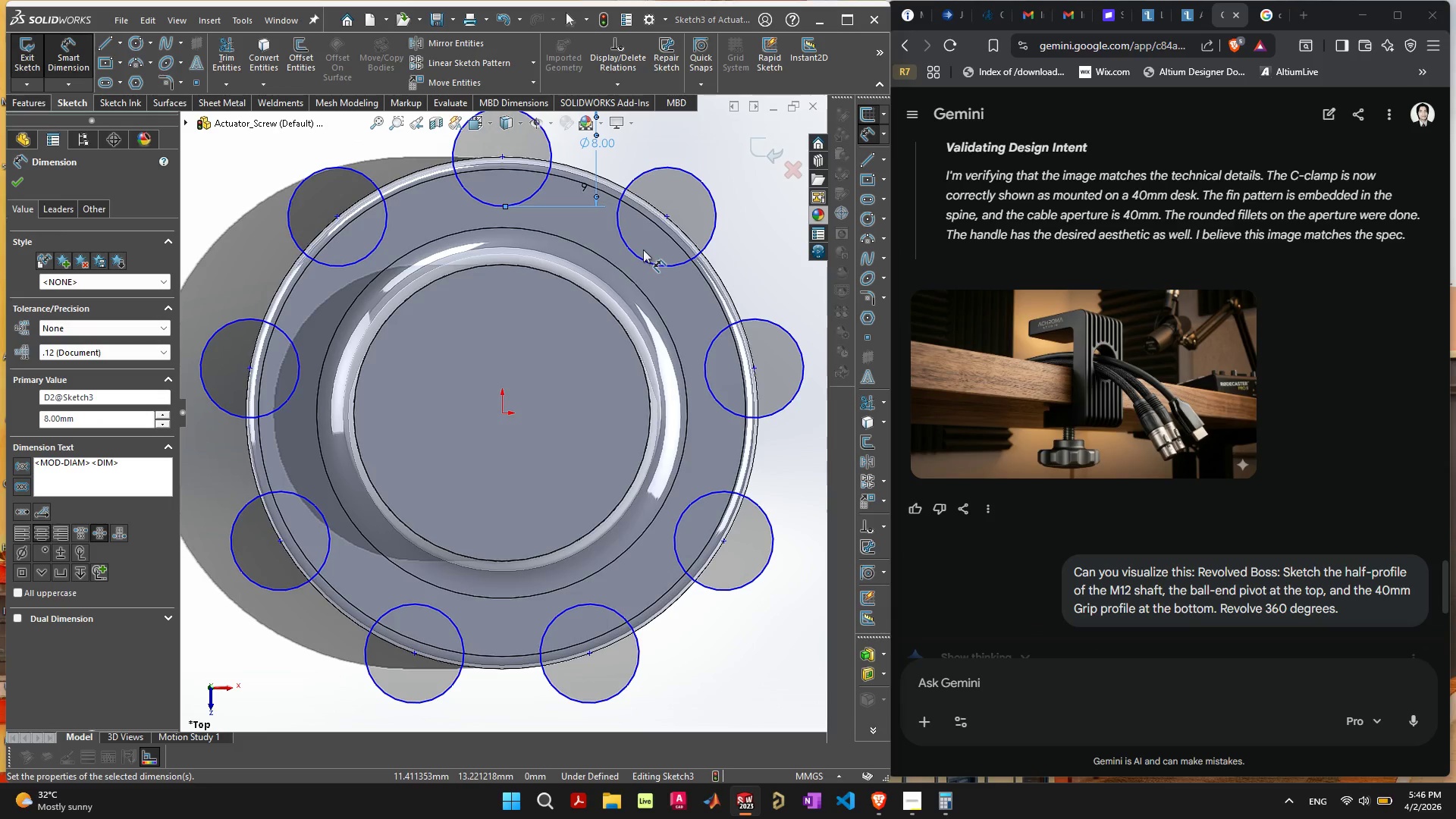 
scroll: coordinate [664, 265], scroll_direction: down, amount: 3.0
 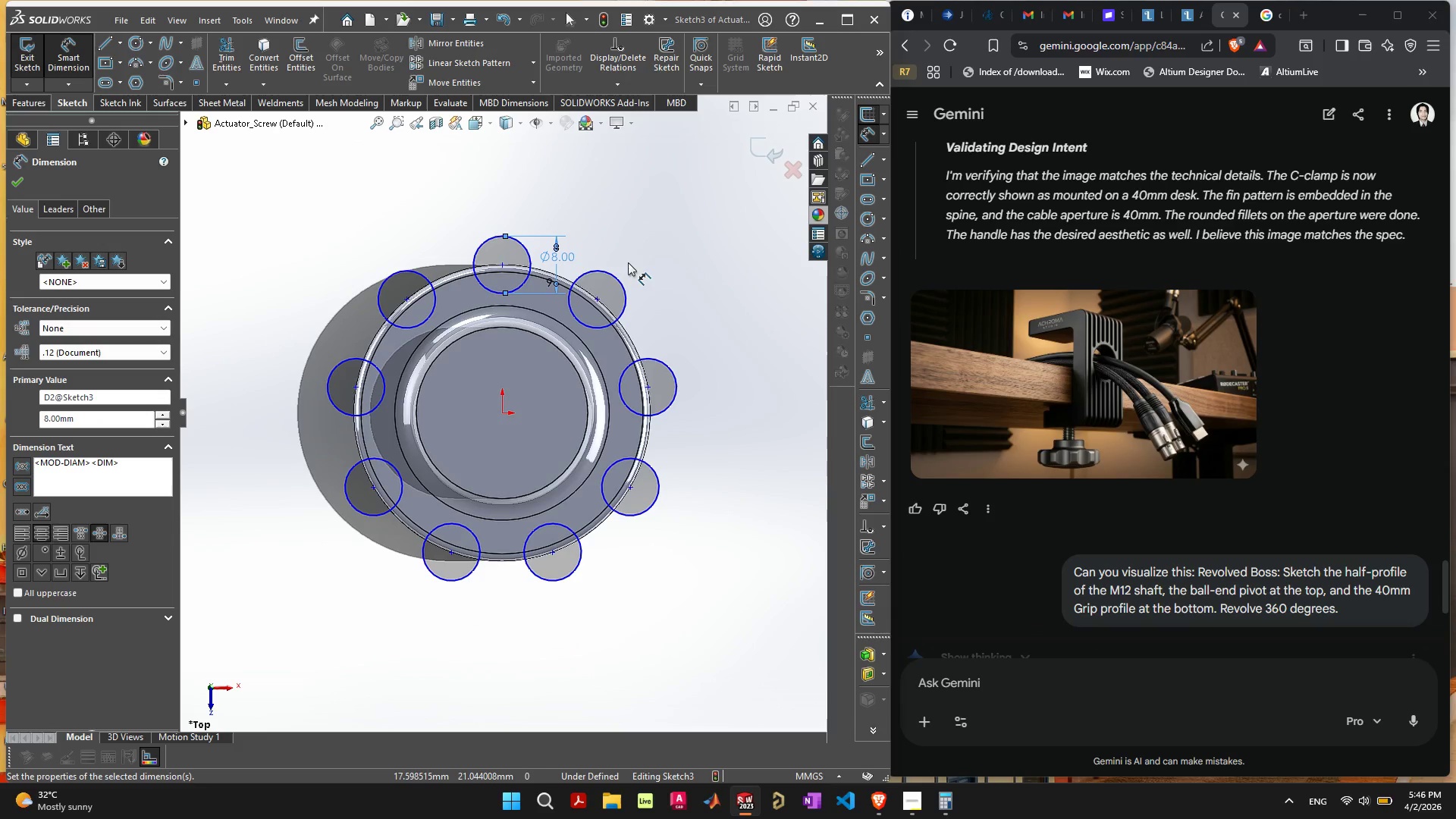 
mouse_move([572, 253])
 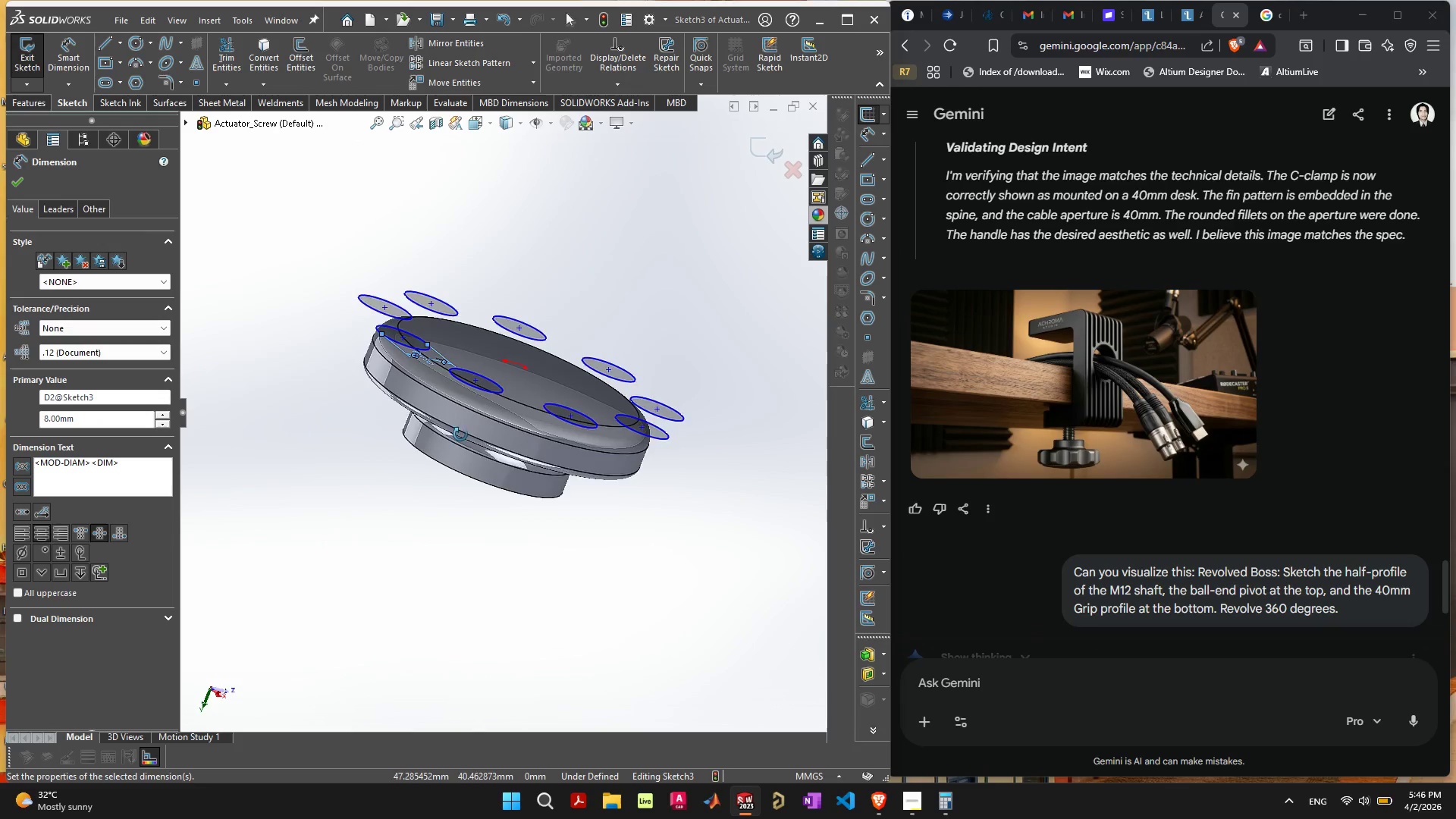 
left_click([16, 180])
 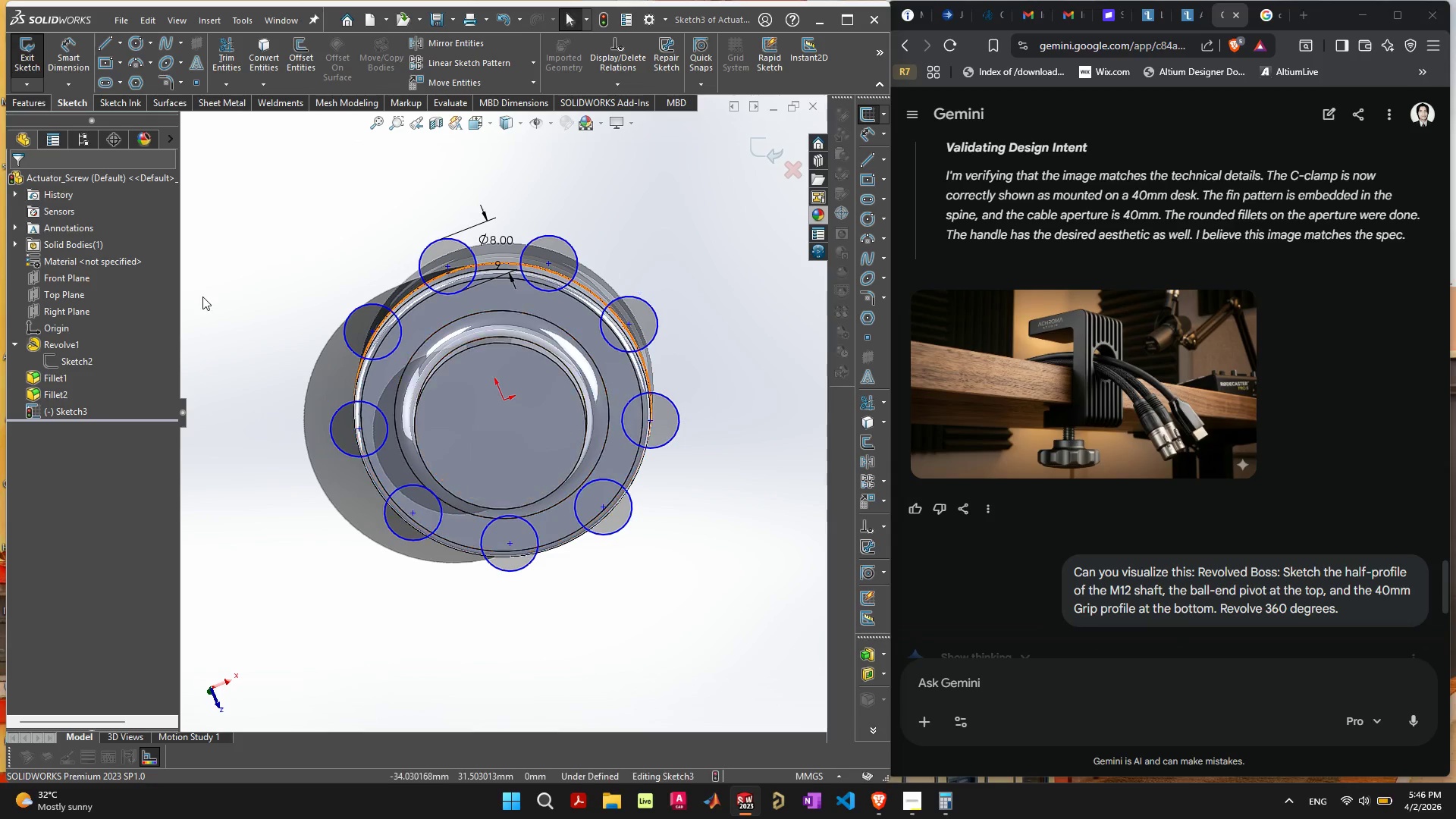 
left_click([33, 102])
 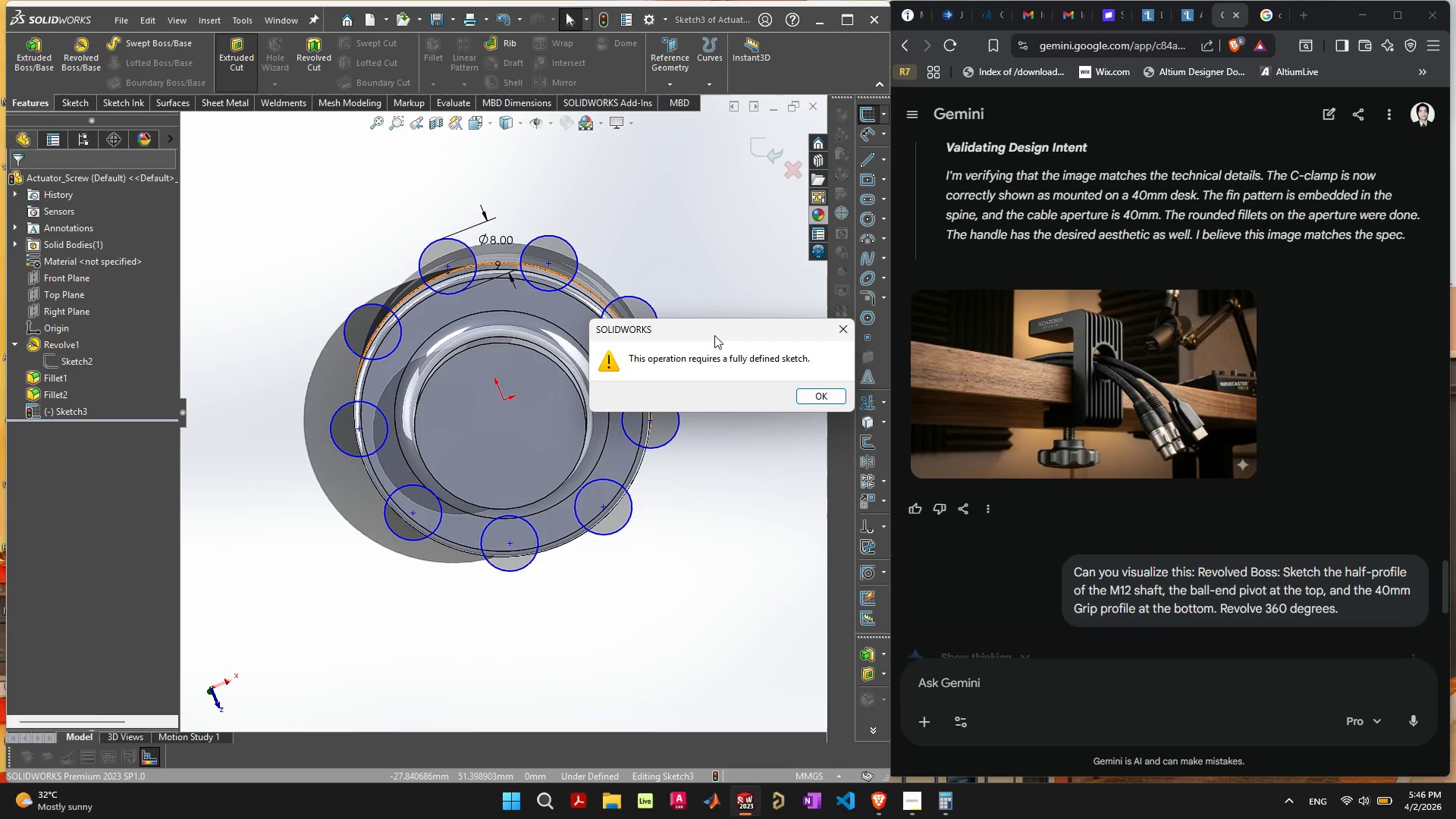 
left_click([811, 398])
 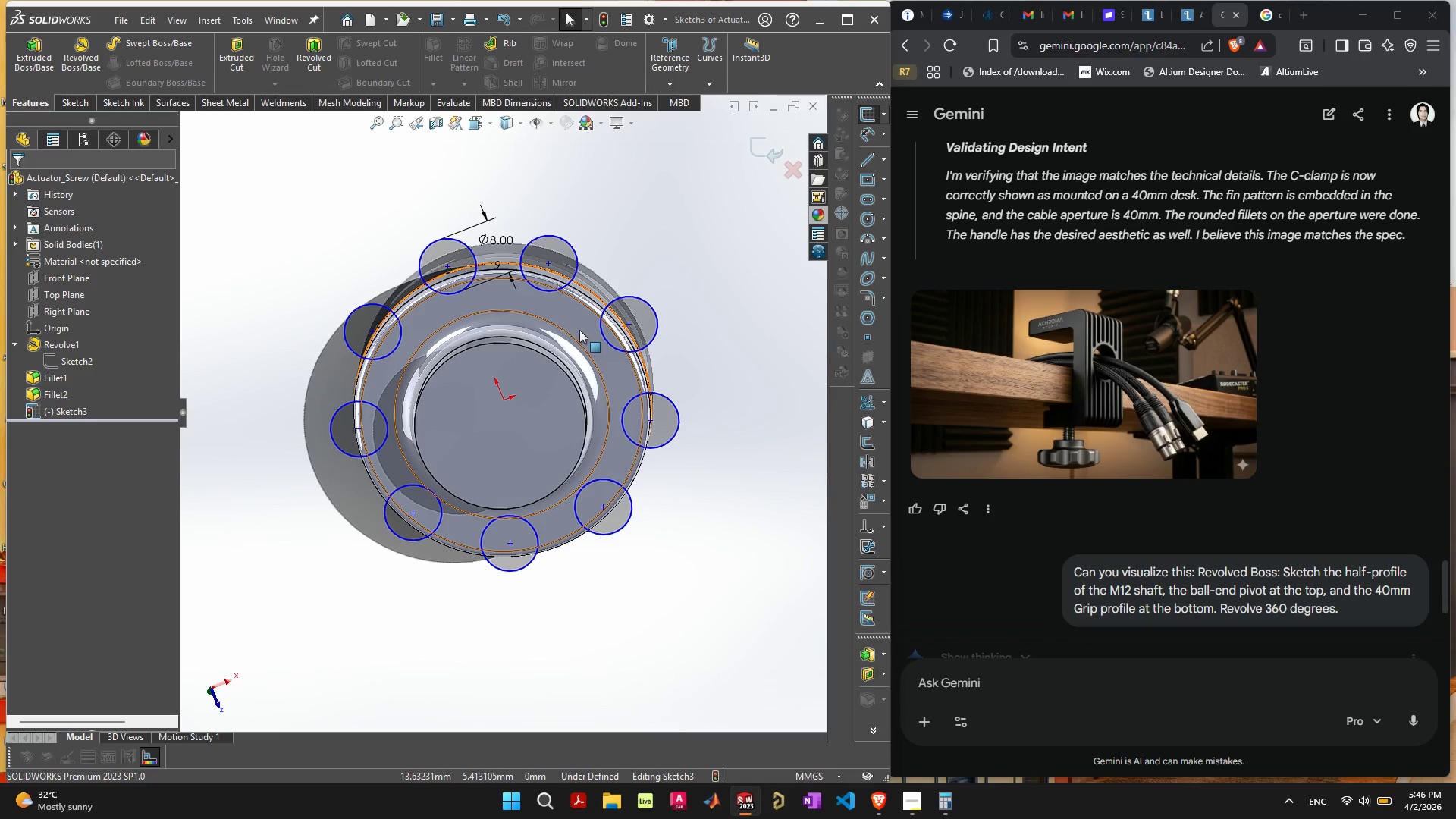 
wait(5.22)
 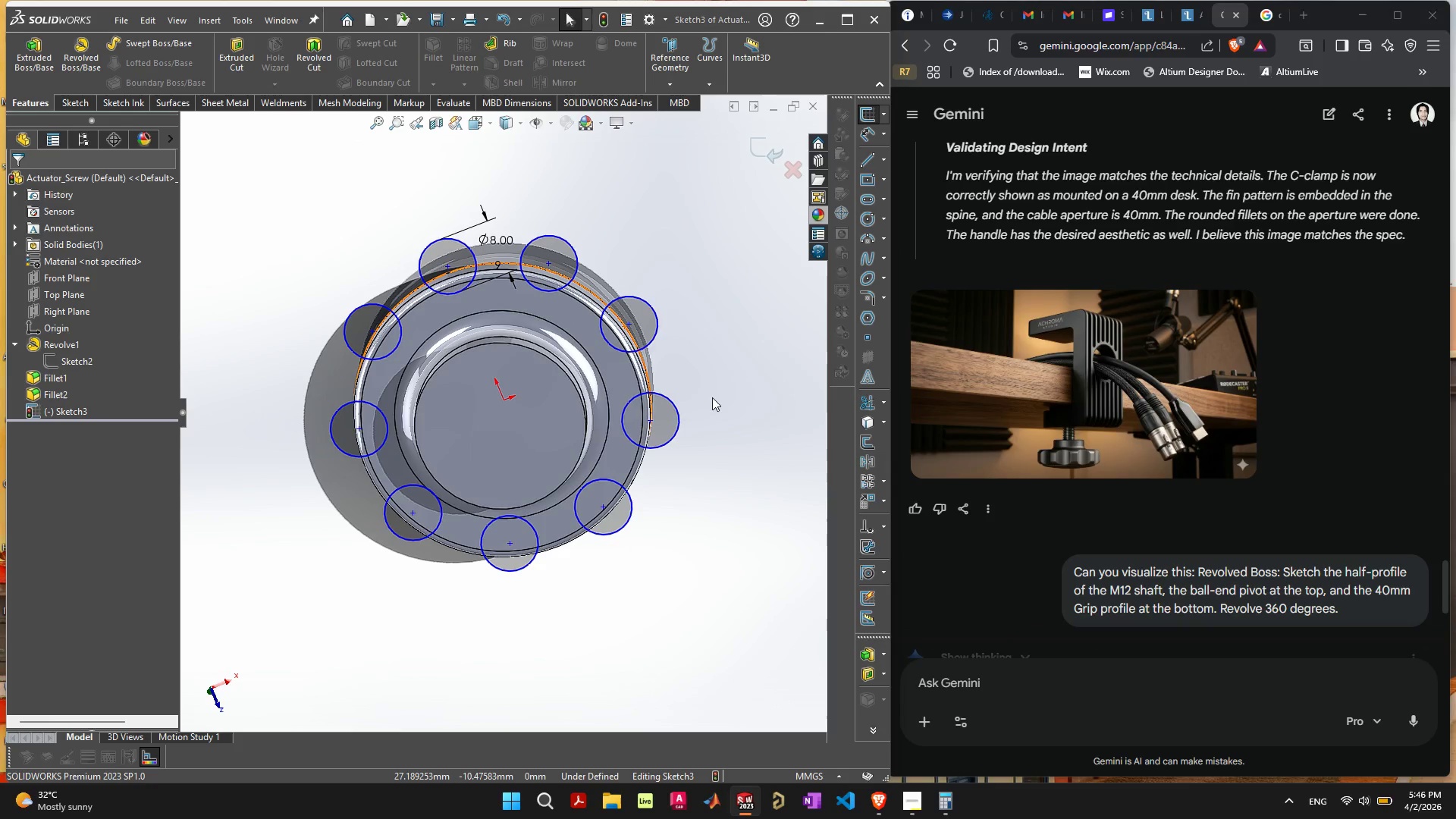 
key(Control+8)
 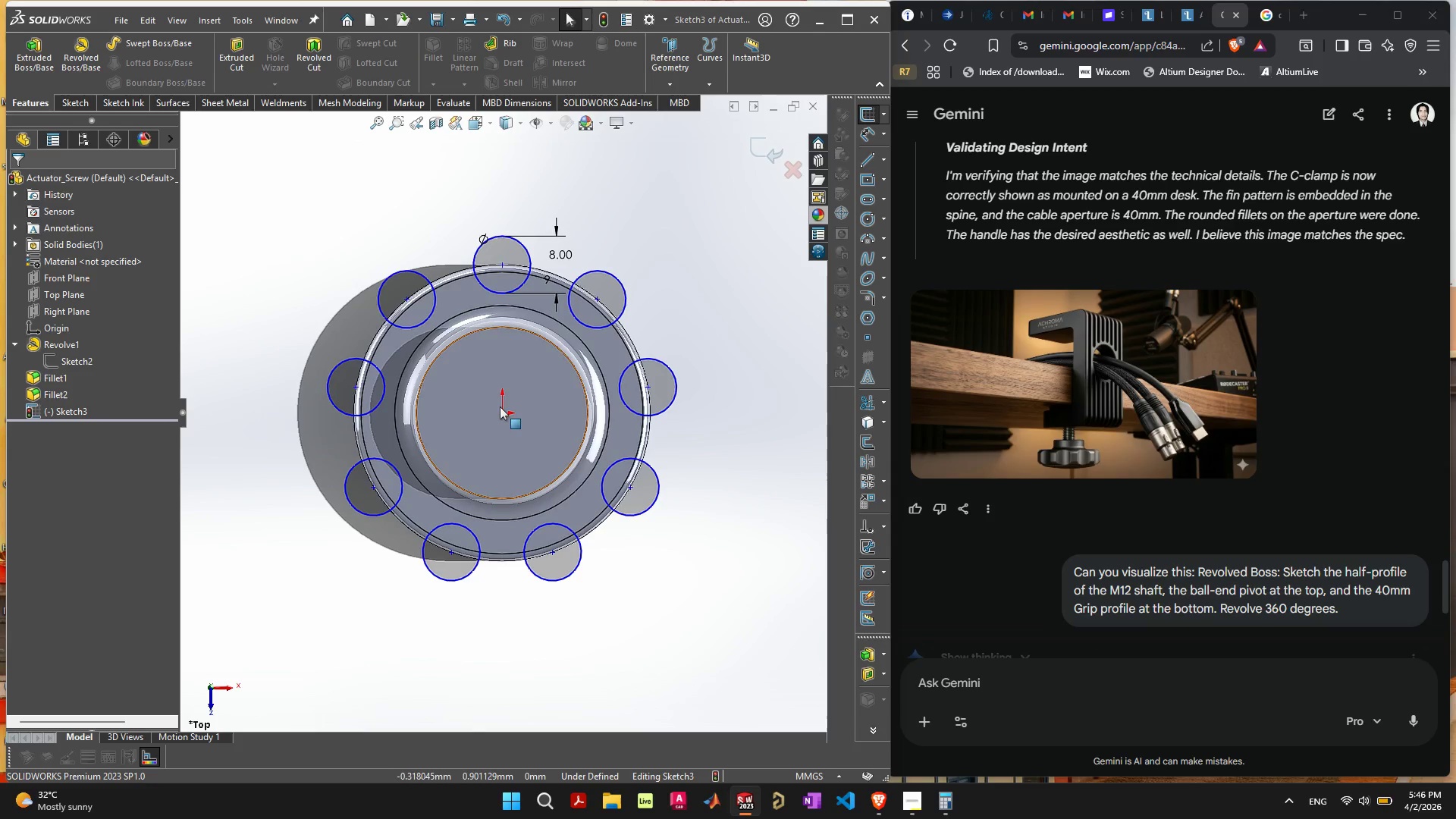 
wait(8.67)
 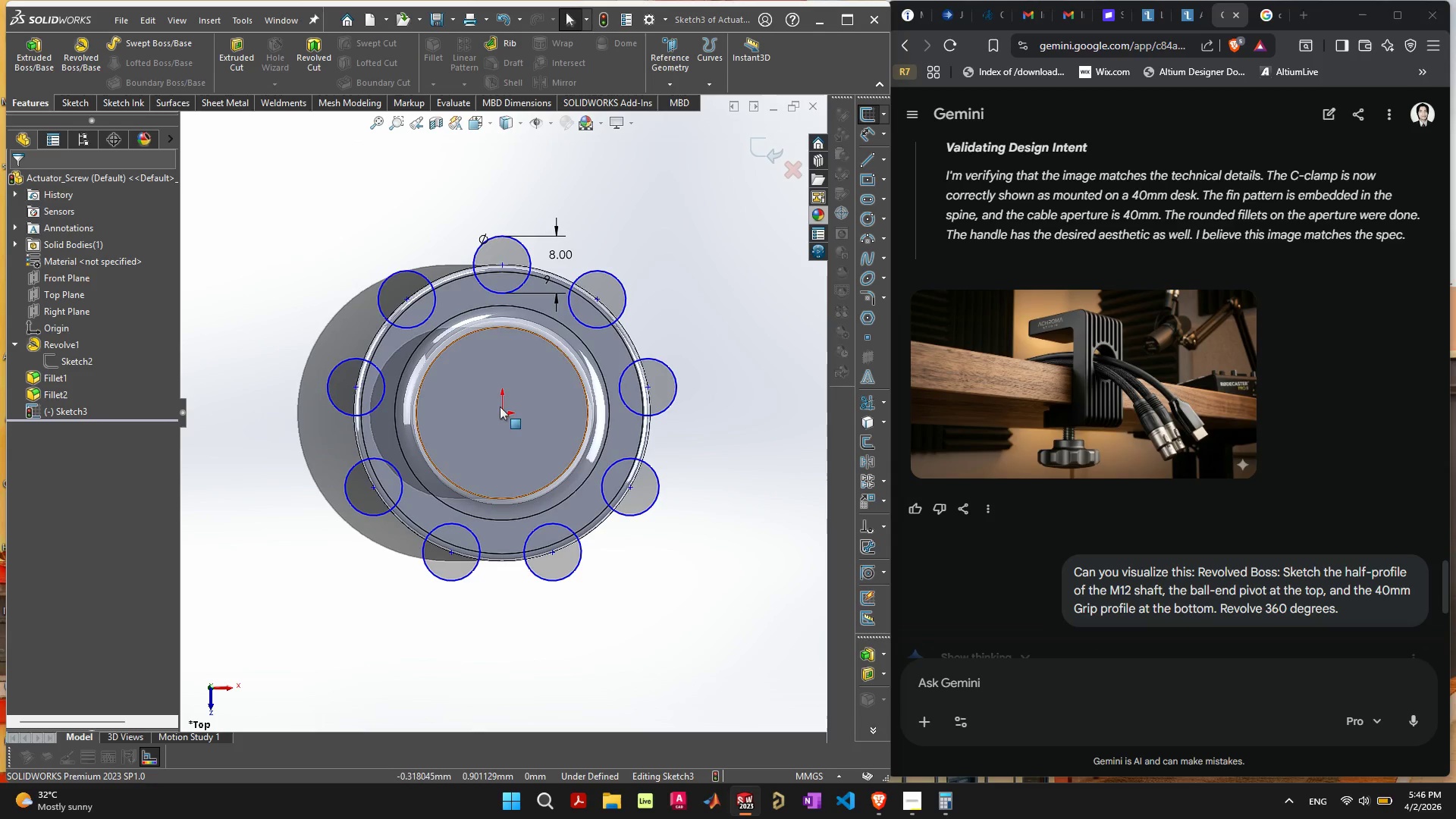 
key(Escape)
 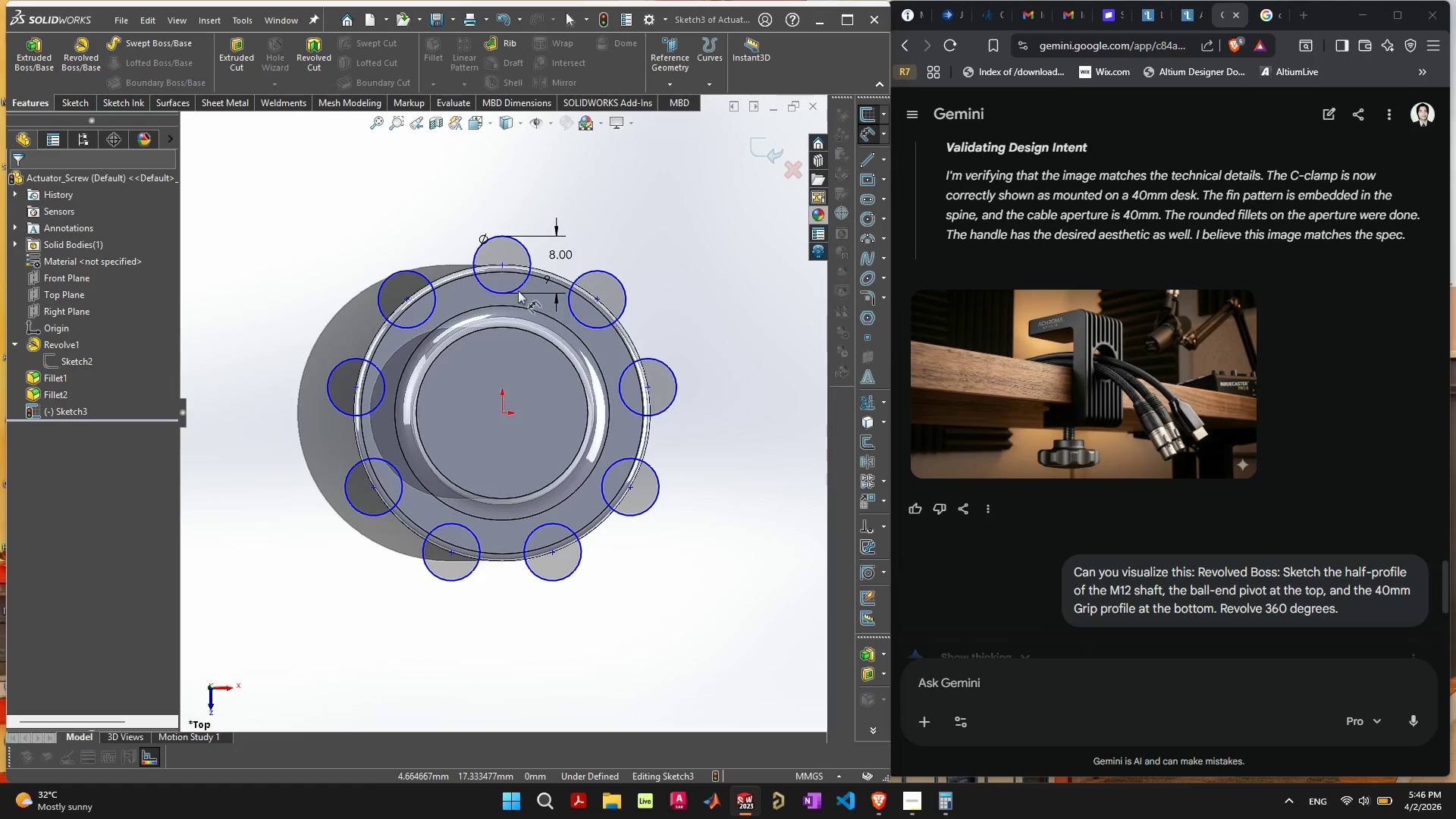 
key(Escape)
 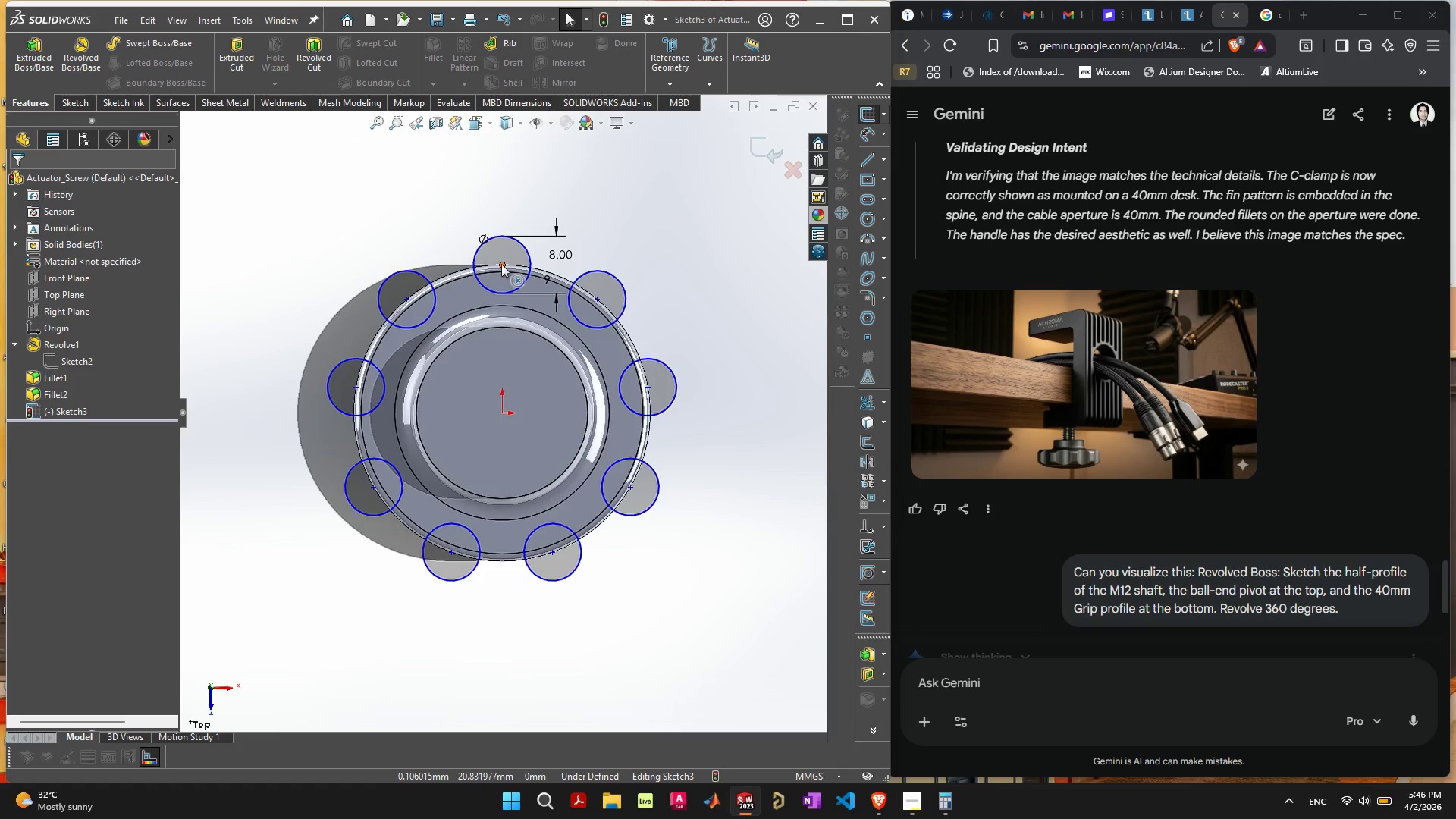 
left_click([501, 264])
 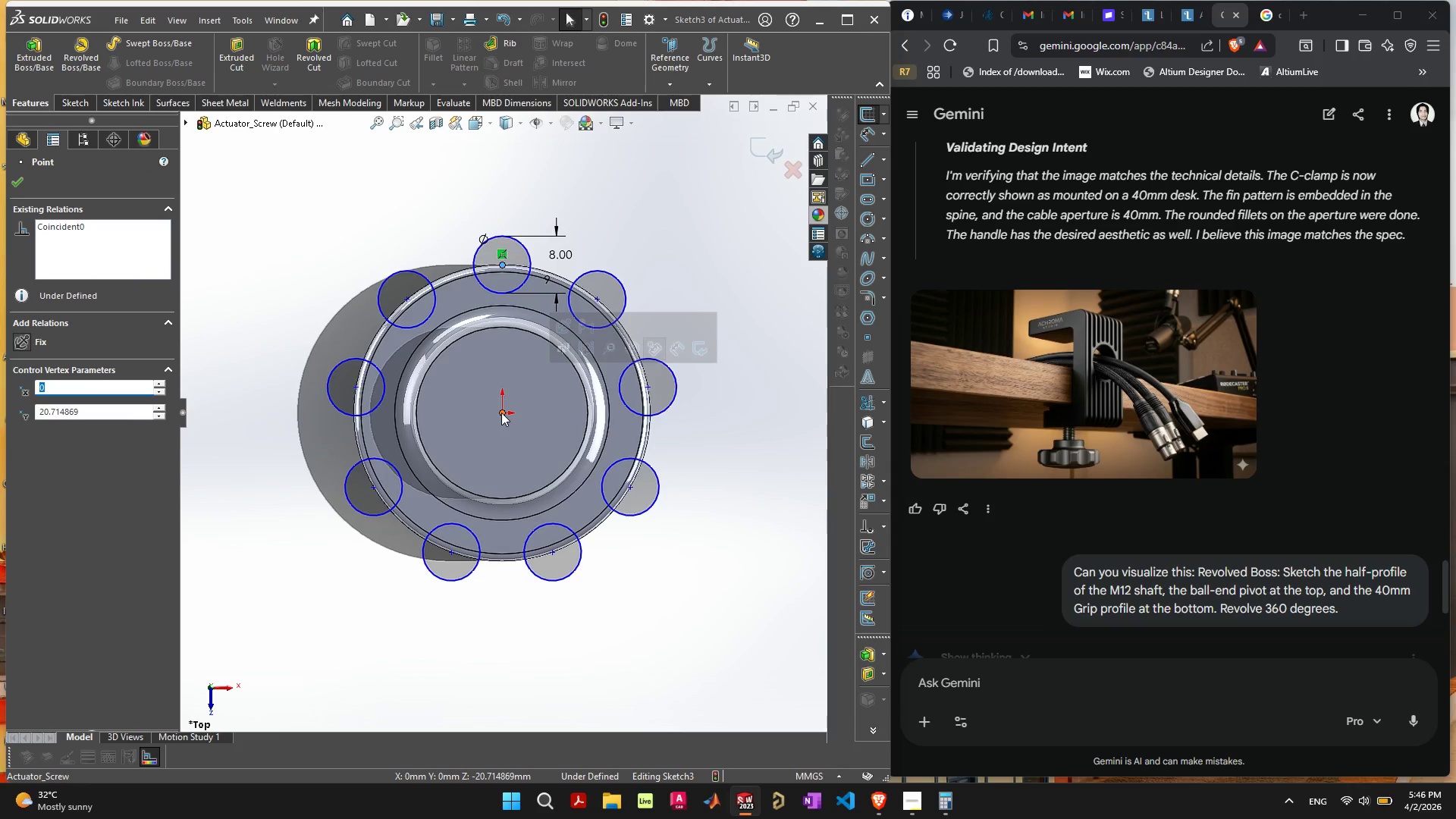 
hold_key(key=ShiftLeft, duration=0.36)
left_click([501, 413])
 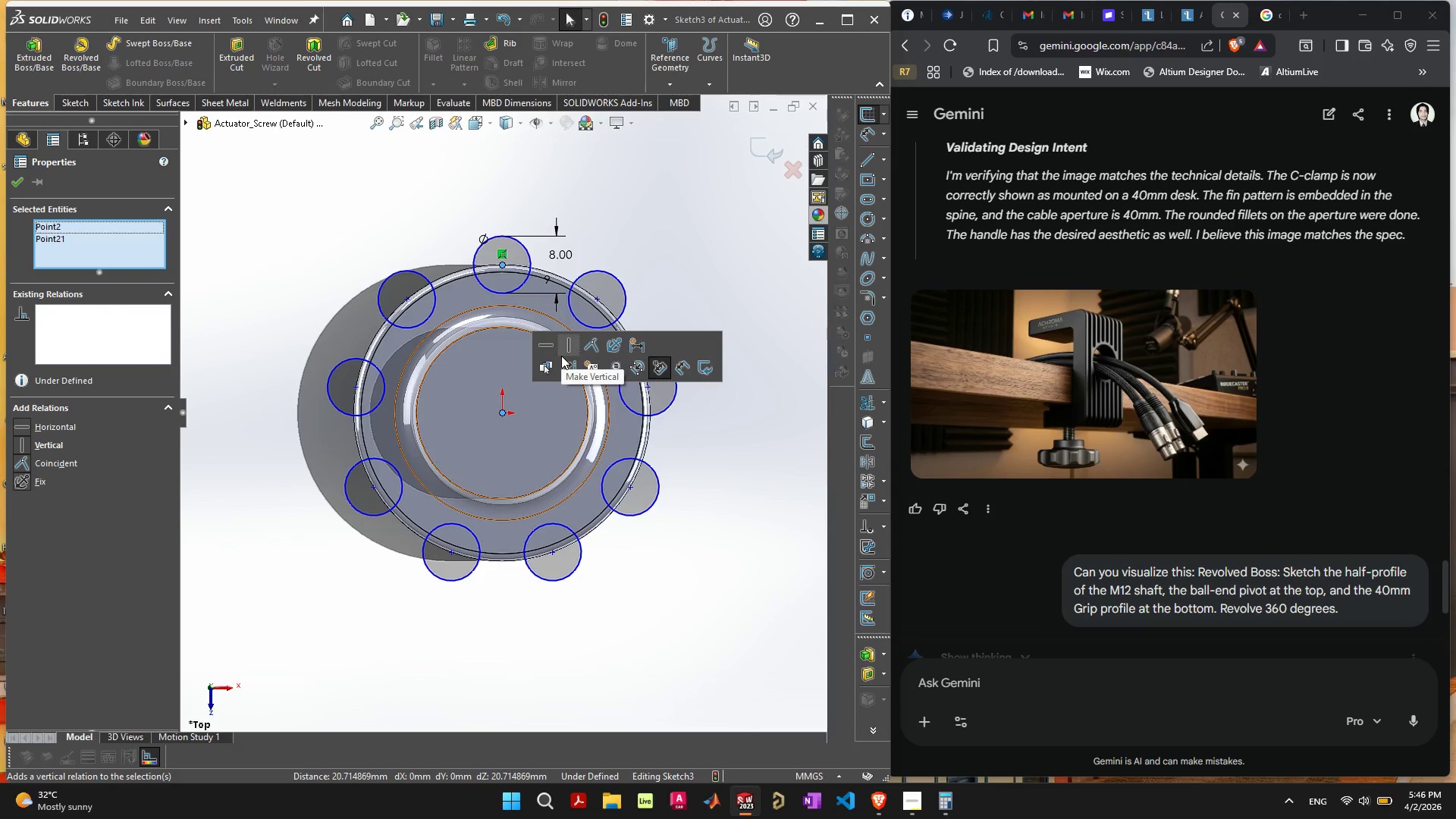 
left_click([569, 347])
 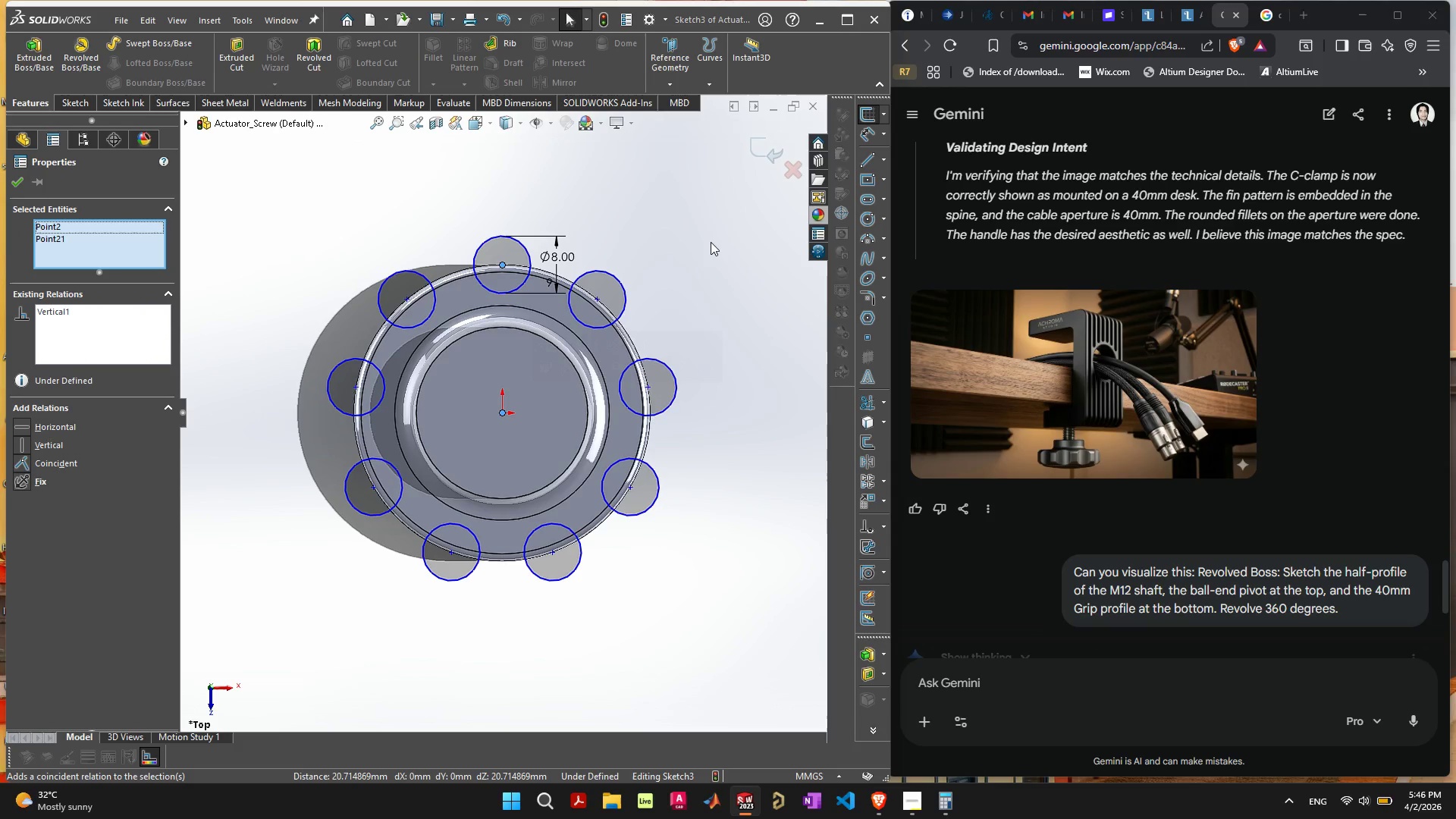 
left_click_drag(start_coordinate=[711, 242], to_coordinate=[558, 259])
 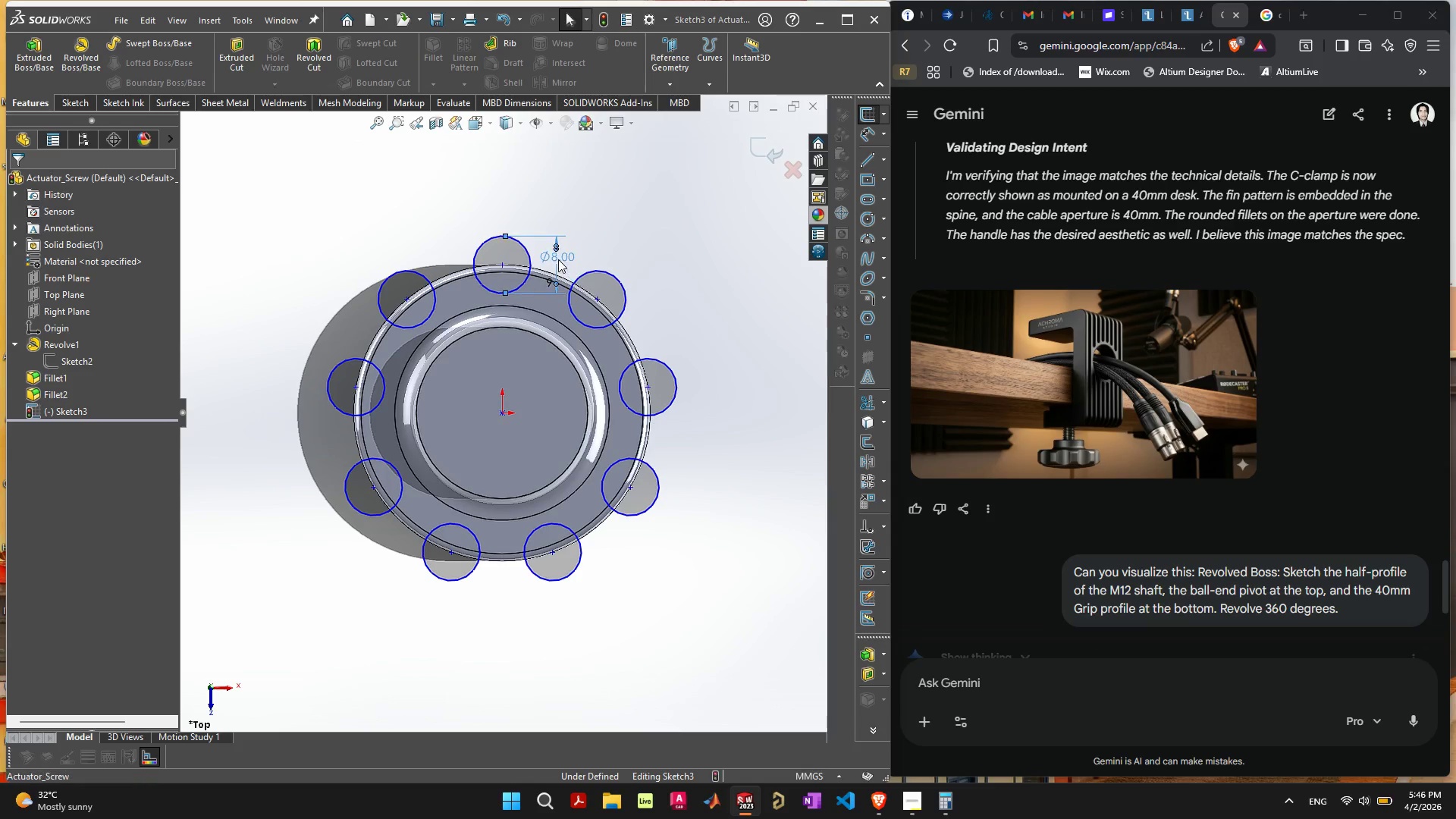 
double_click([558, 259])
 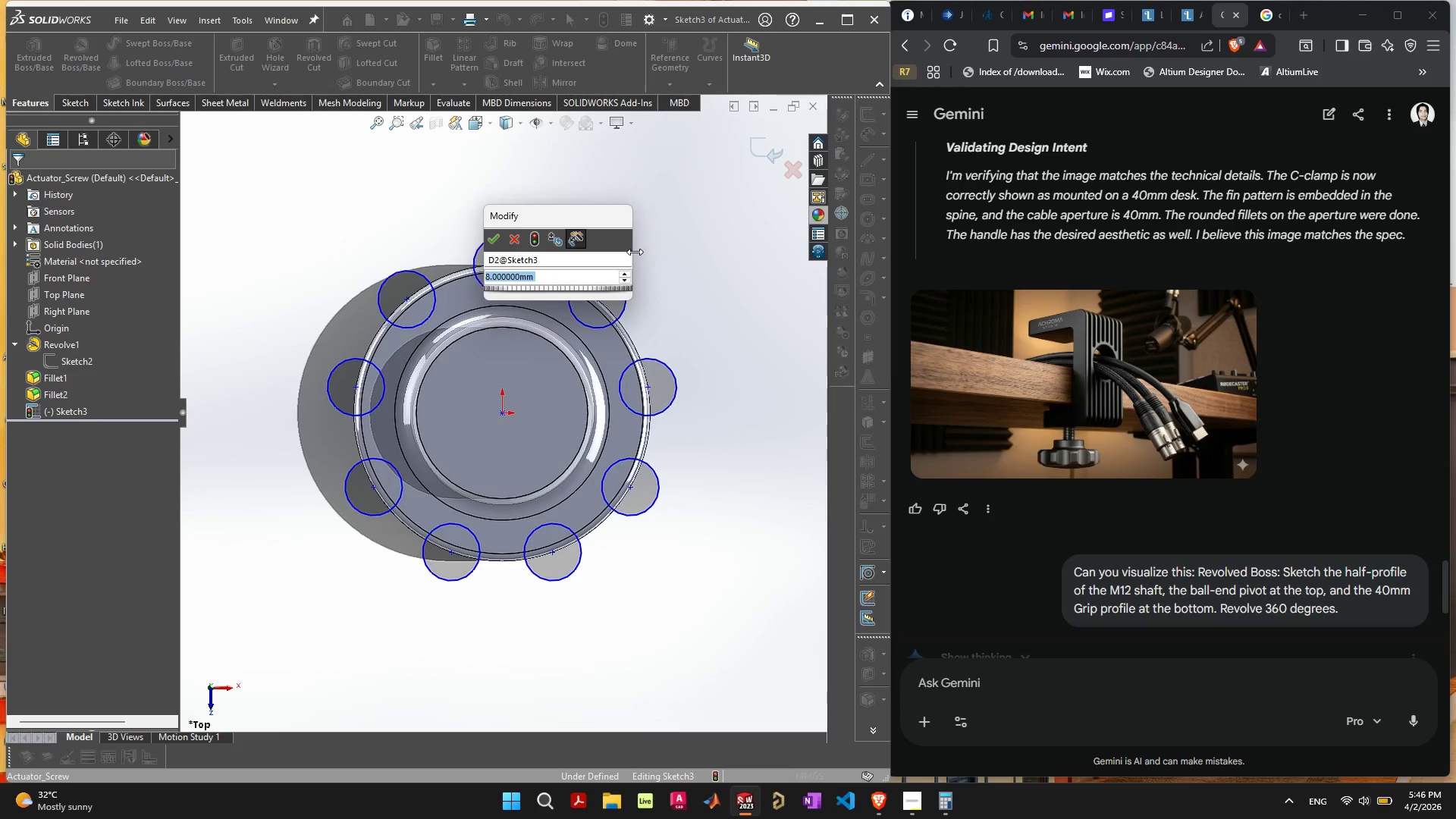 
key(9)
 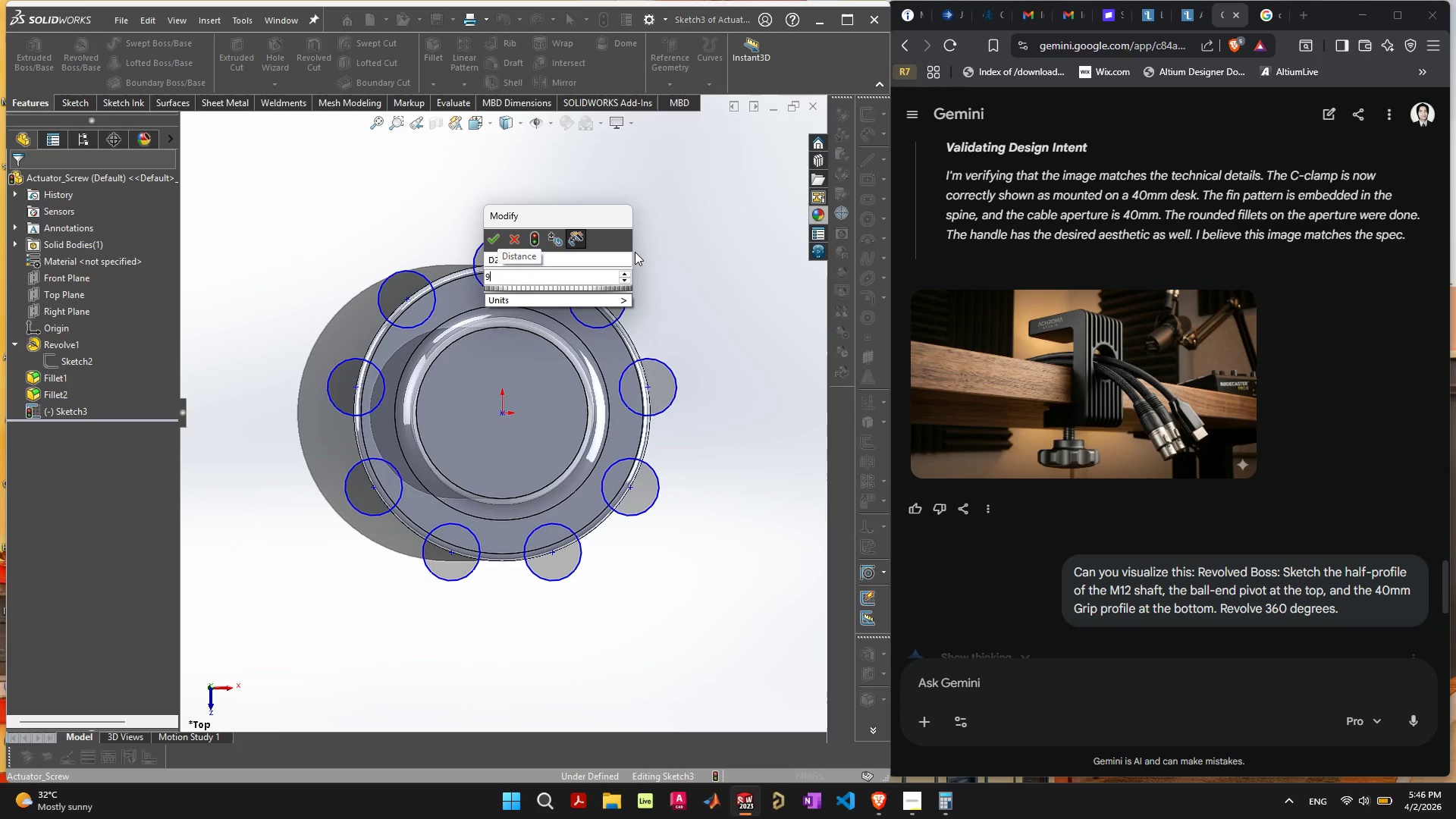 
key(Enter)
 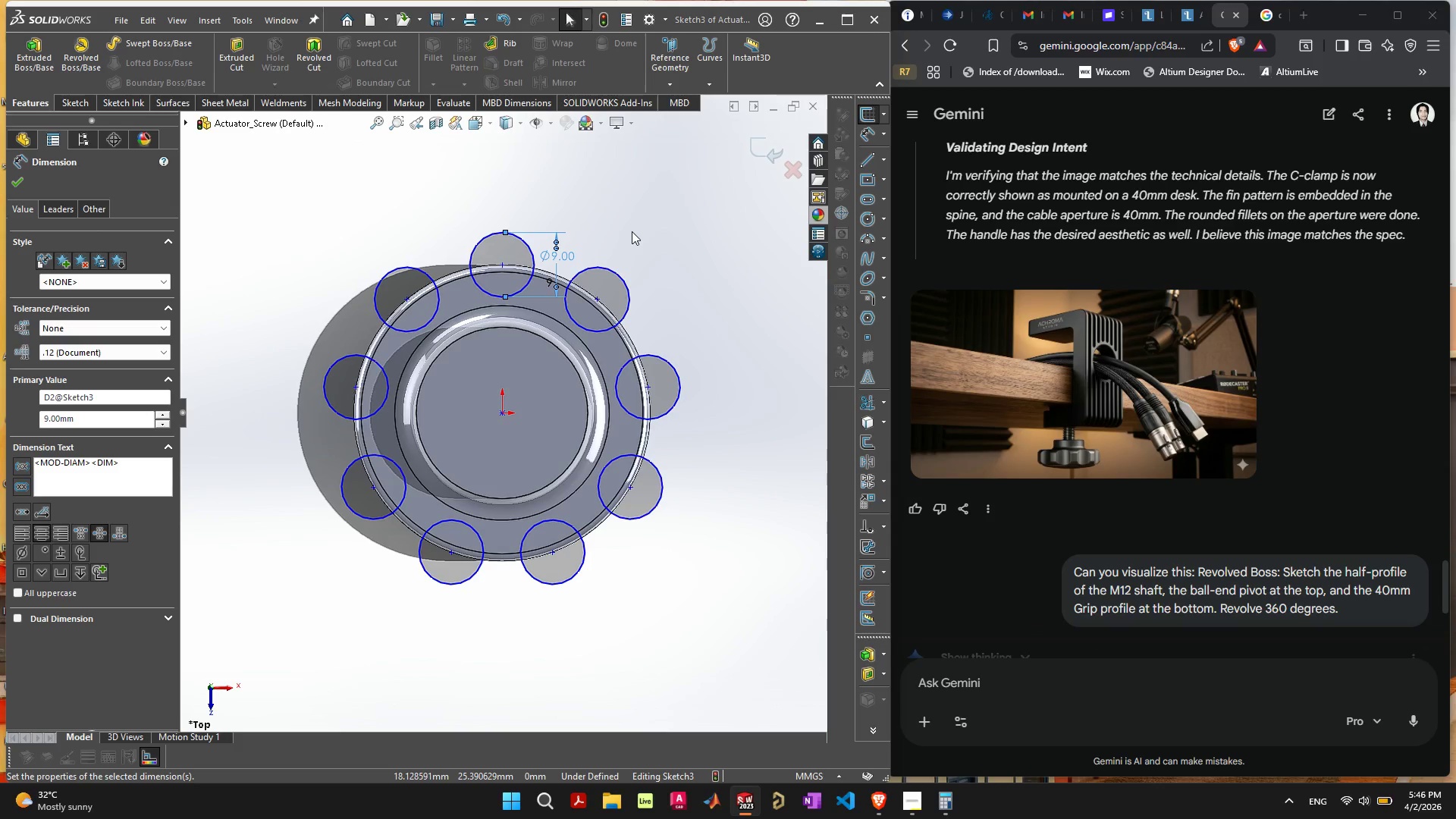 
wait(5.25)
 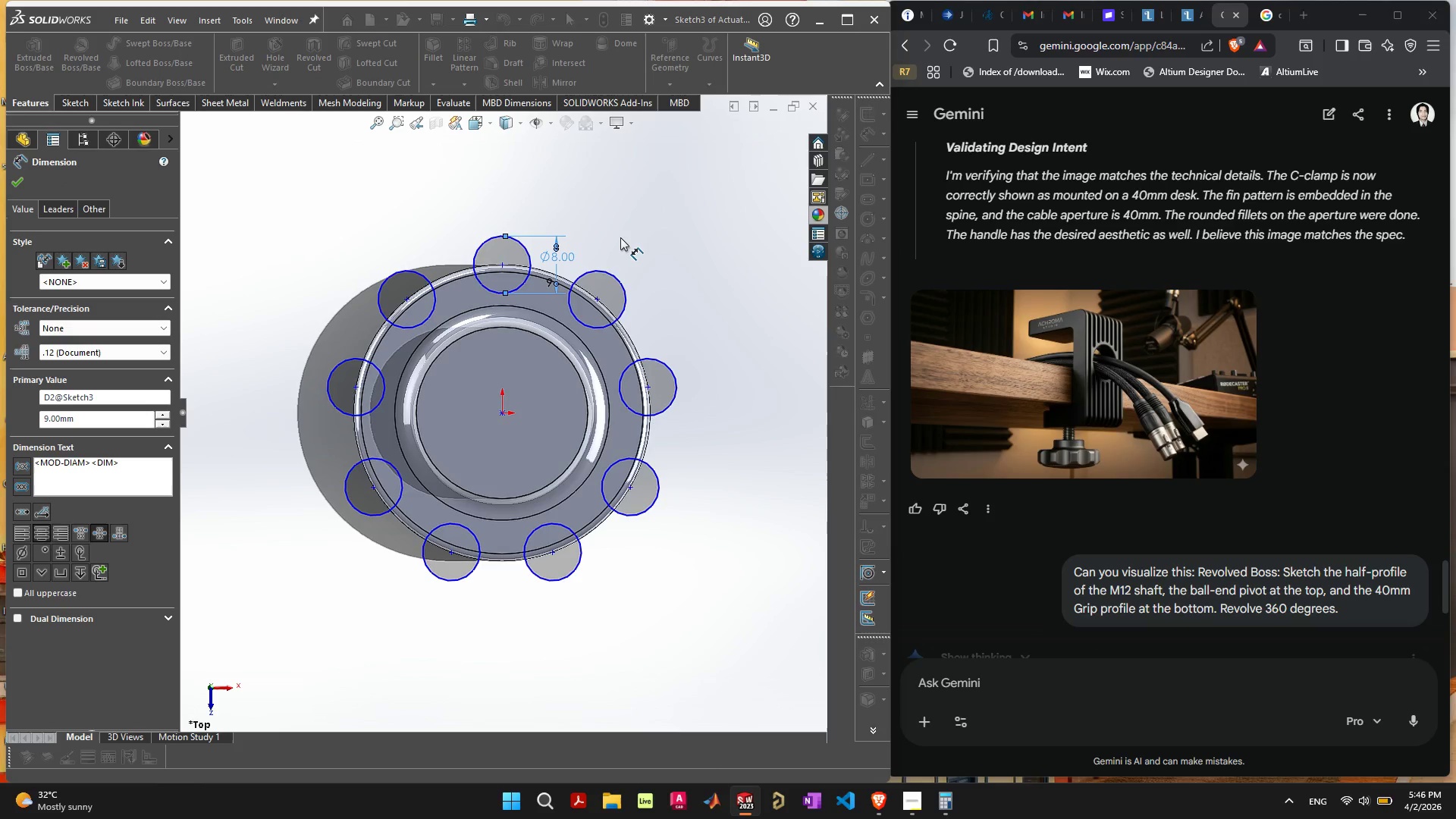 
double_click([554, 254])
 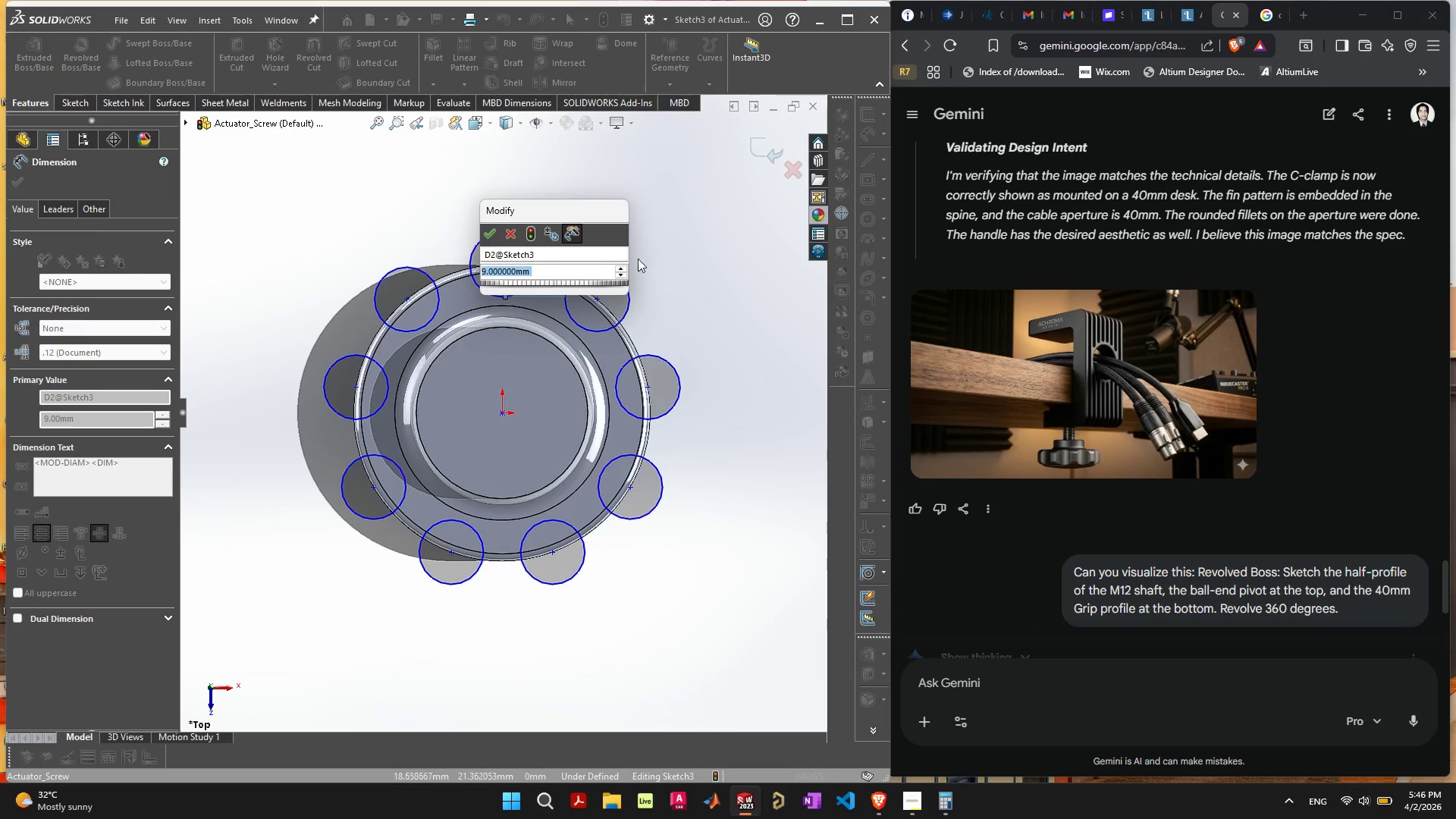 
type(10)
 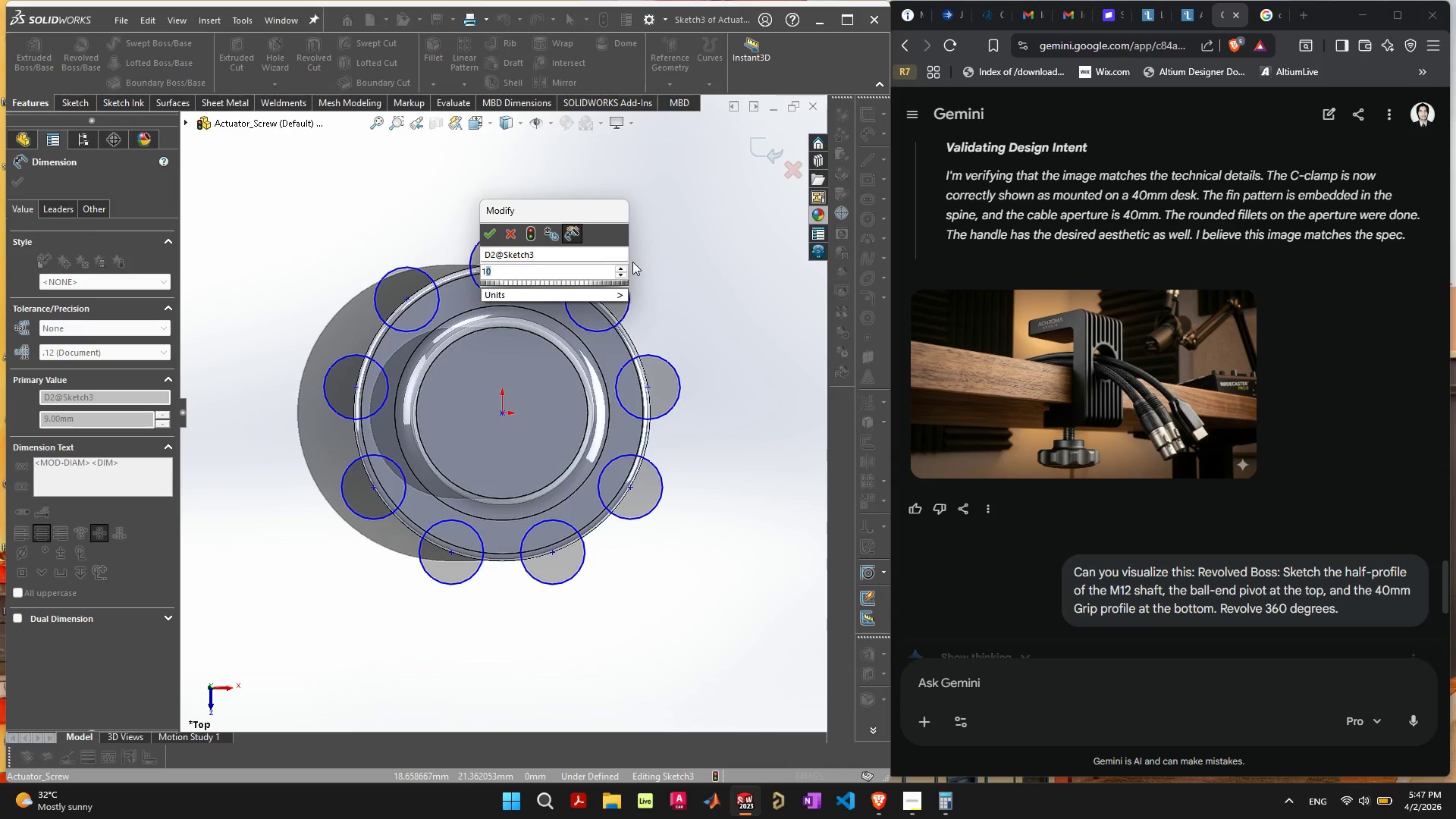 
key(Enter)
 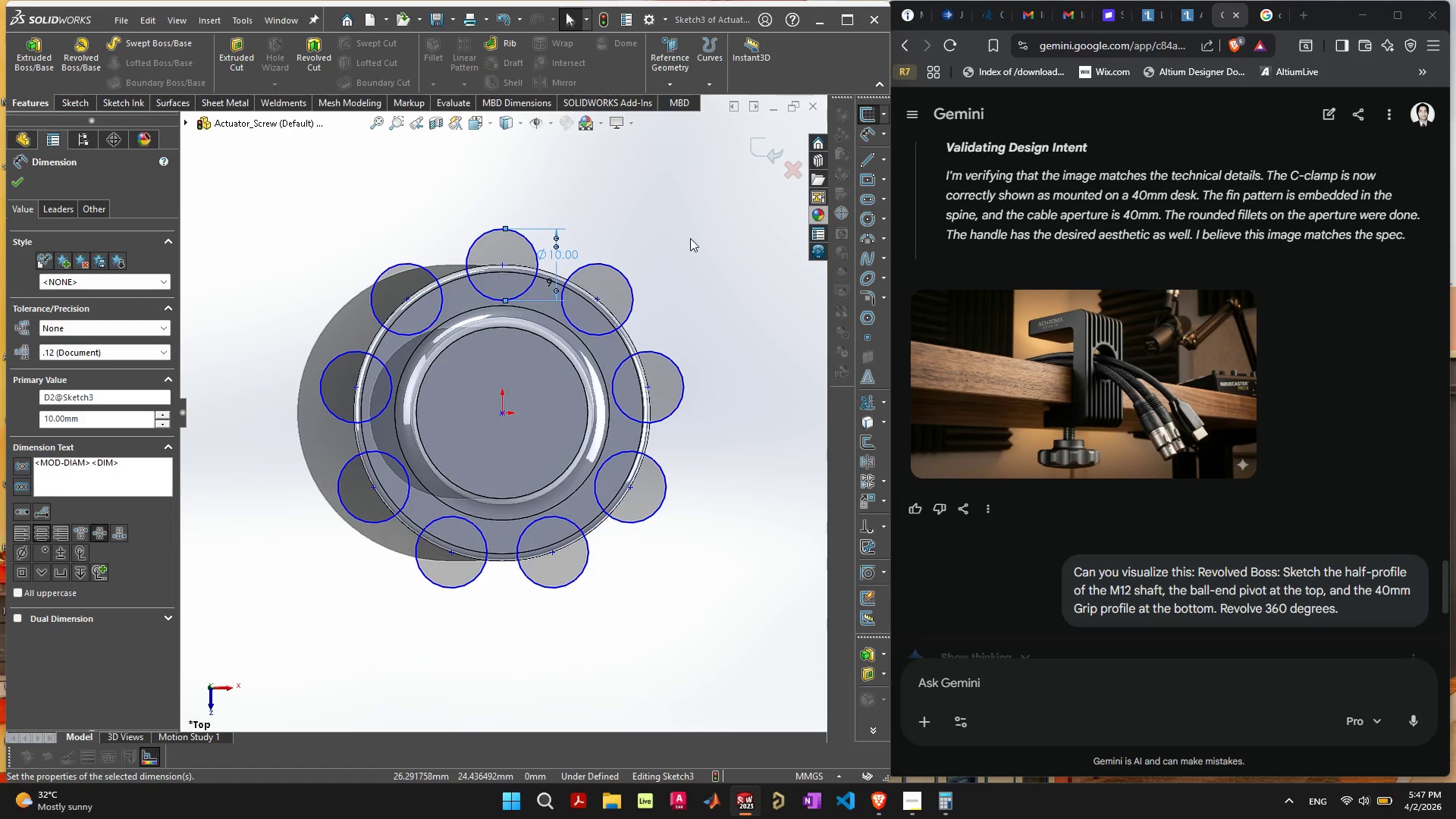 
left_click([690, 238])
 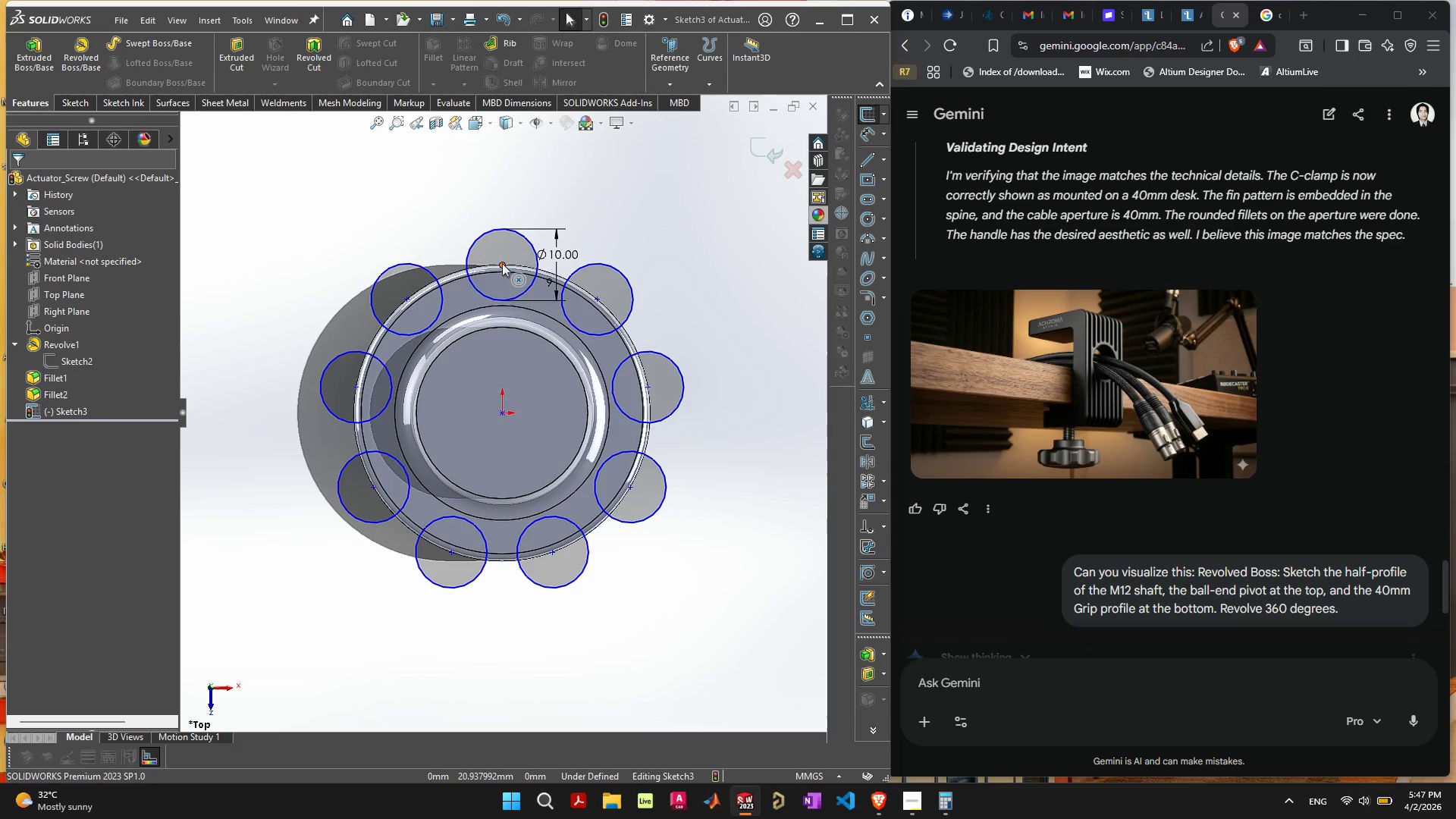 
left_click([502, 263])
 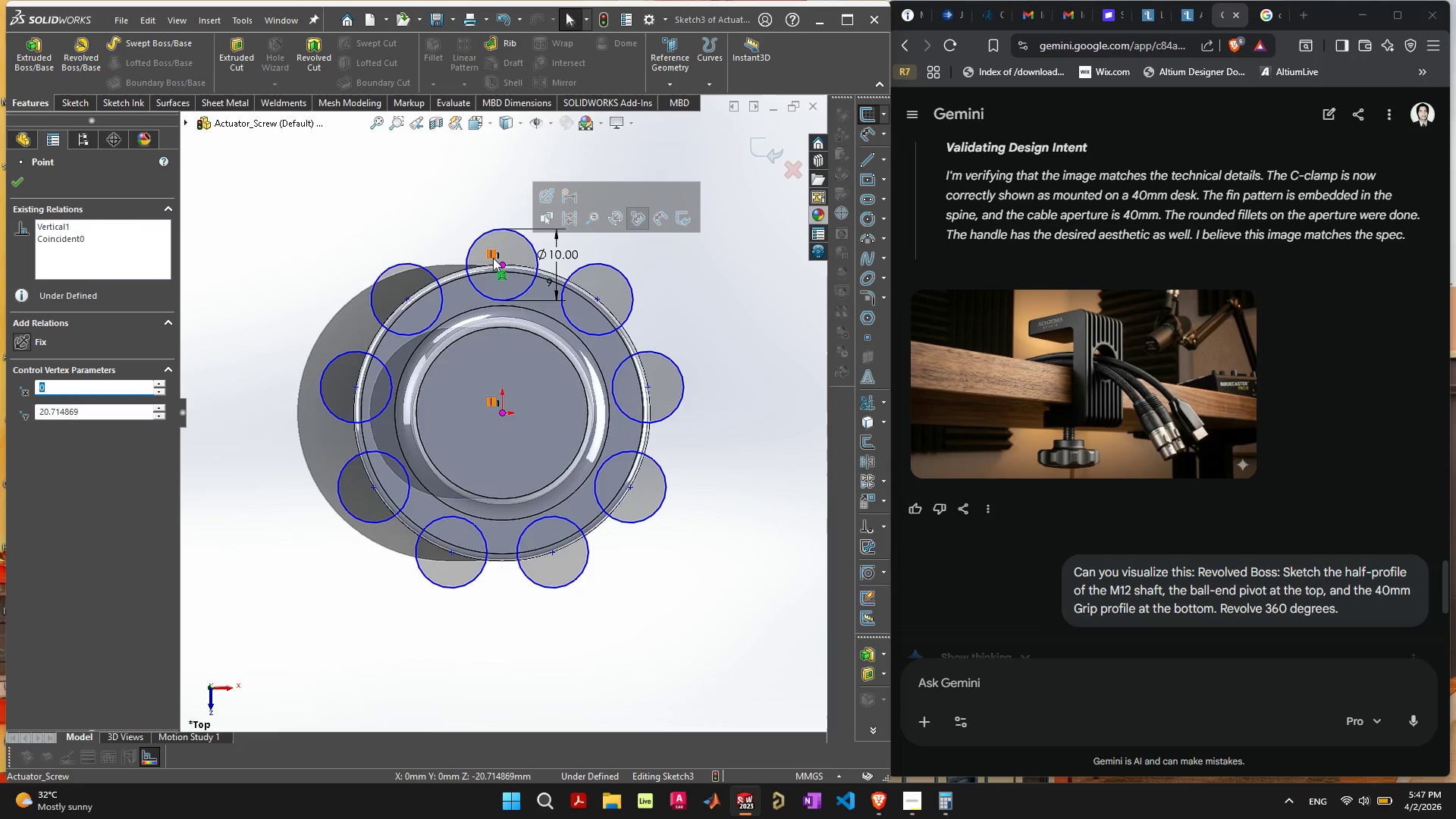 
left_click([500, 276])
 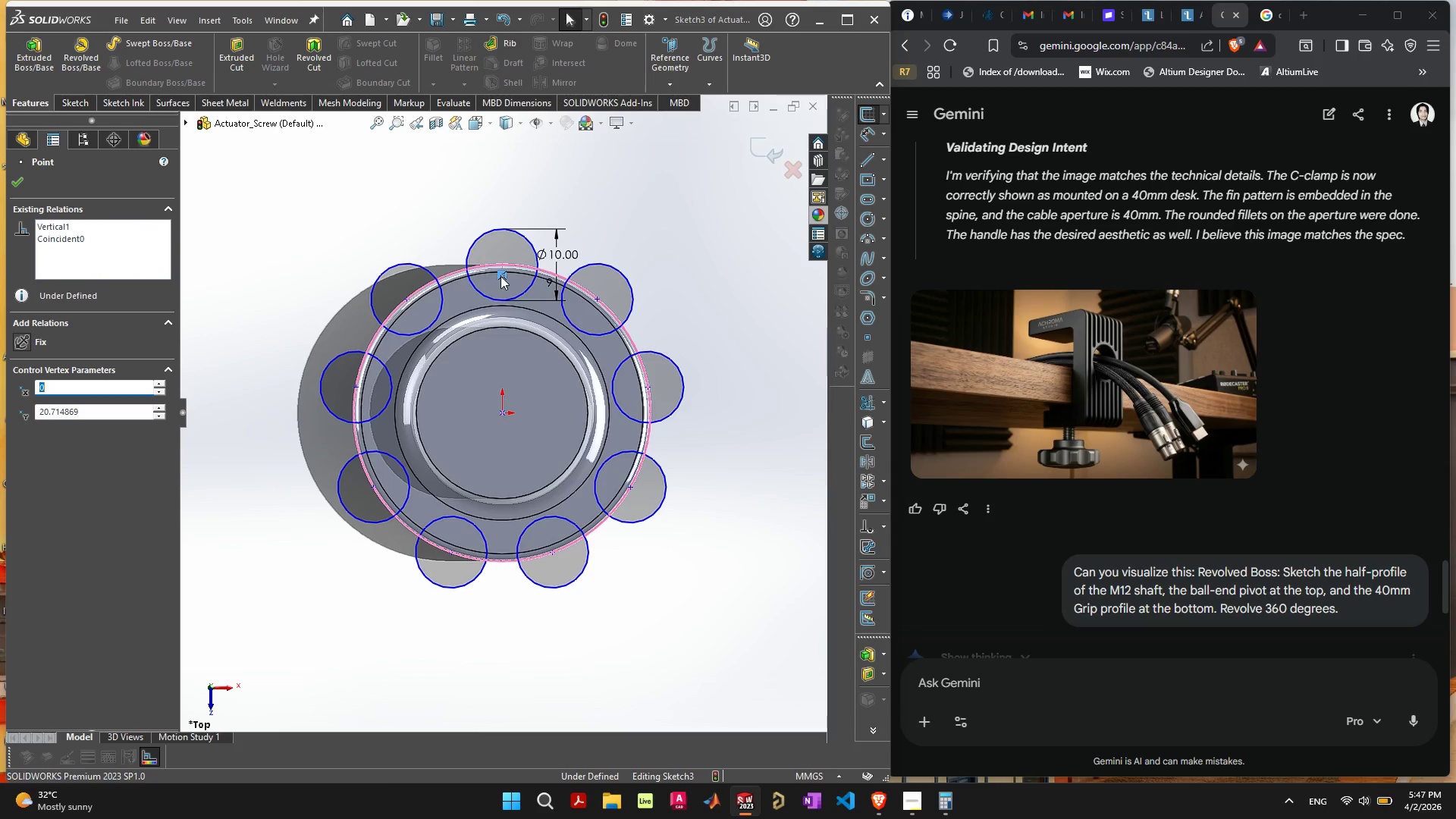 
key(Delete)
 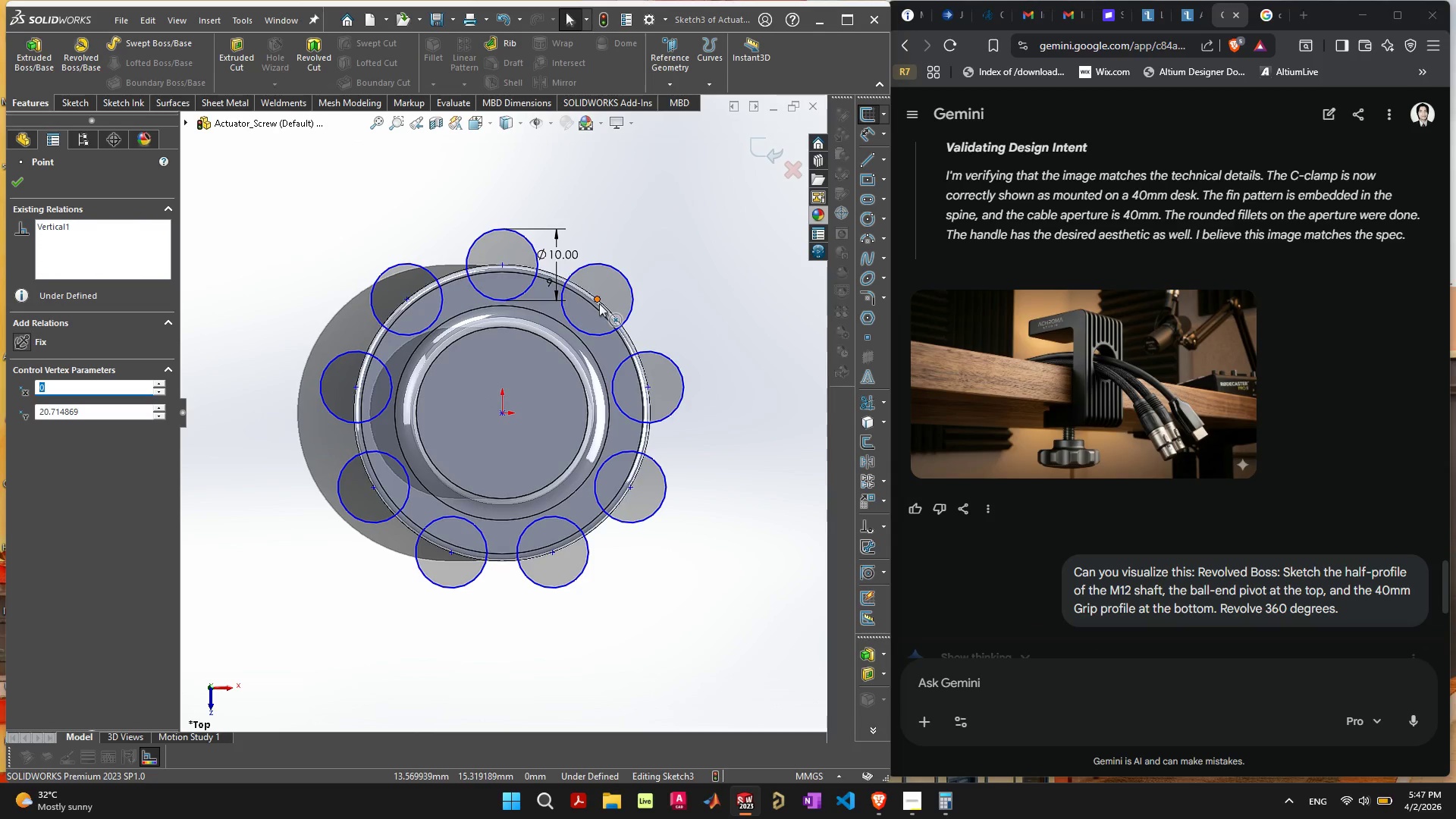 
left_click([607, 309])
 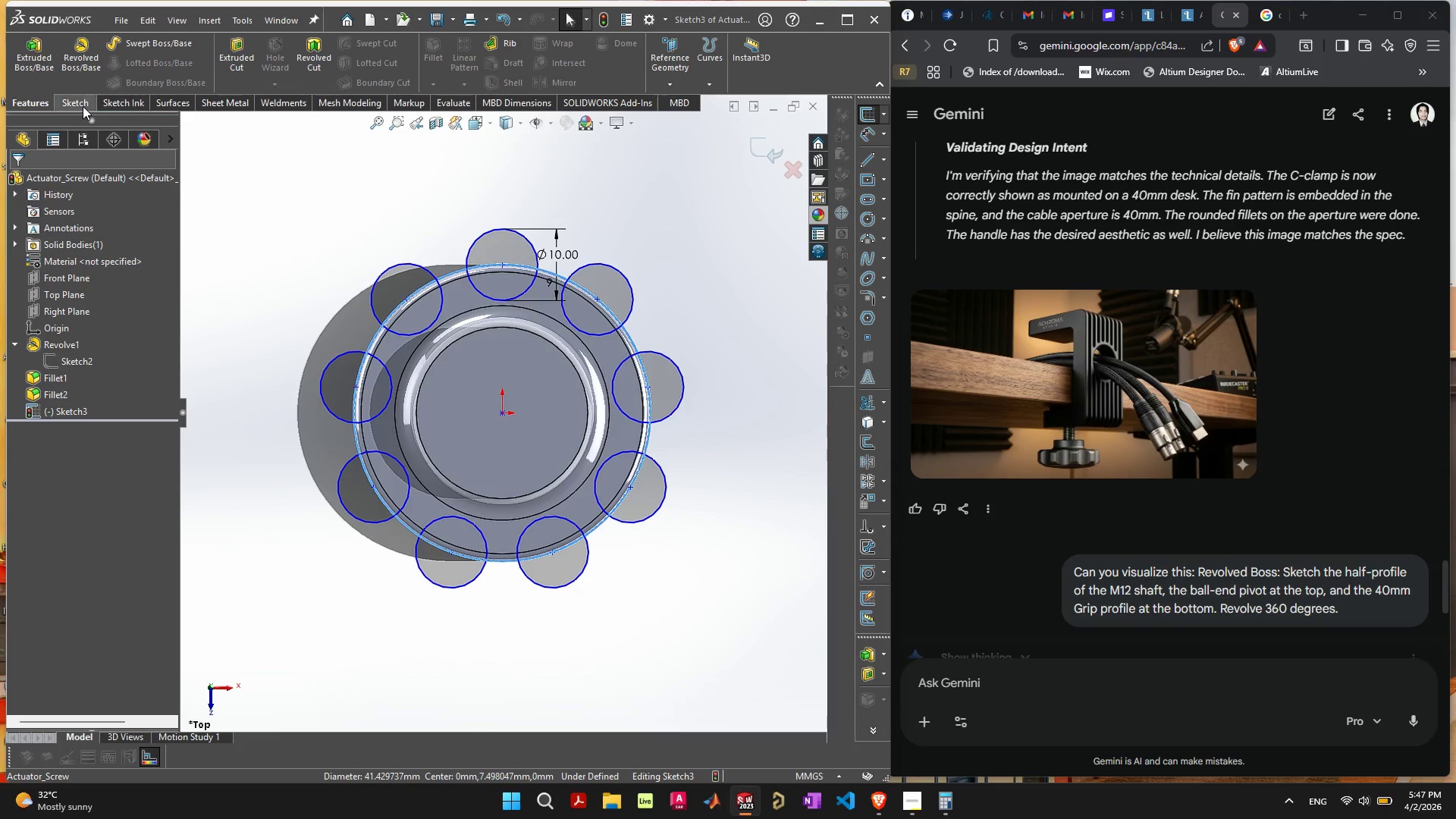 
left_click([74, 102])
 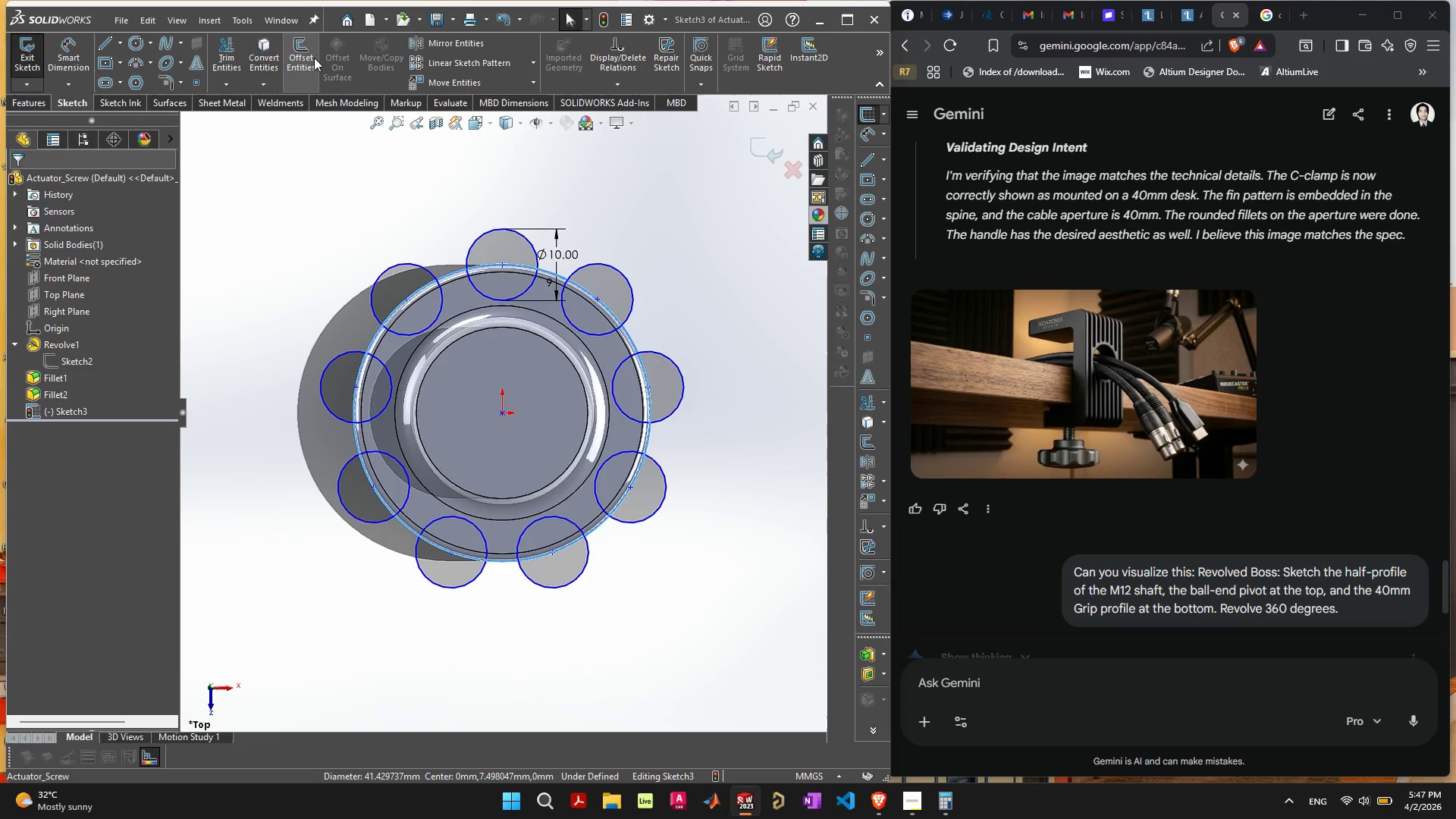 
left_click([306, 58])
 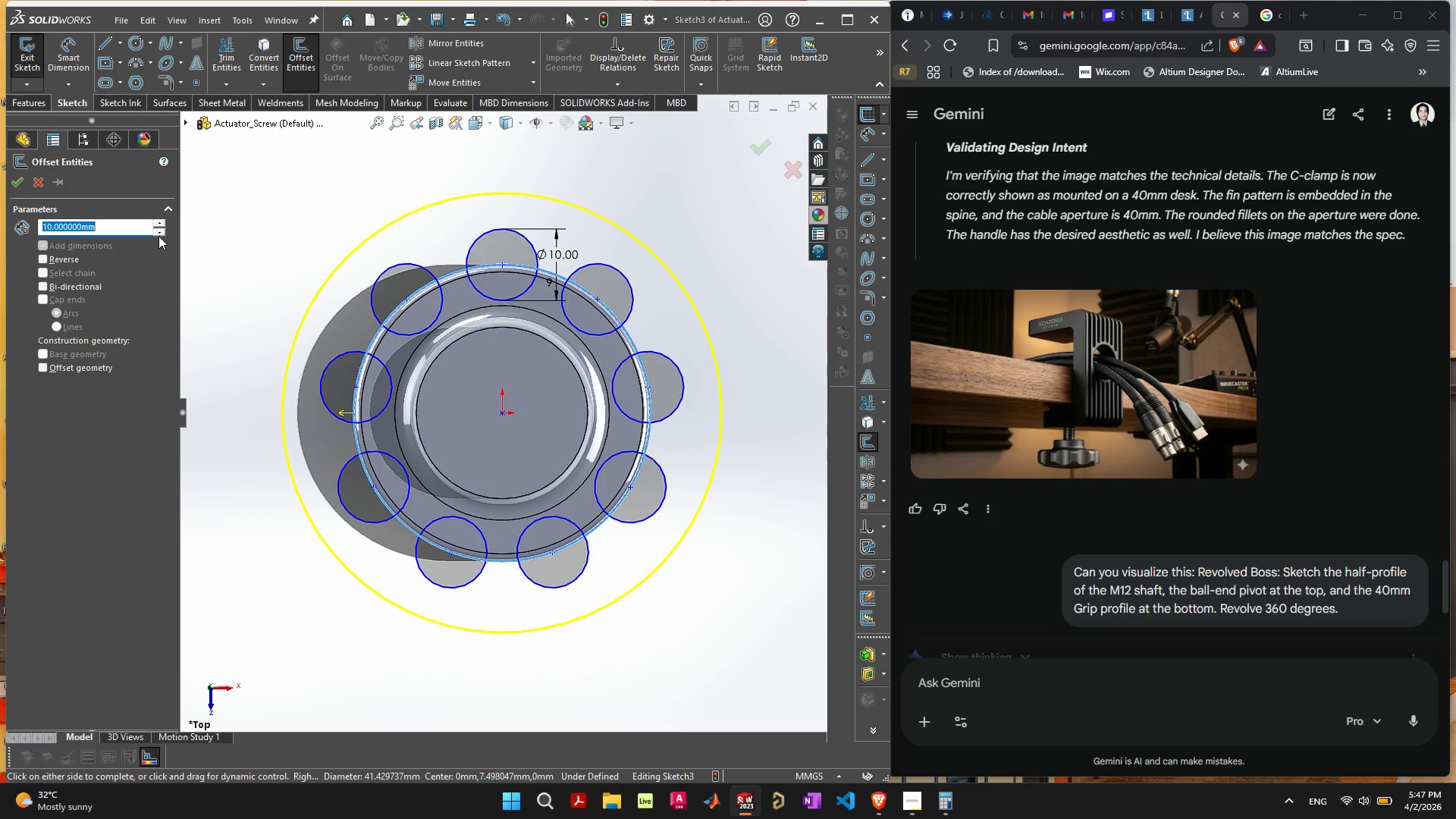 
left_click([159, 232])
 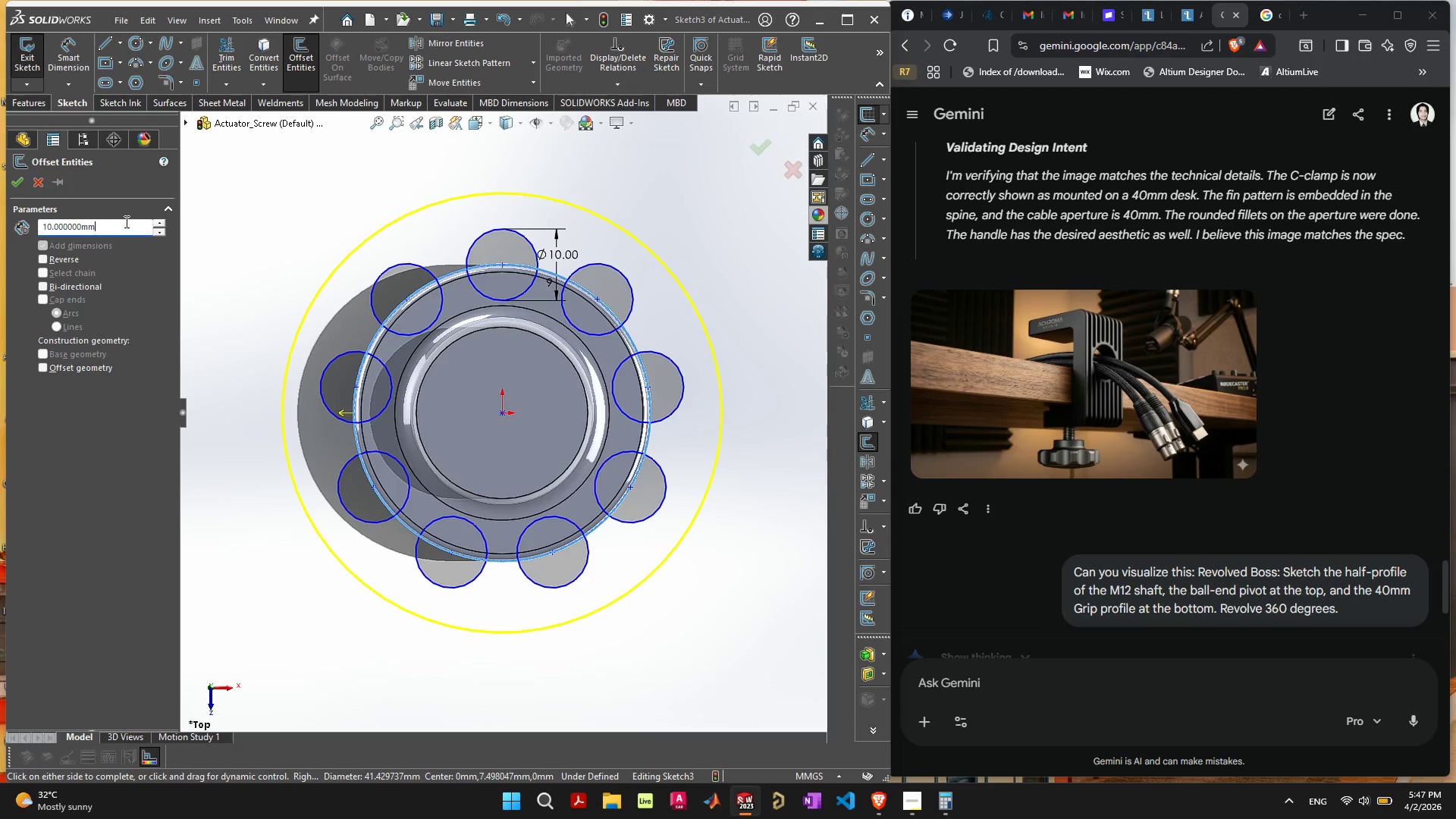 
left_click_drag(start_coordinate=[125, 221], to_coordinate=[0, 236])
 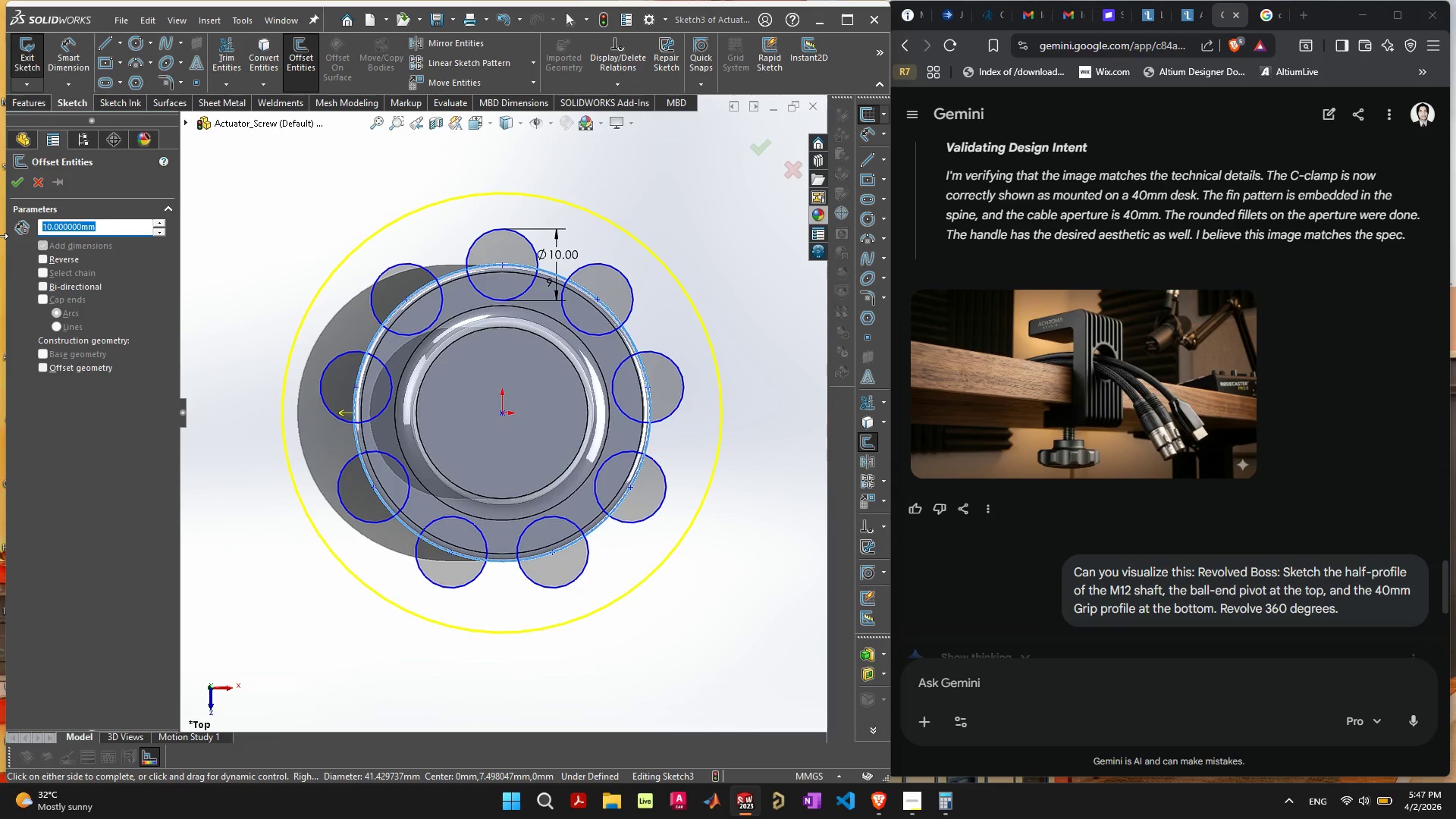 
key(3)
 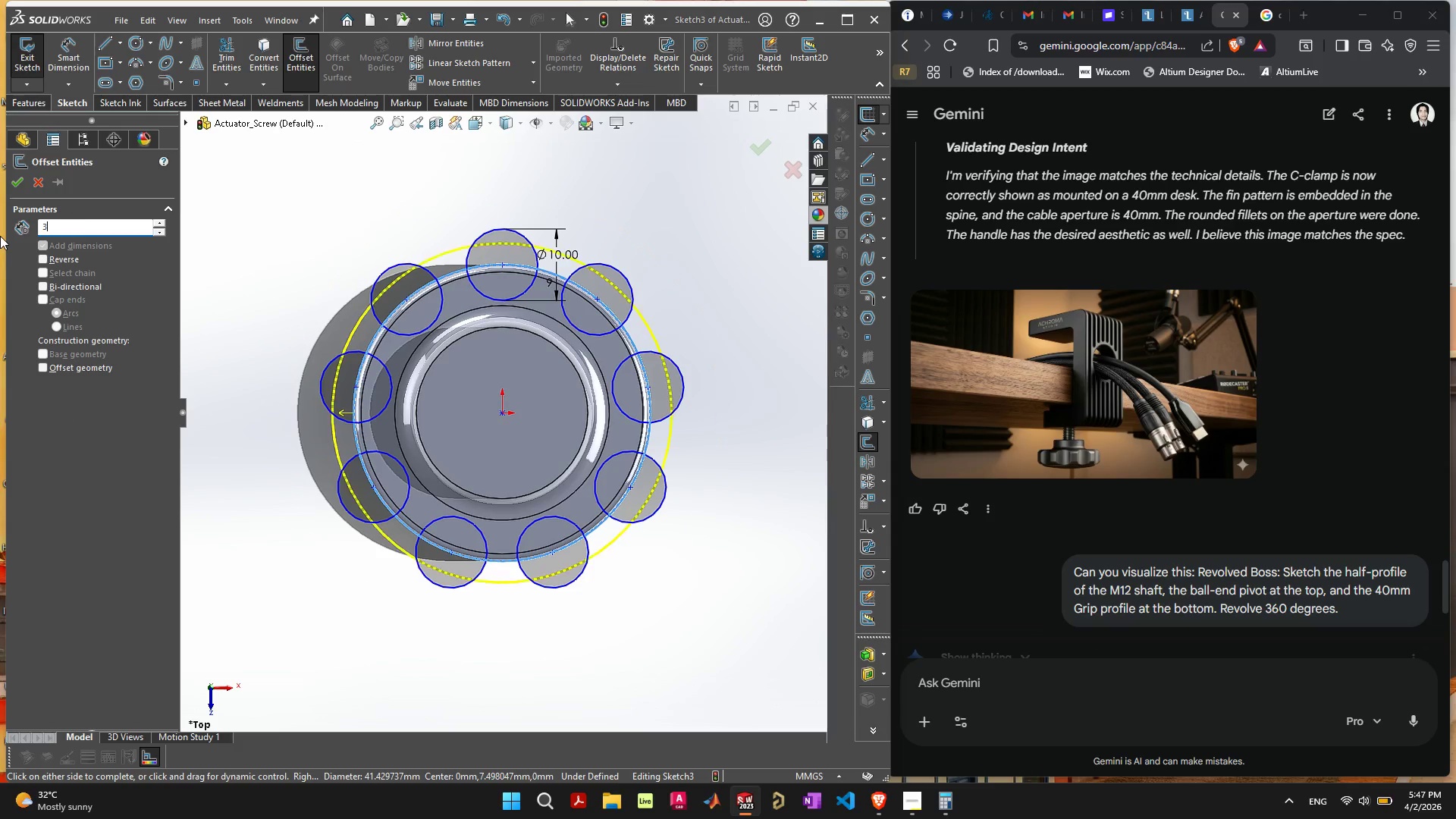 
key(Enter)
 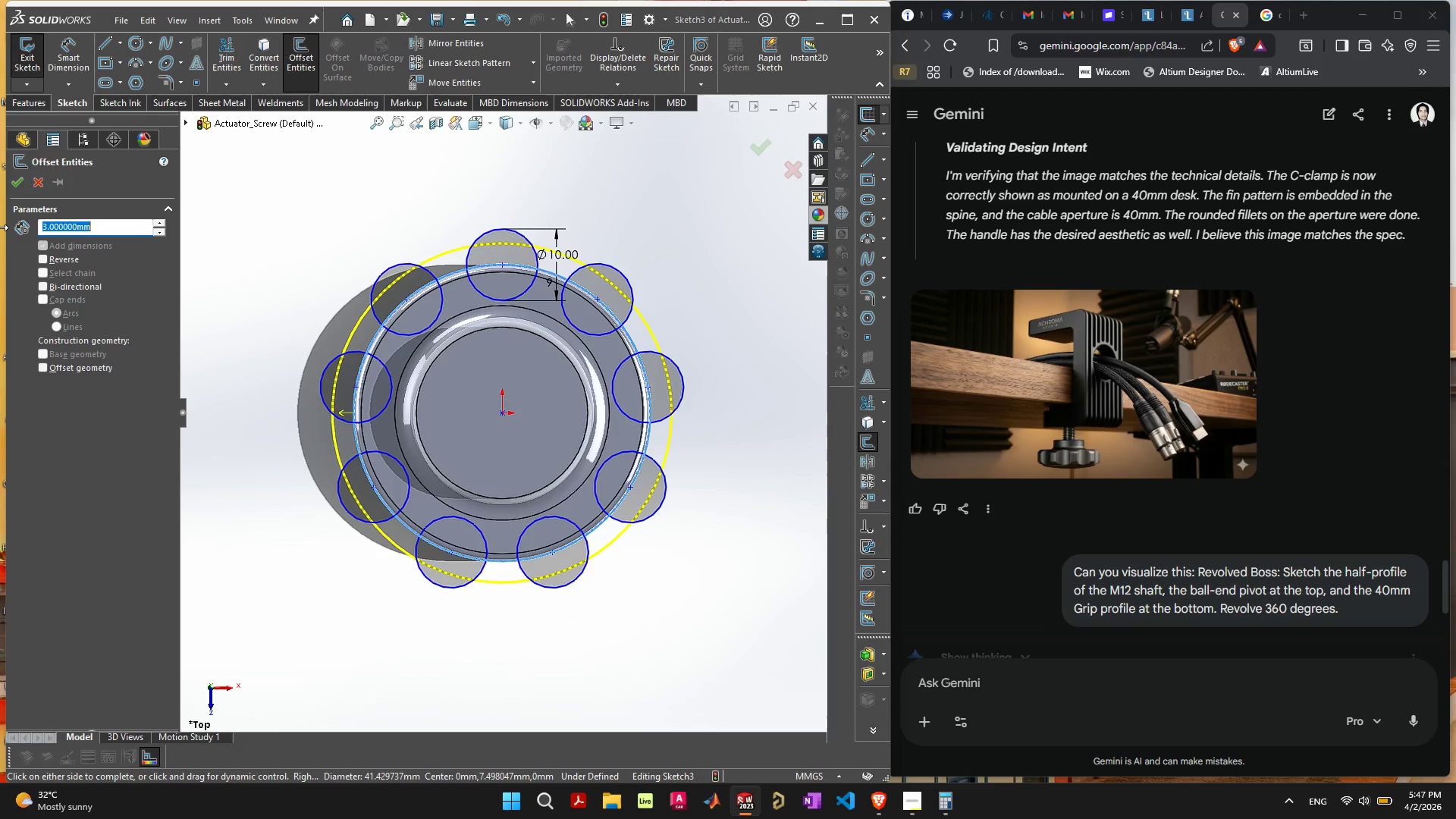 
key(2)
 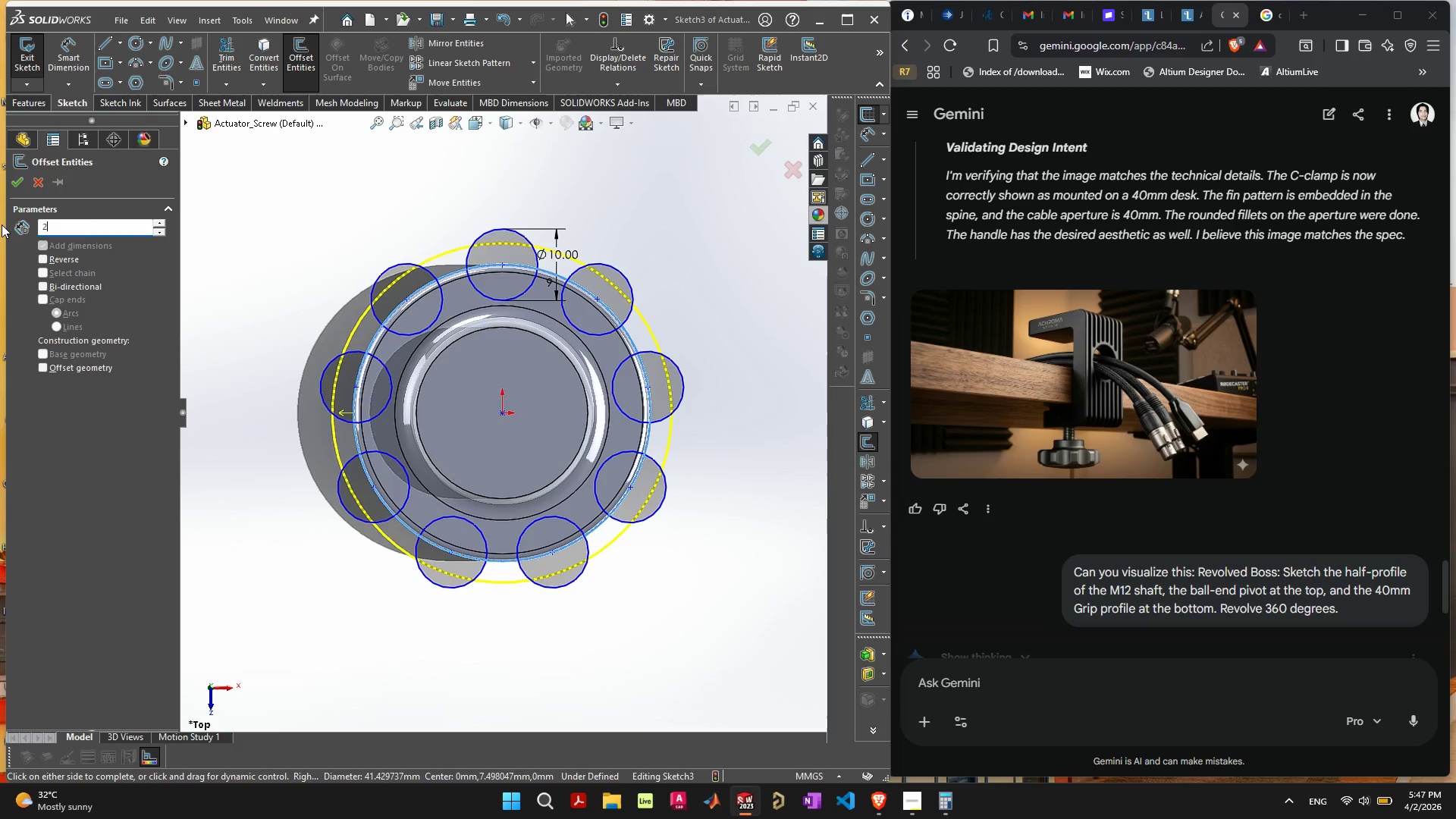 
key(Enter)
 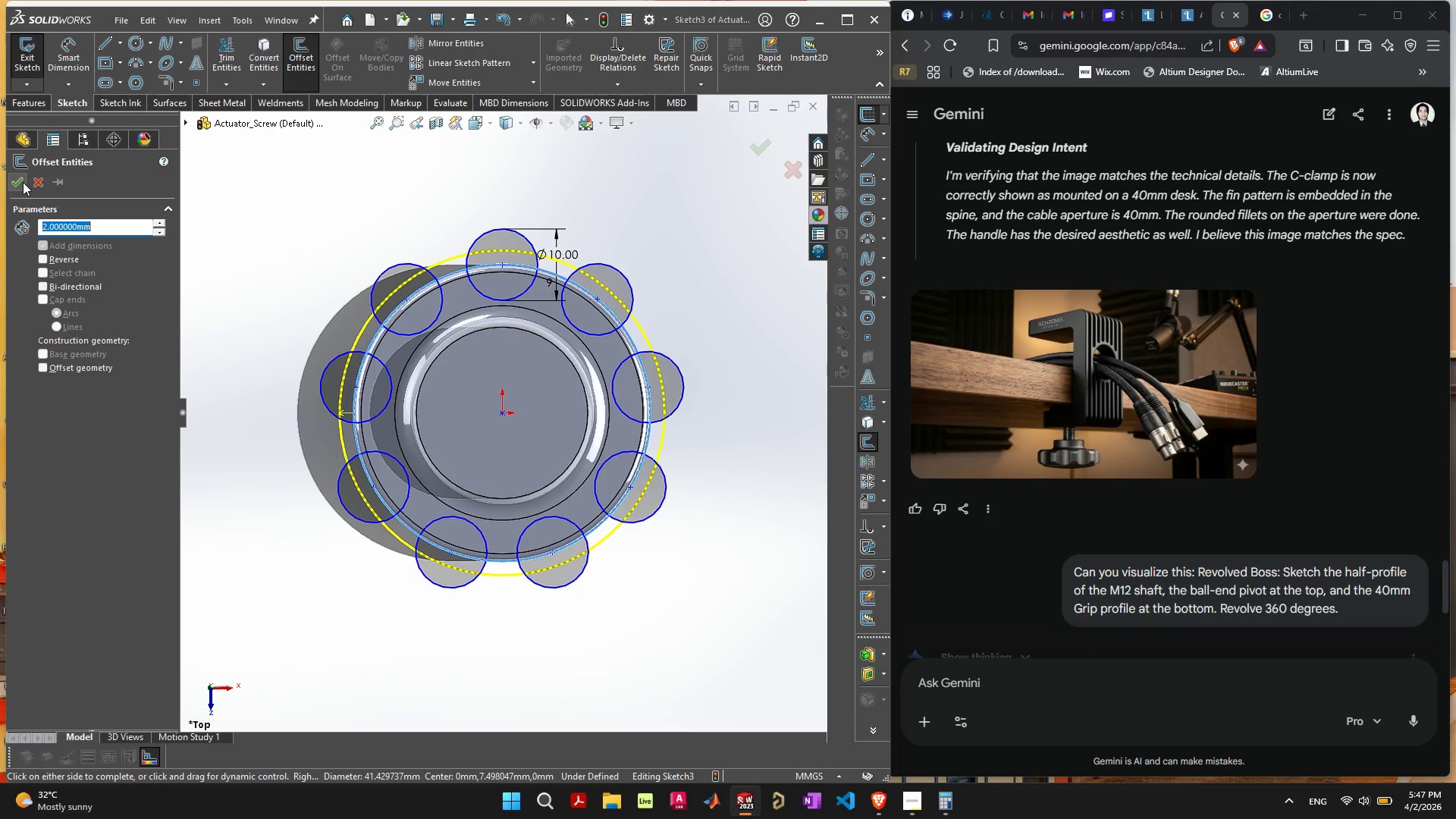 
left_click([23, 180])
 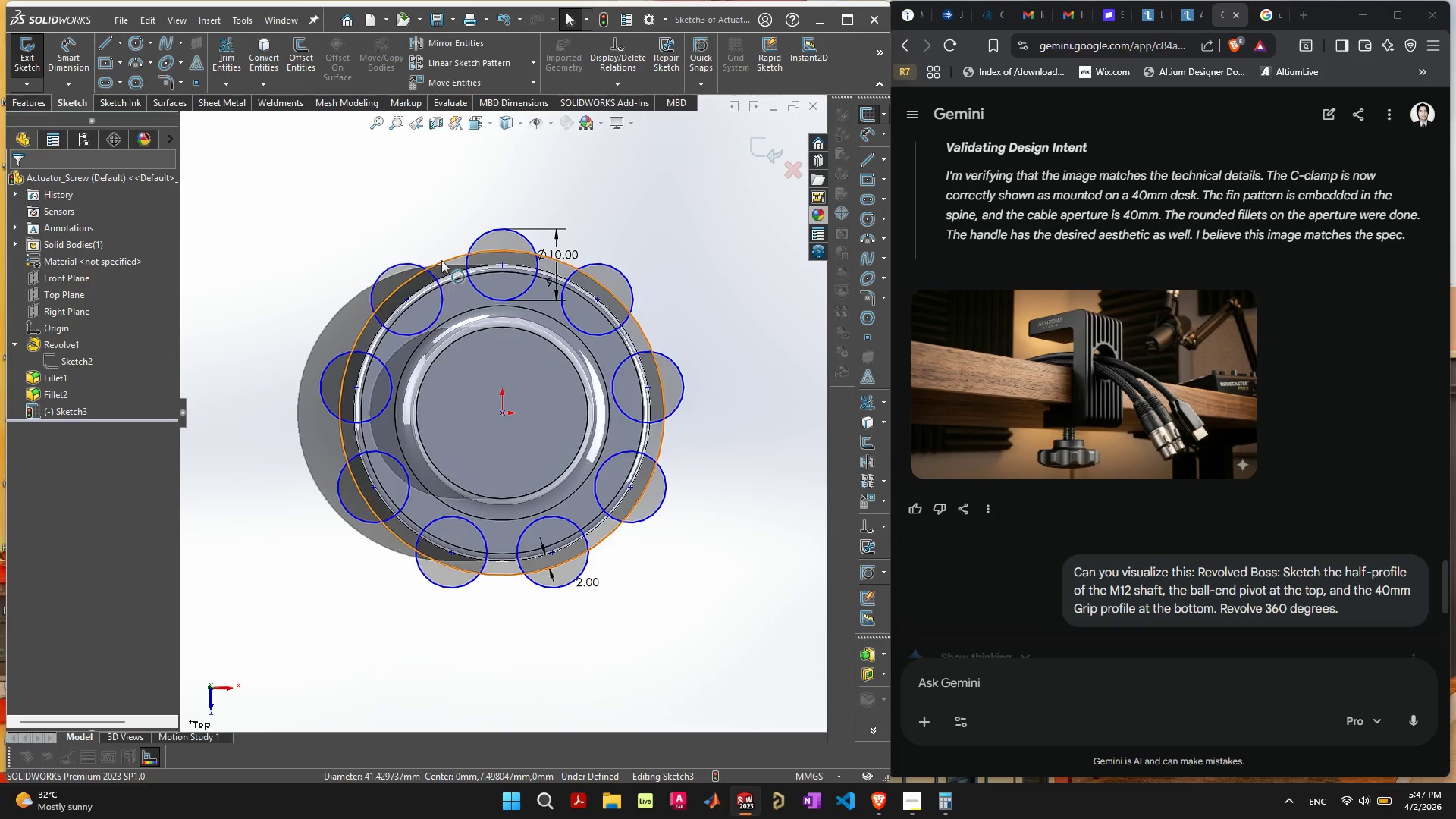 
left_click([442, 259])
 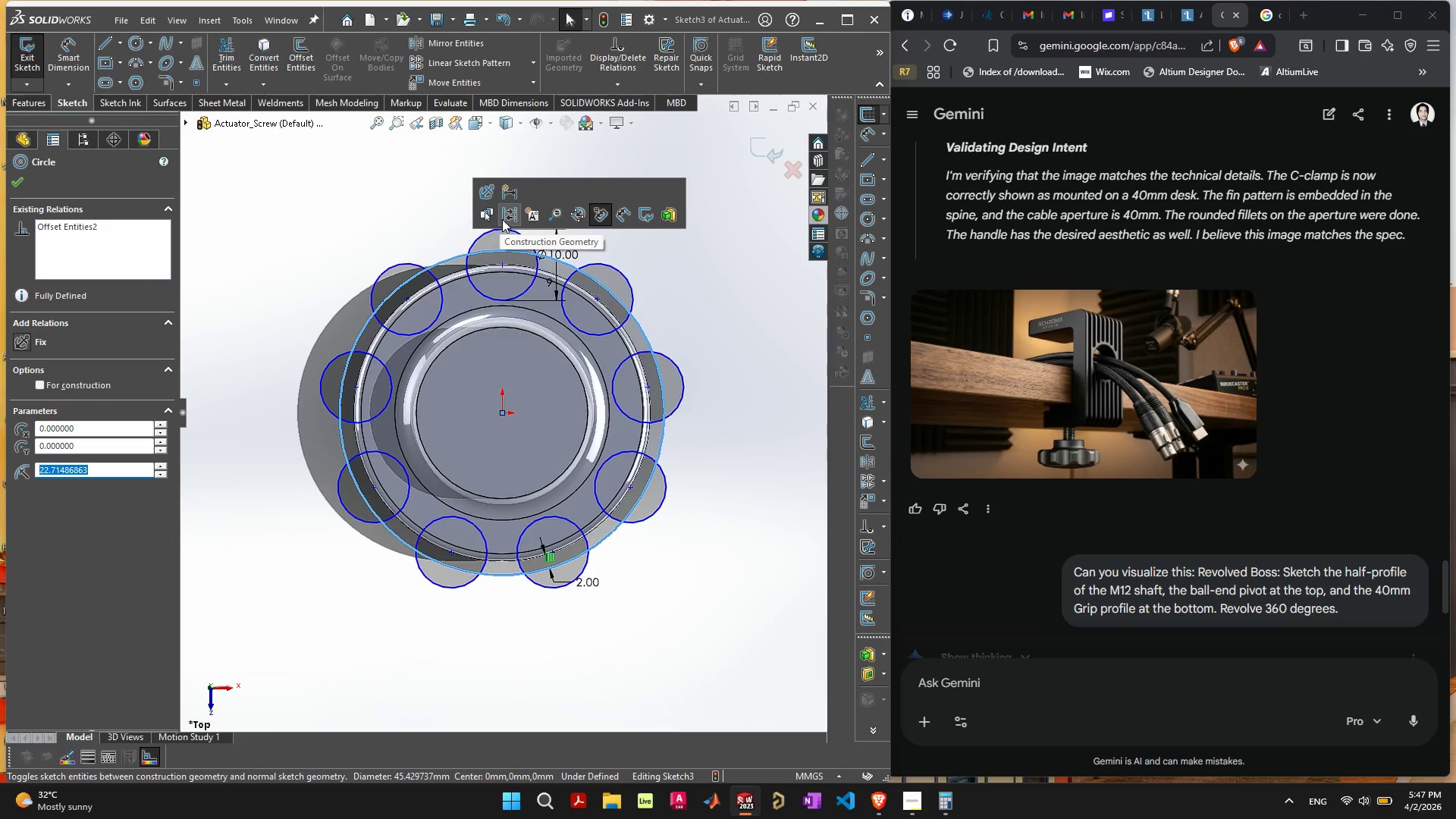 
left_click([504, 212])
 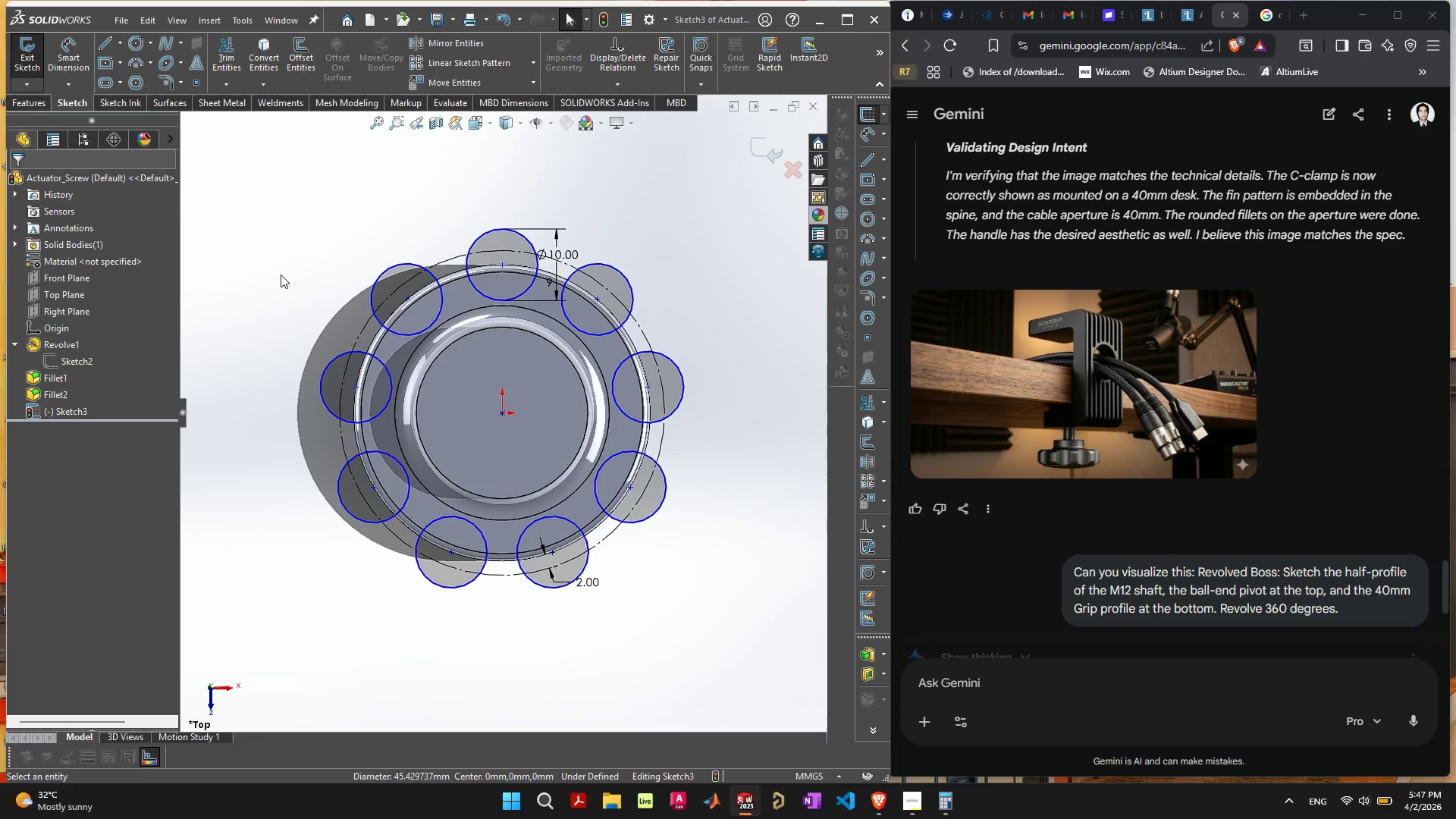 
left_click([271, 270])
 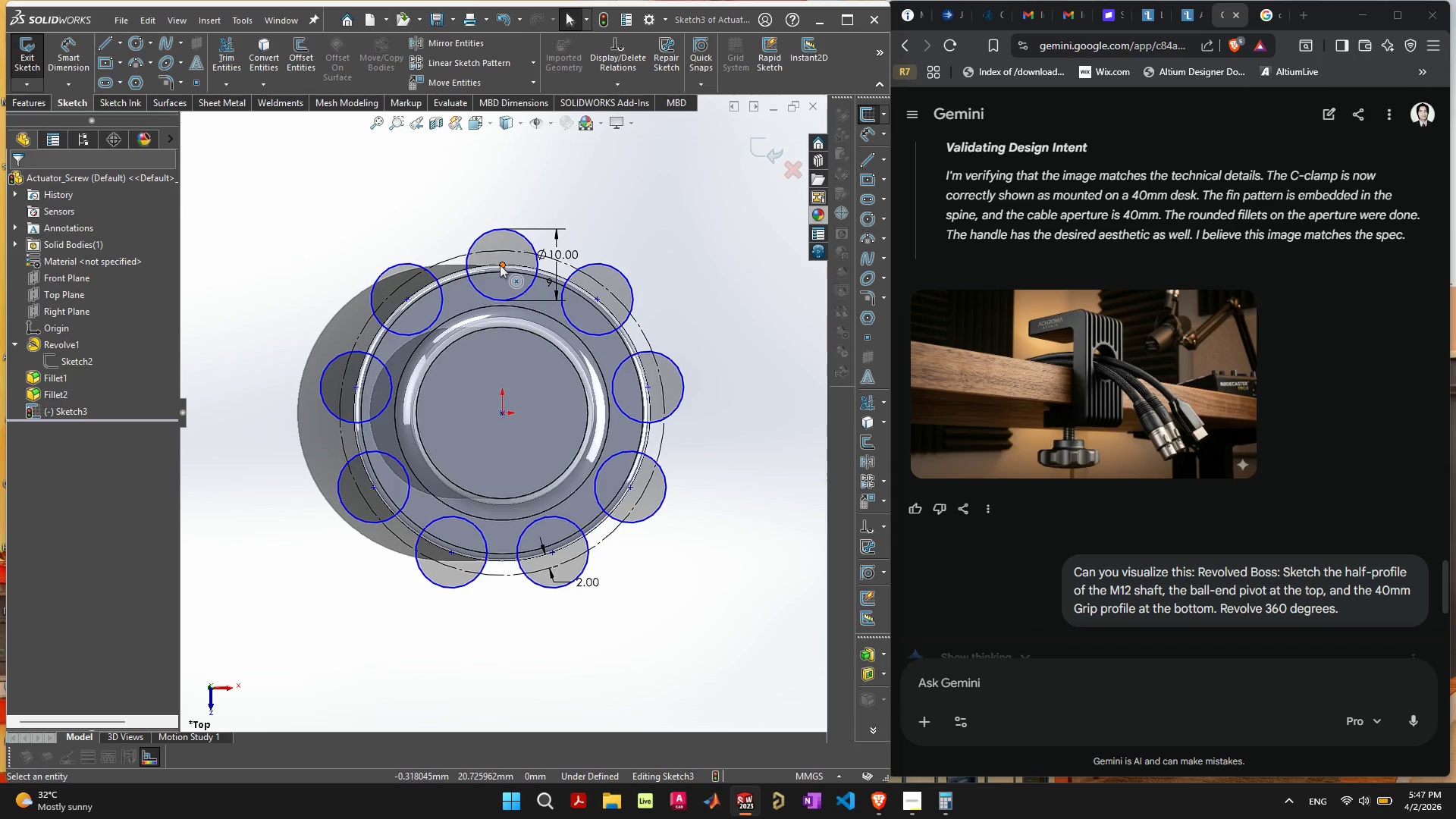 
left_click([500, 264])
 